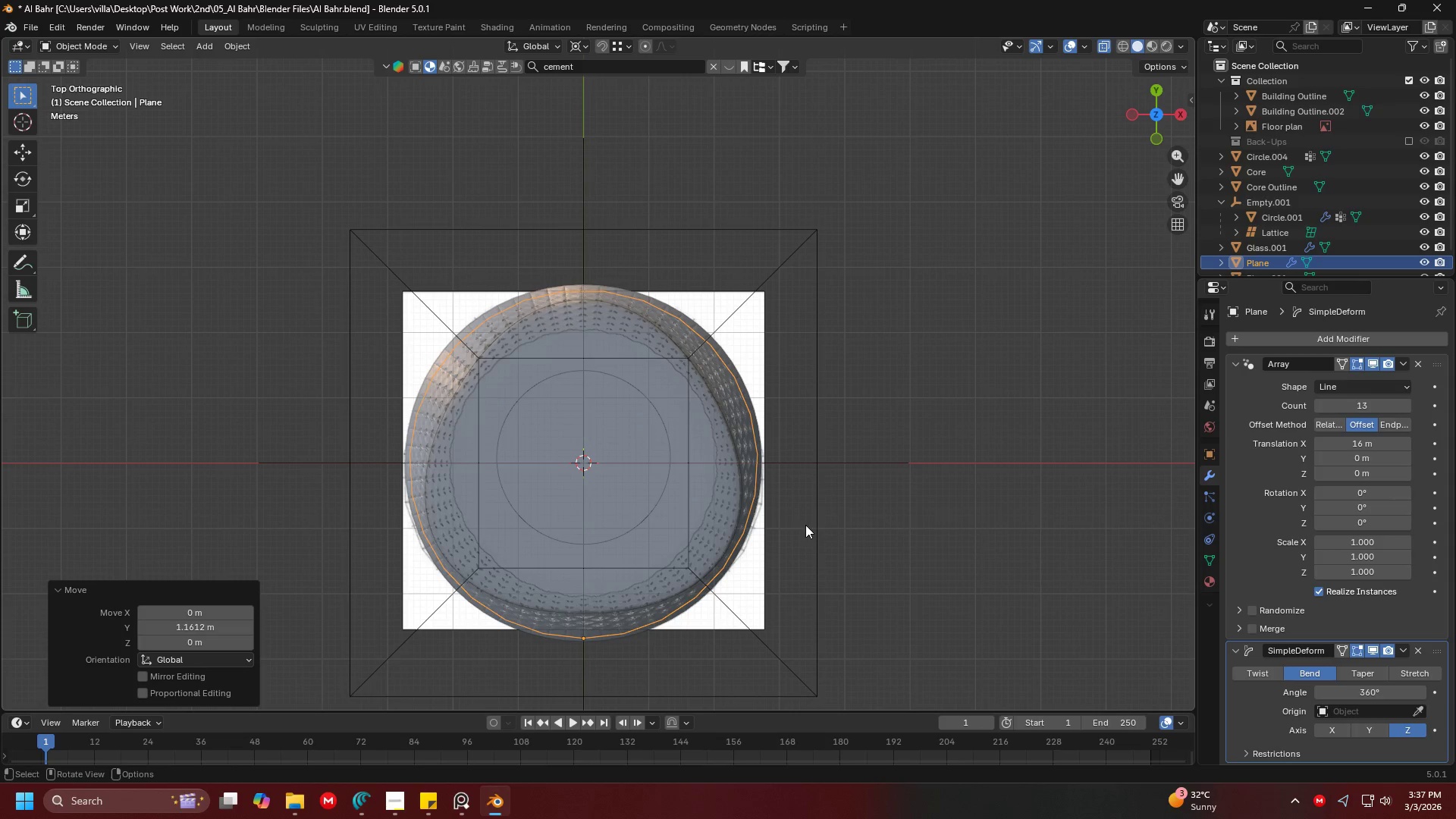 
hold_key(key=ShiftLeft, duration=0.69)
scroll: coordinate [769, 566], scroll_direction: down, amount: 2.0
 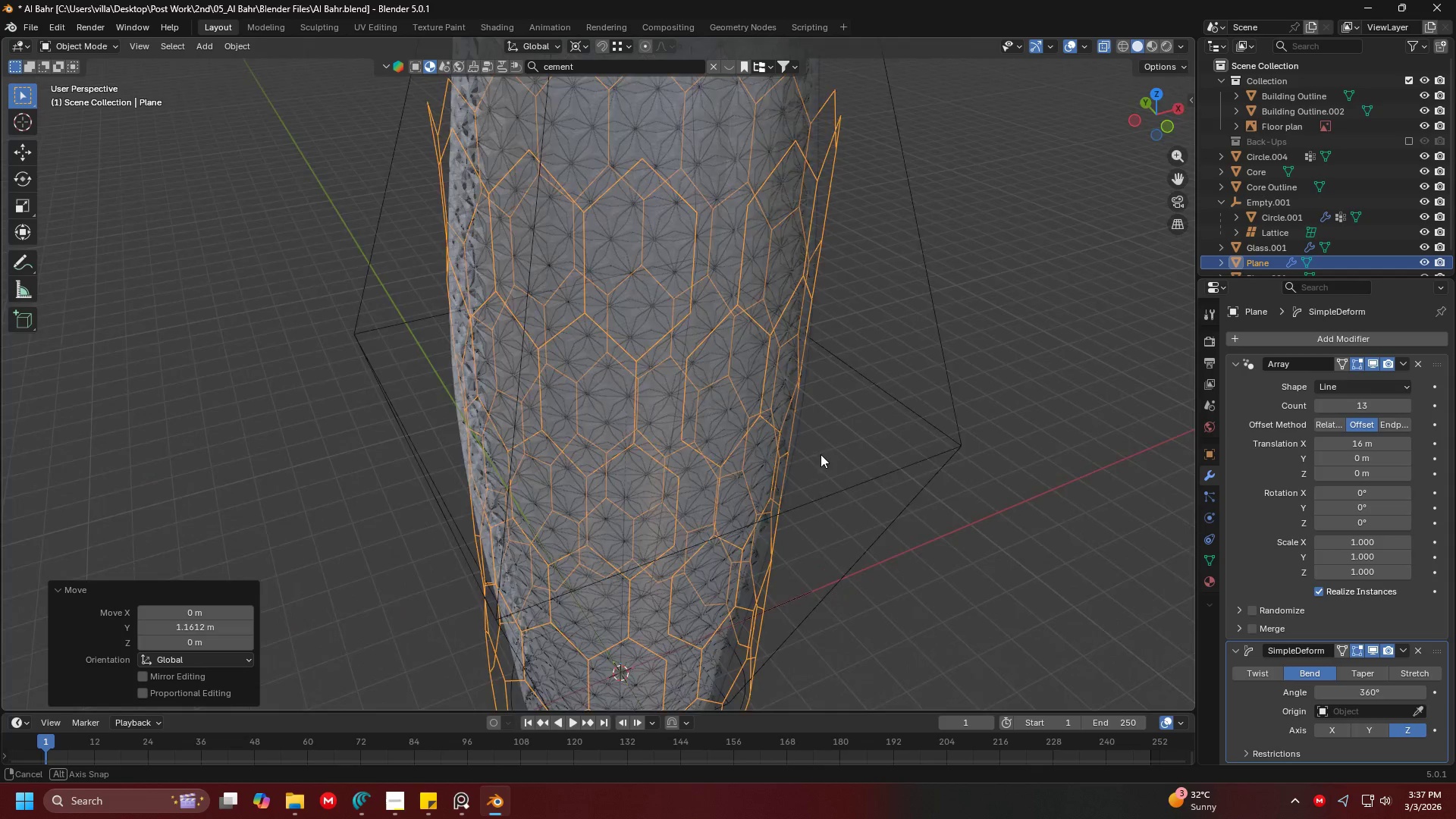 
key(Shift+ShiftLeft)
 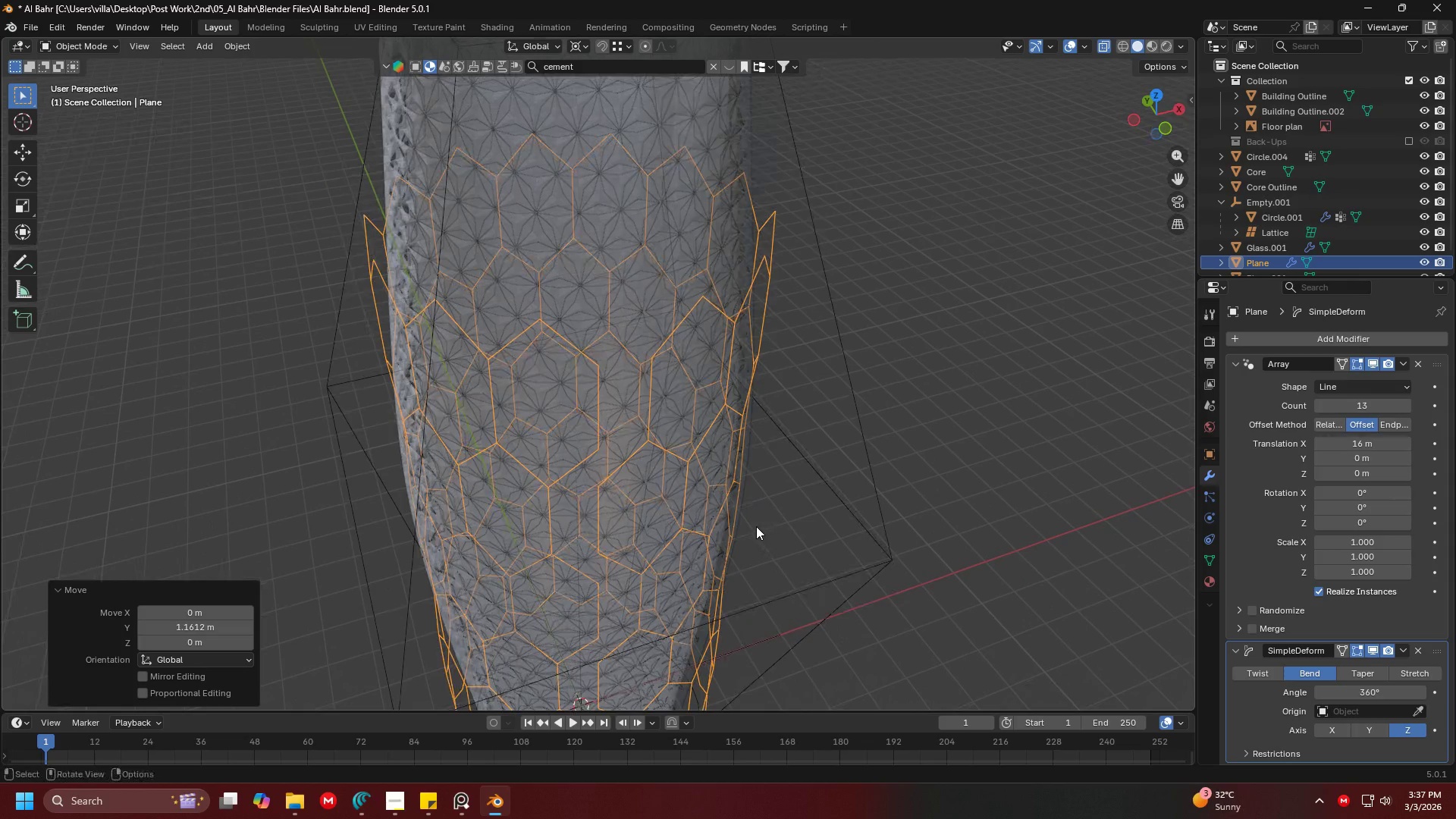 
scroll: coordinate [739, 523], scroll_direction: down, amount: 3.0
 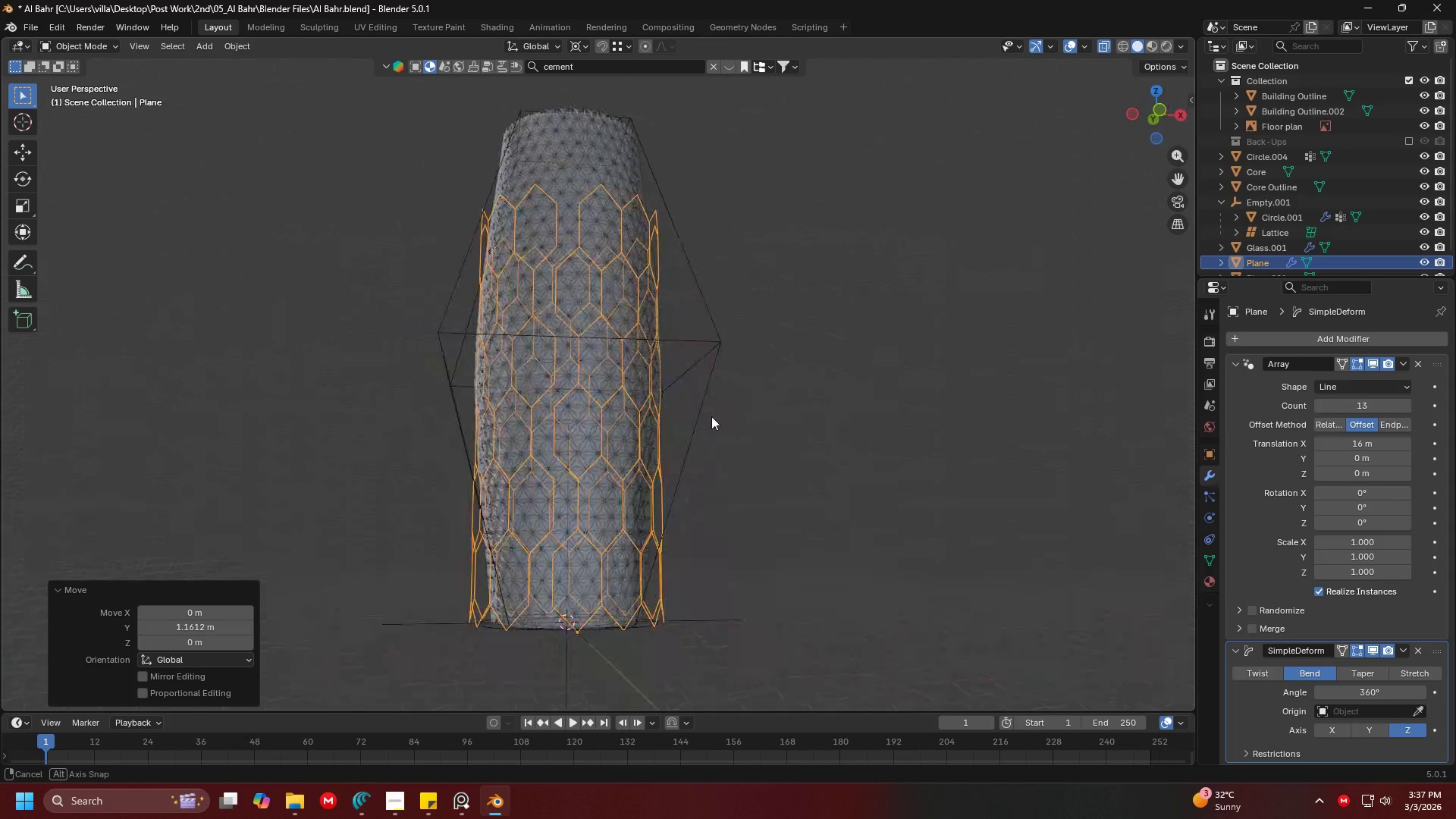 
hold_key(key=ShiftLeft, duration=0.33)
 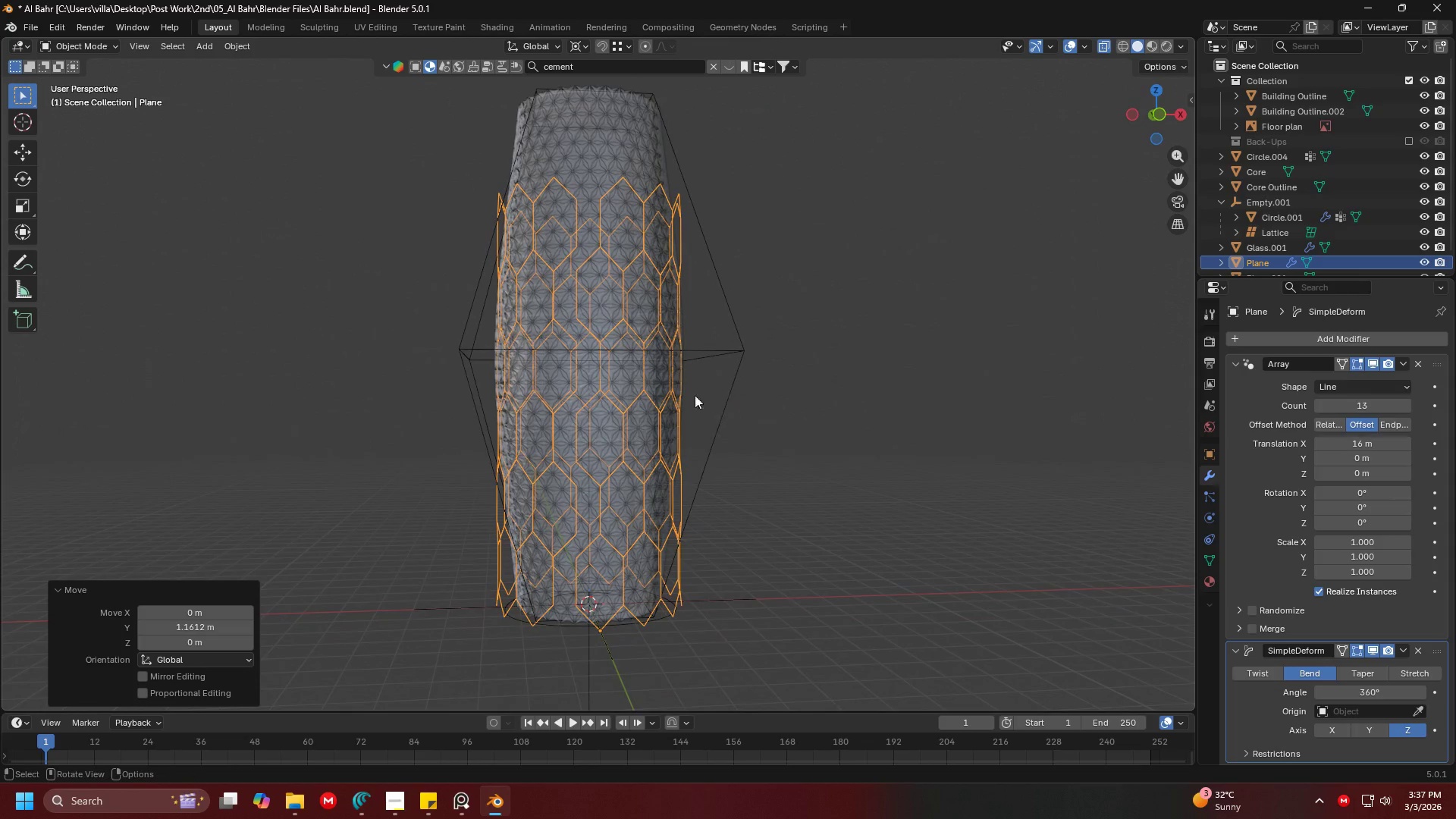 
key(Shift+ShiftLeft)
 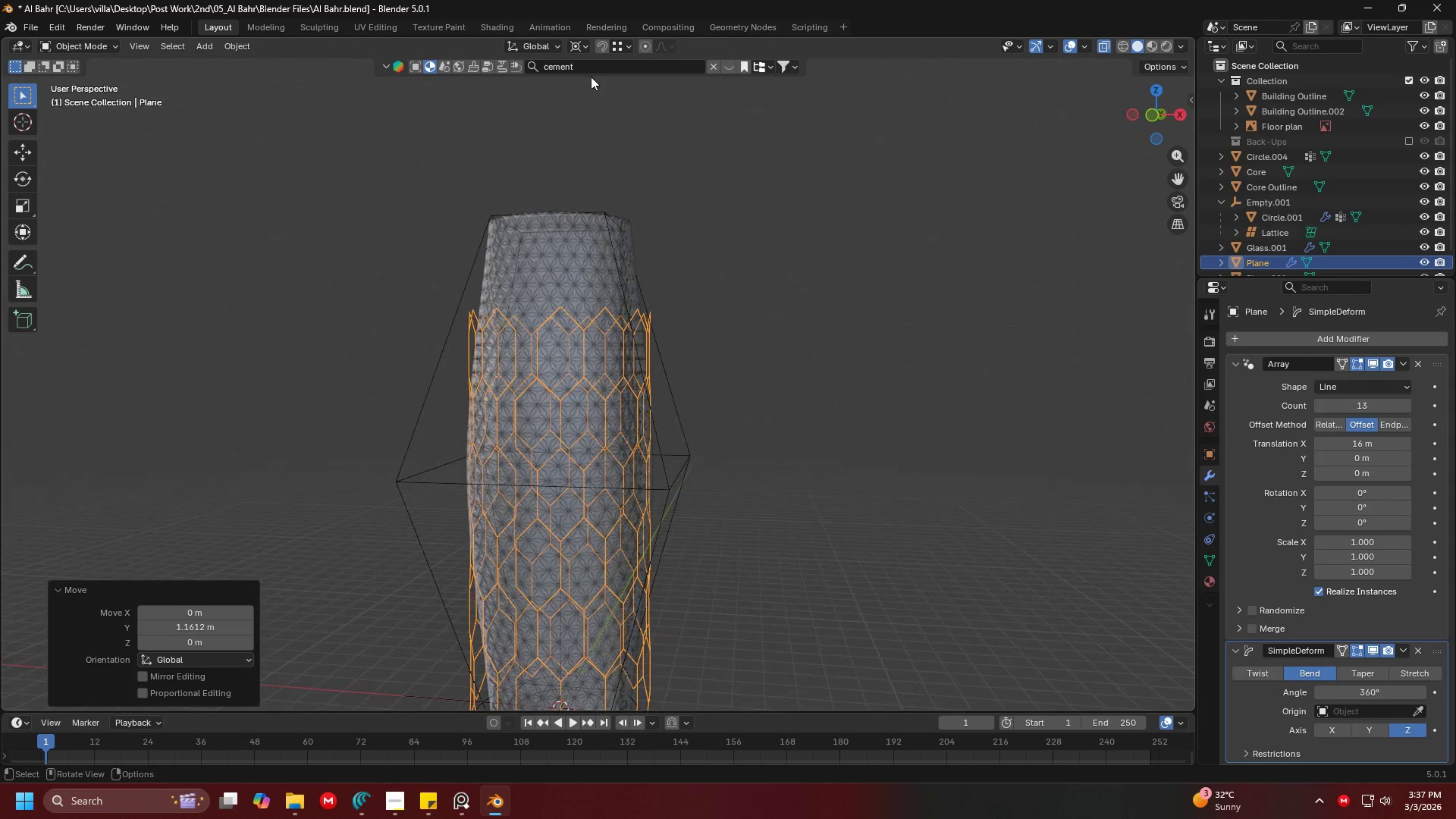 
left_click([597, 51])
 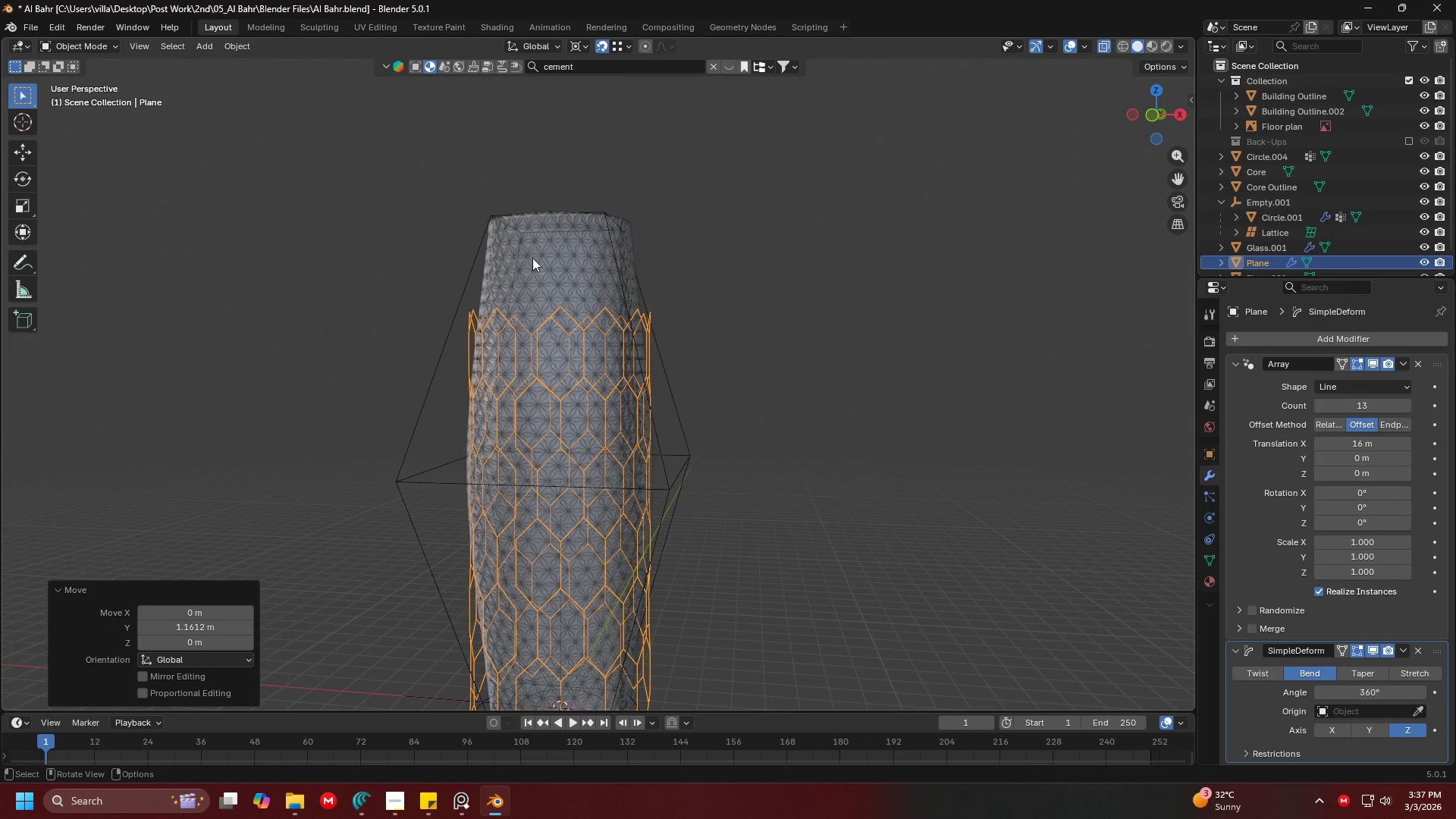 
type(gzz)
 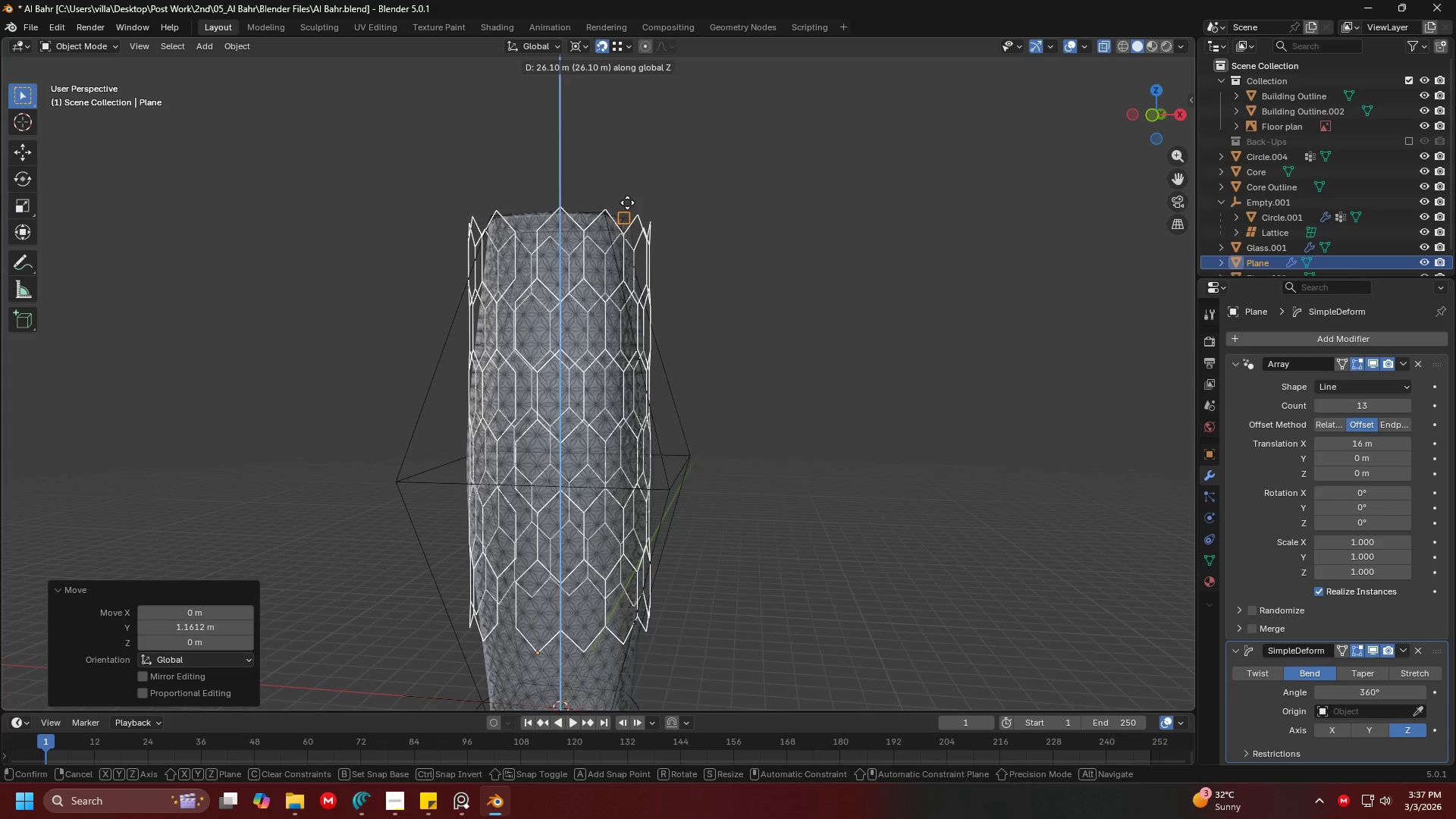 
left_click([627, 202])
 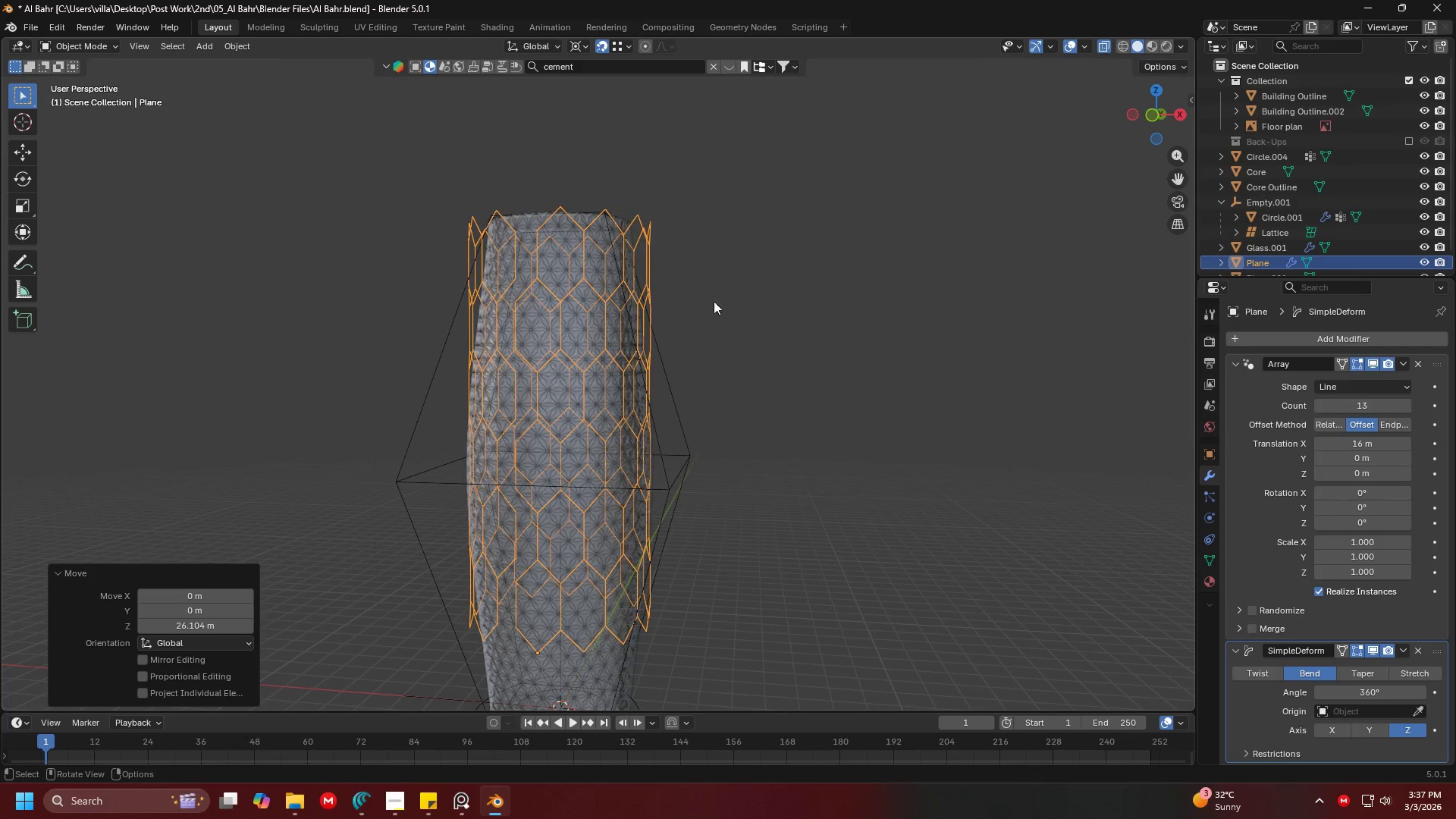 
key(Shift+ShiftLeft)
 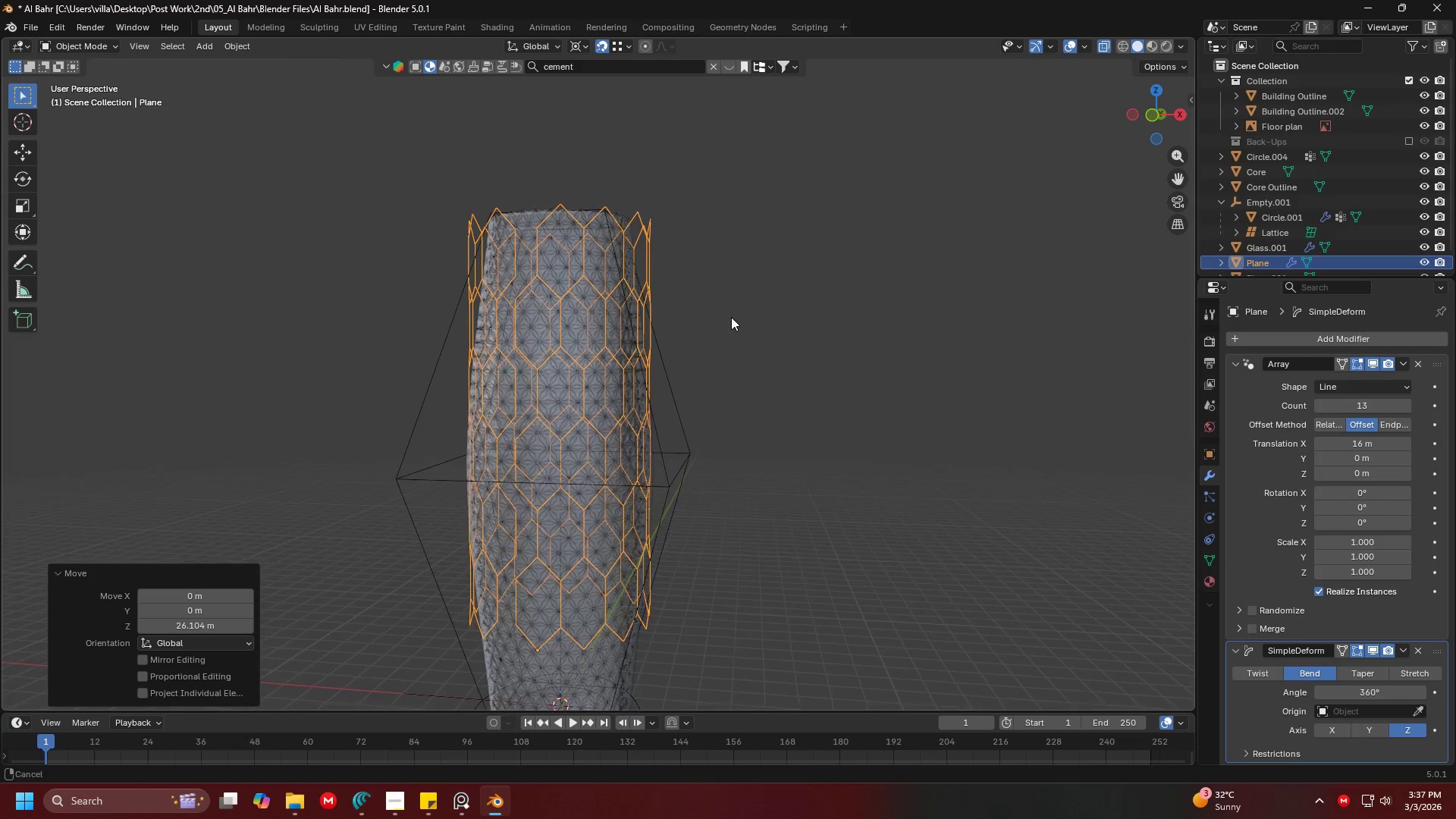 
scroll: coordinate [738, 233], scroll_direction: down, amount: 2.0
 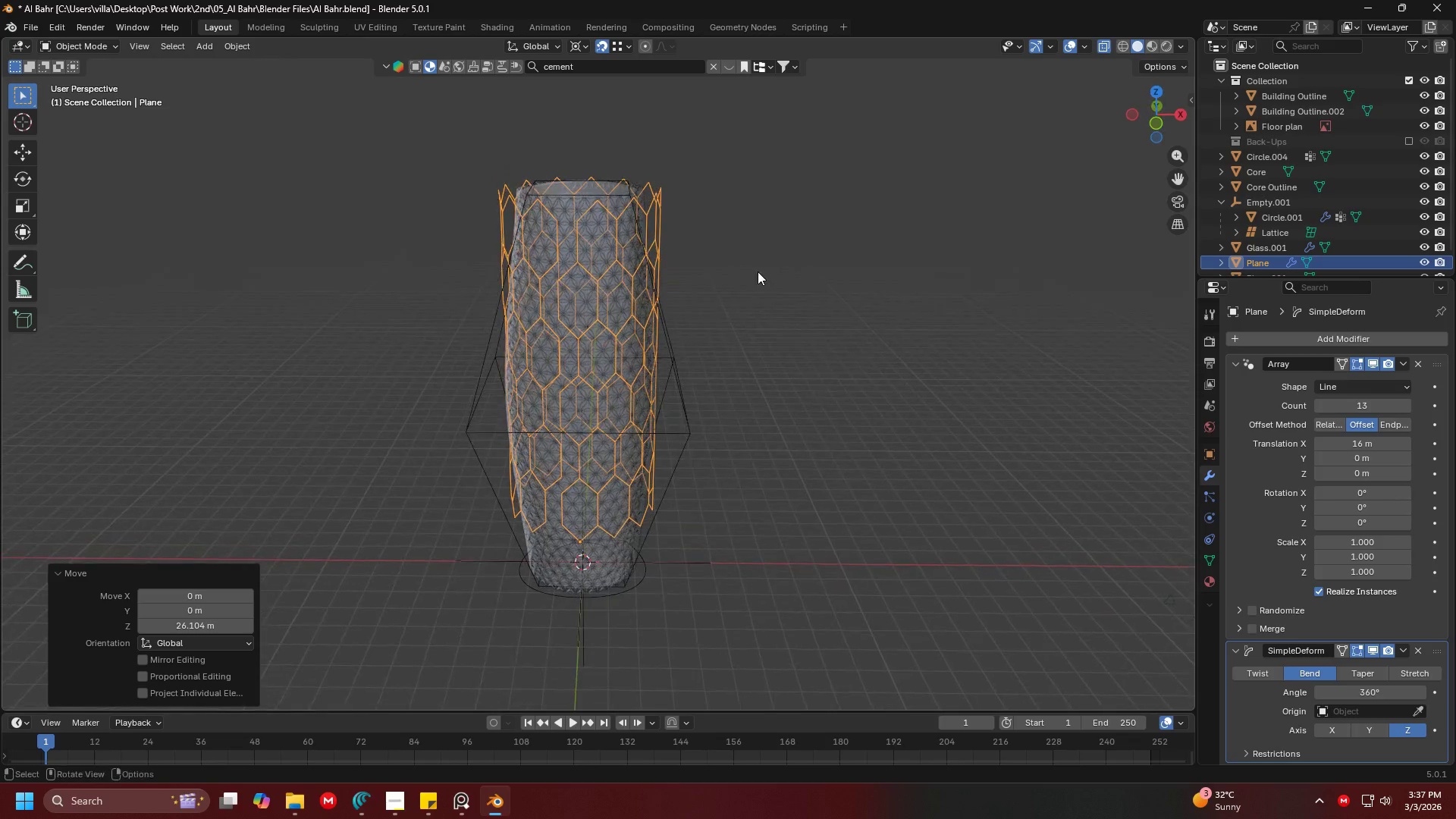 
left_click([758, 271])
 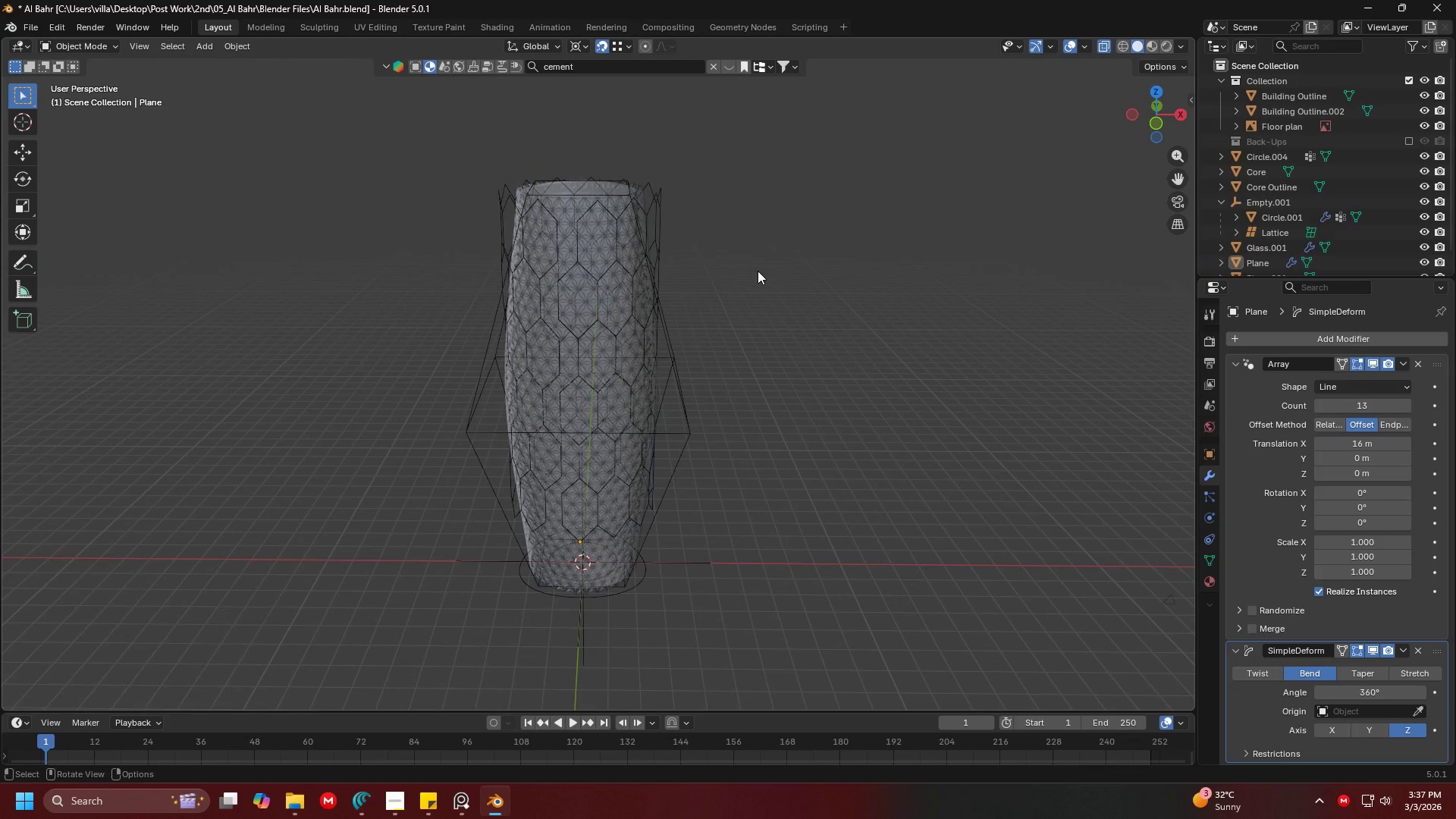 
key(Shift+ShiftLeft)
 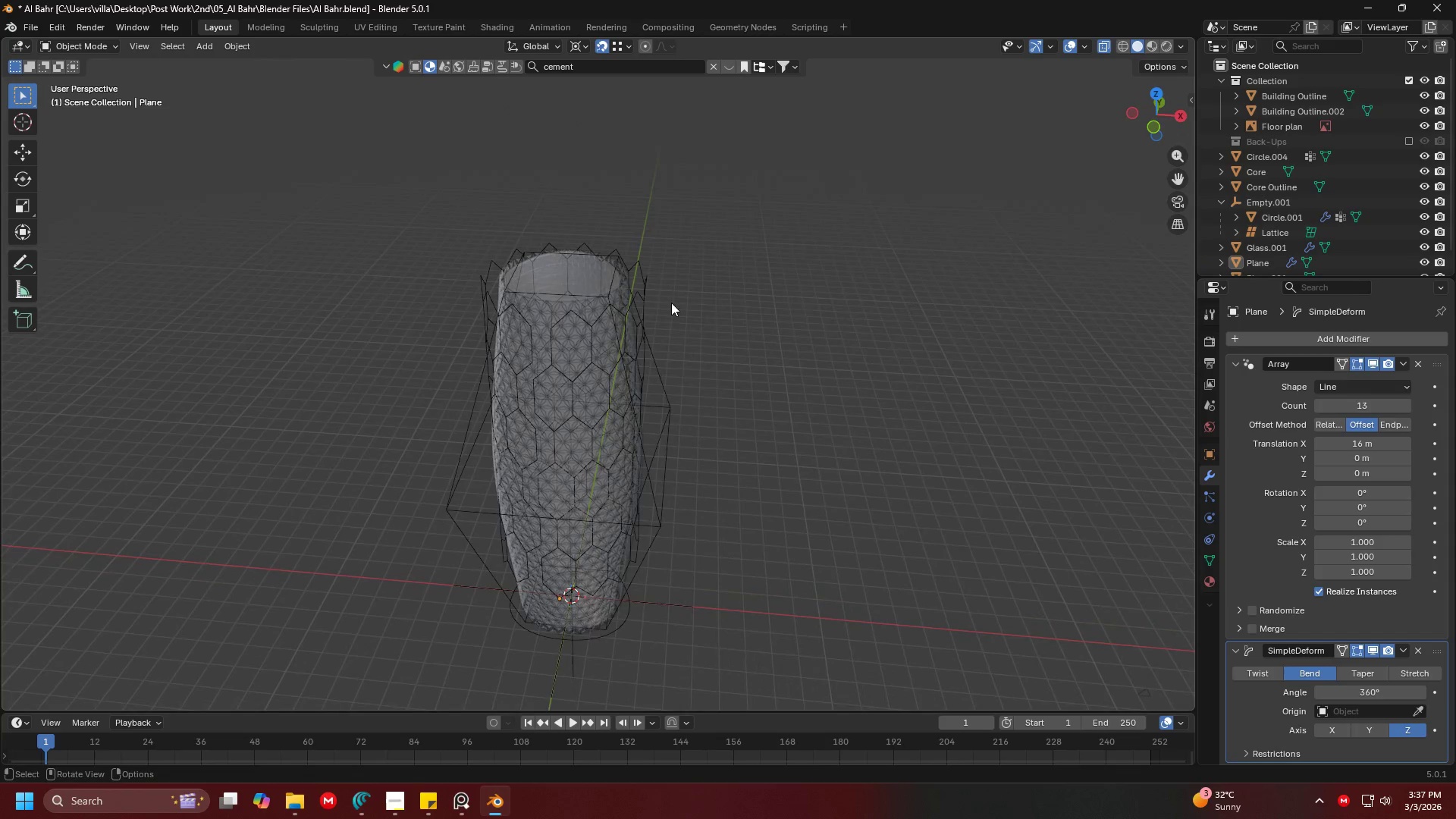 
left_click([652, 272])
 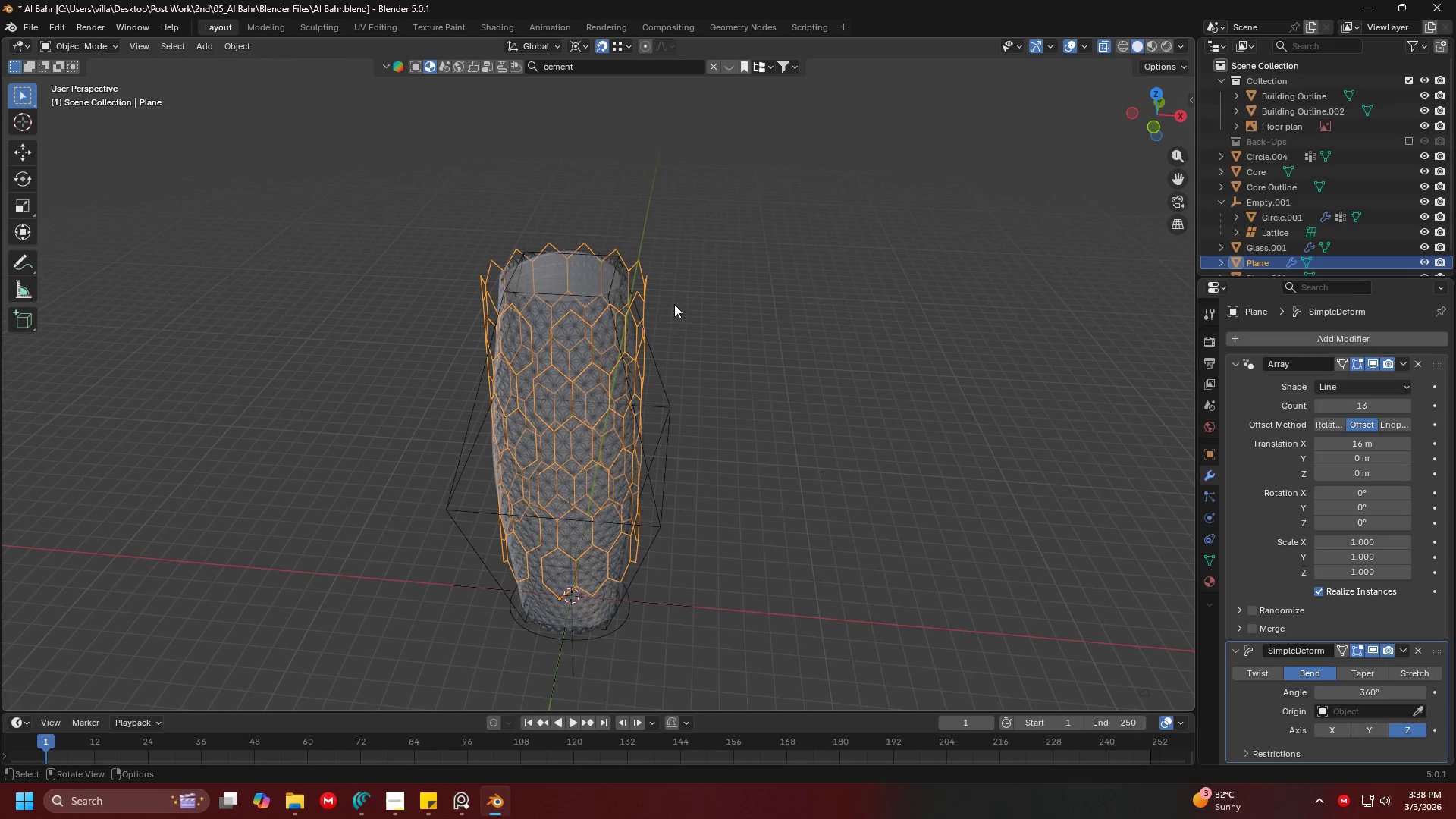 
scroll: coordinate [708, 346], scroll_direction: up, amount: 3.0
 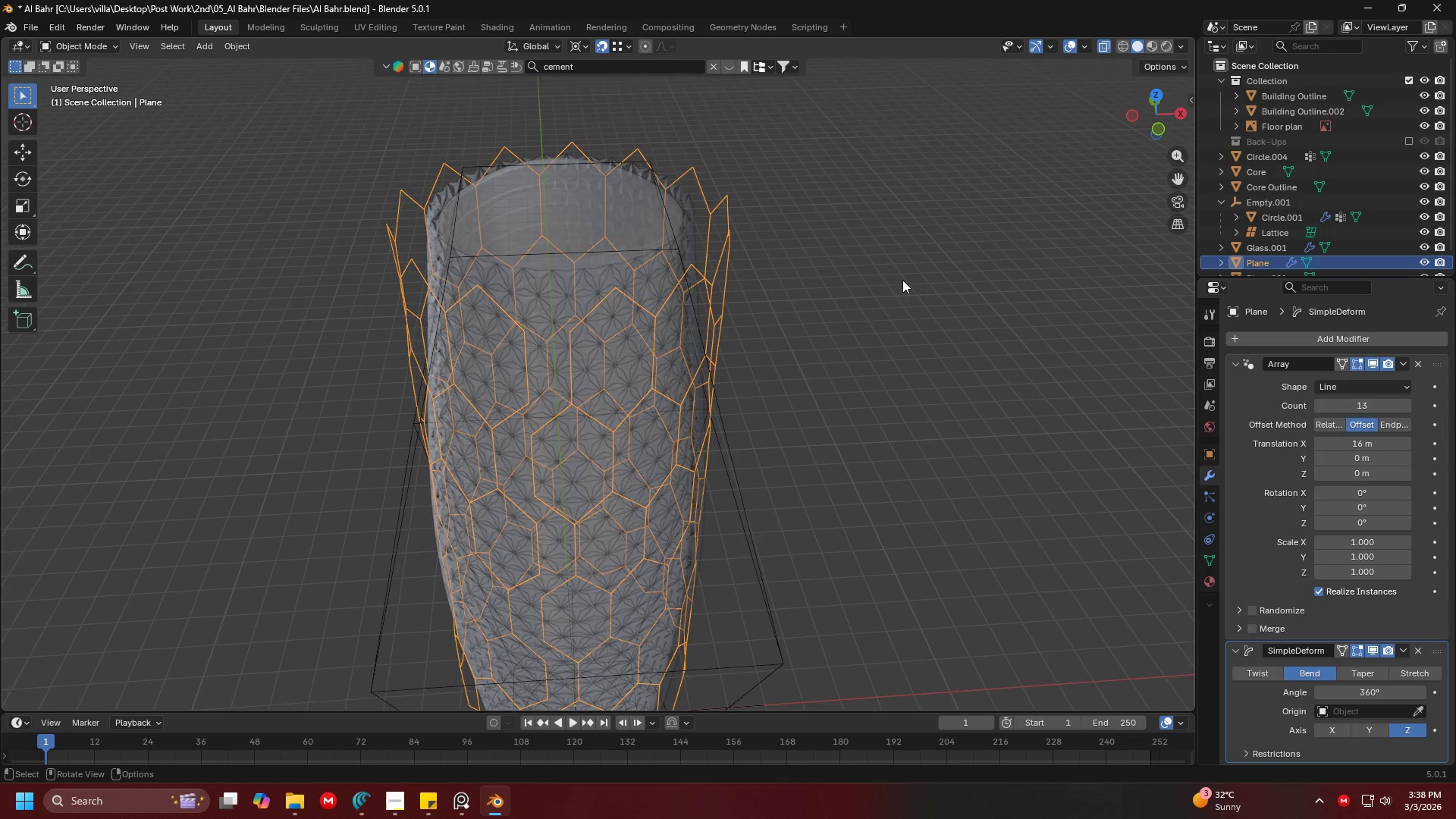 
scroll: coordinate [950, 329], scroll_direction: down, amount: 4.0
 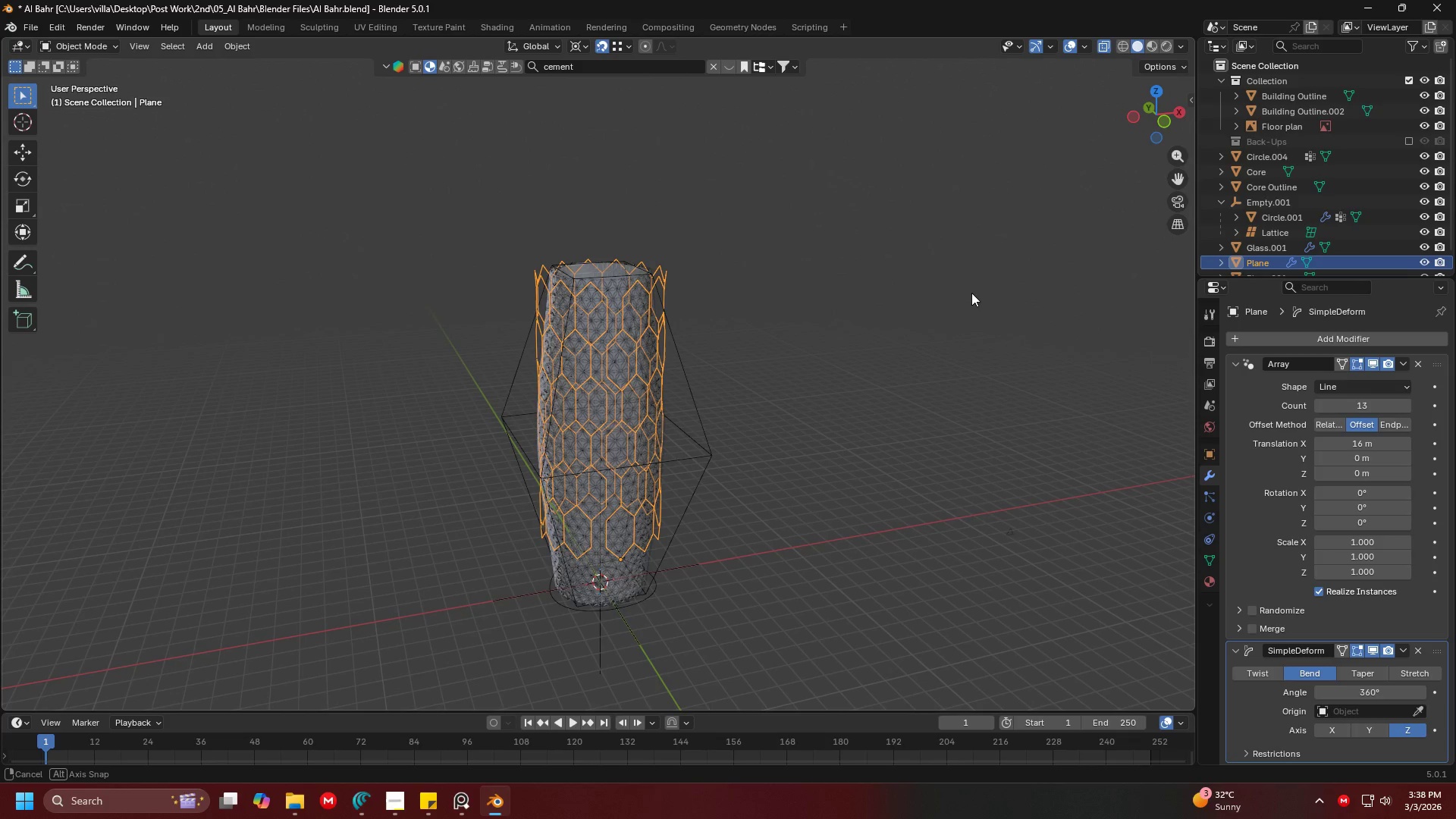 
scroll: coordinate [970, 296], scroll_direction: up, amount: 2.0
 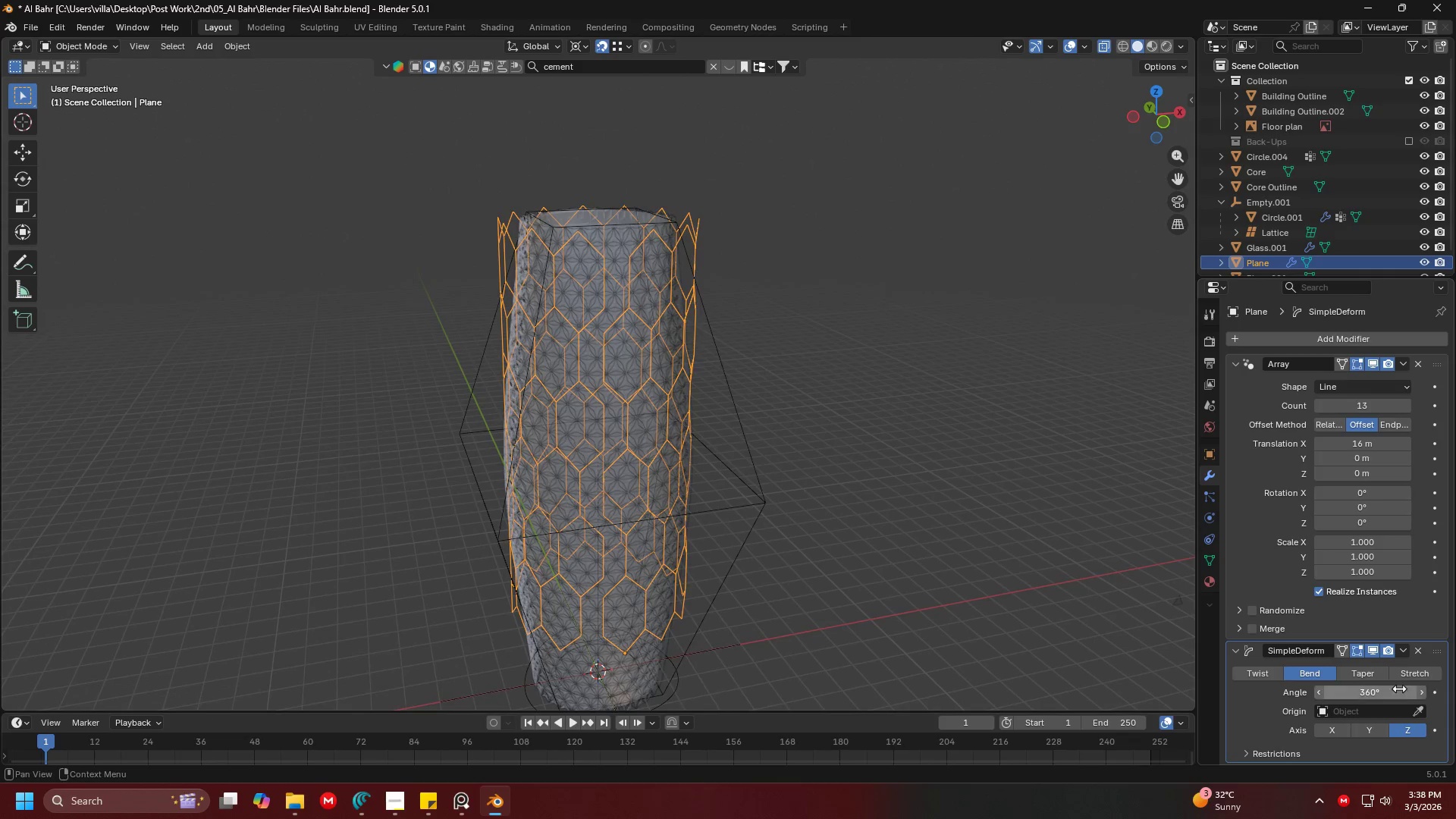 
left_click([1368, 698])
 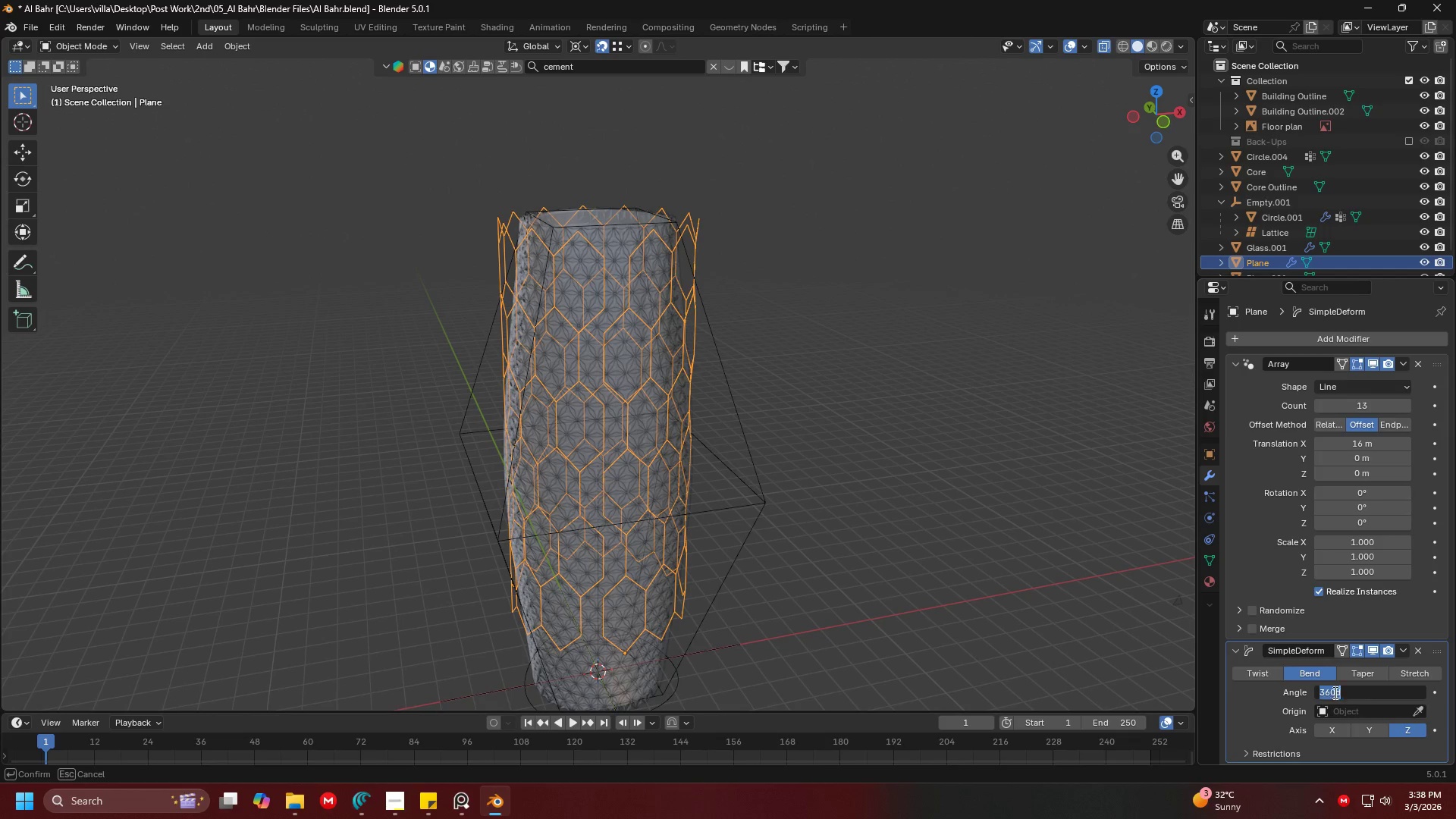 
left_click([1334, 692])
 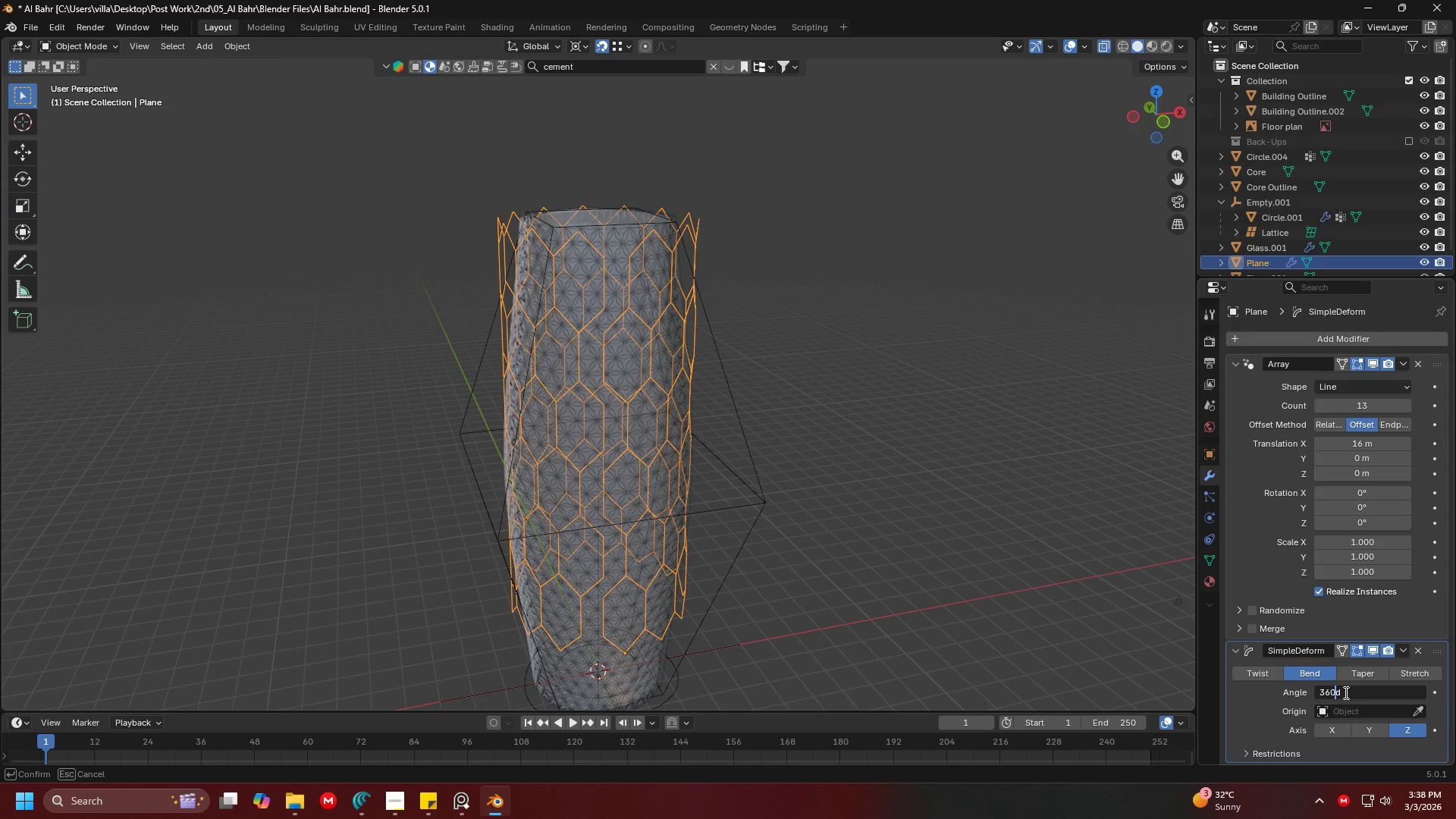 
key(Backspace)
 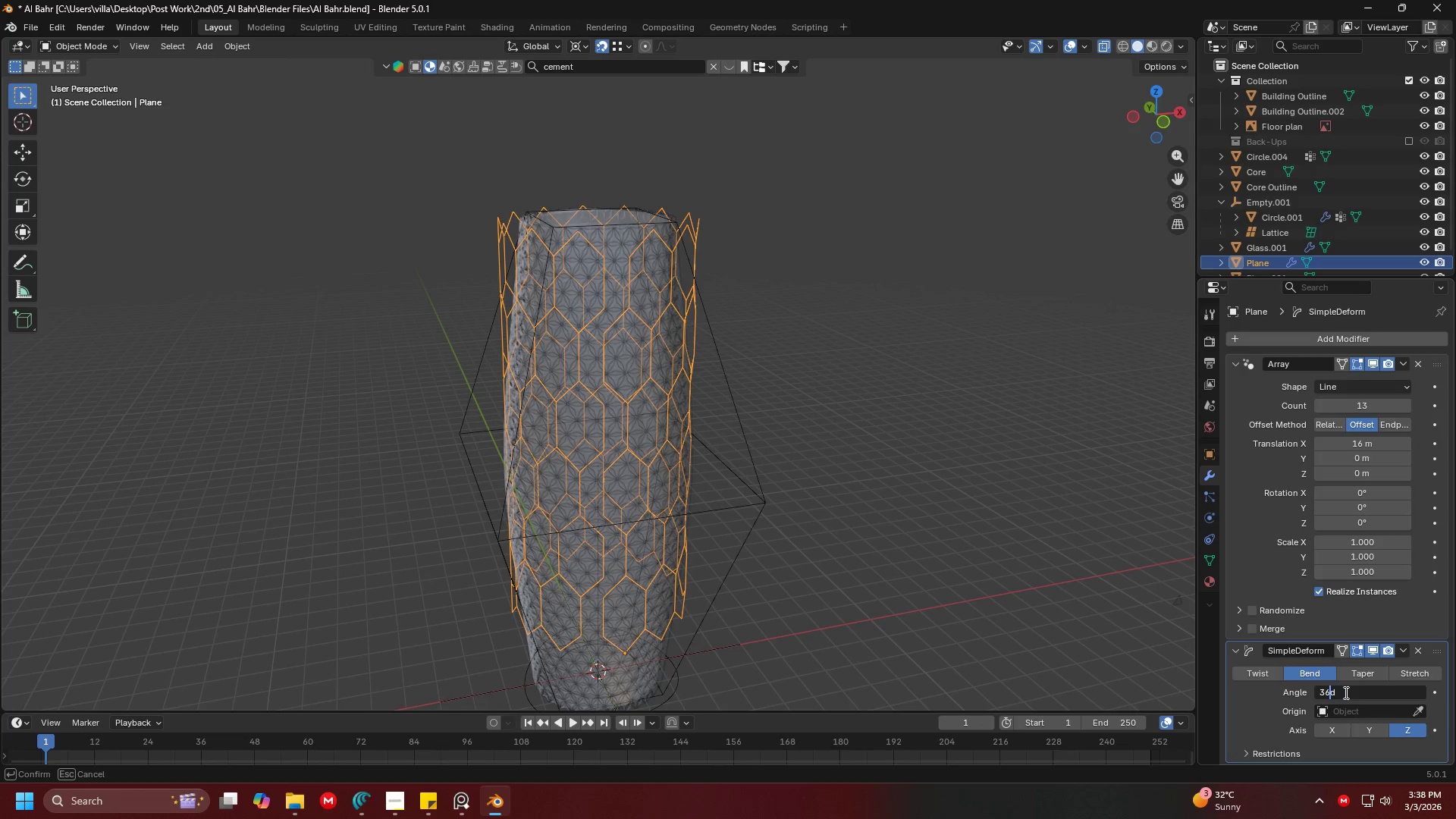 
key(5)
 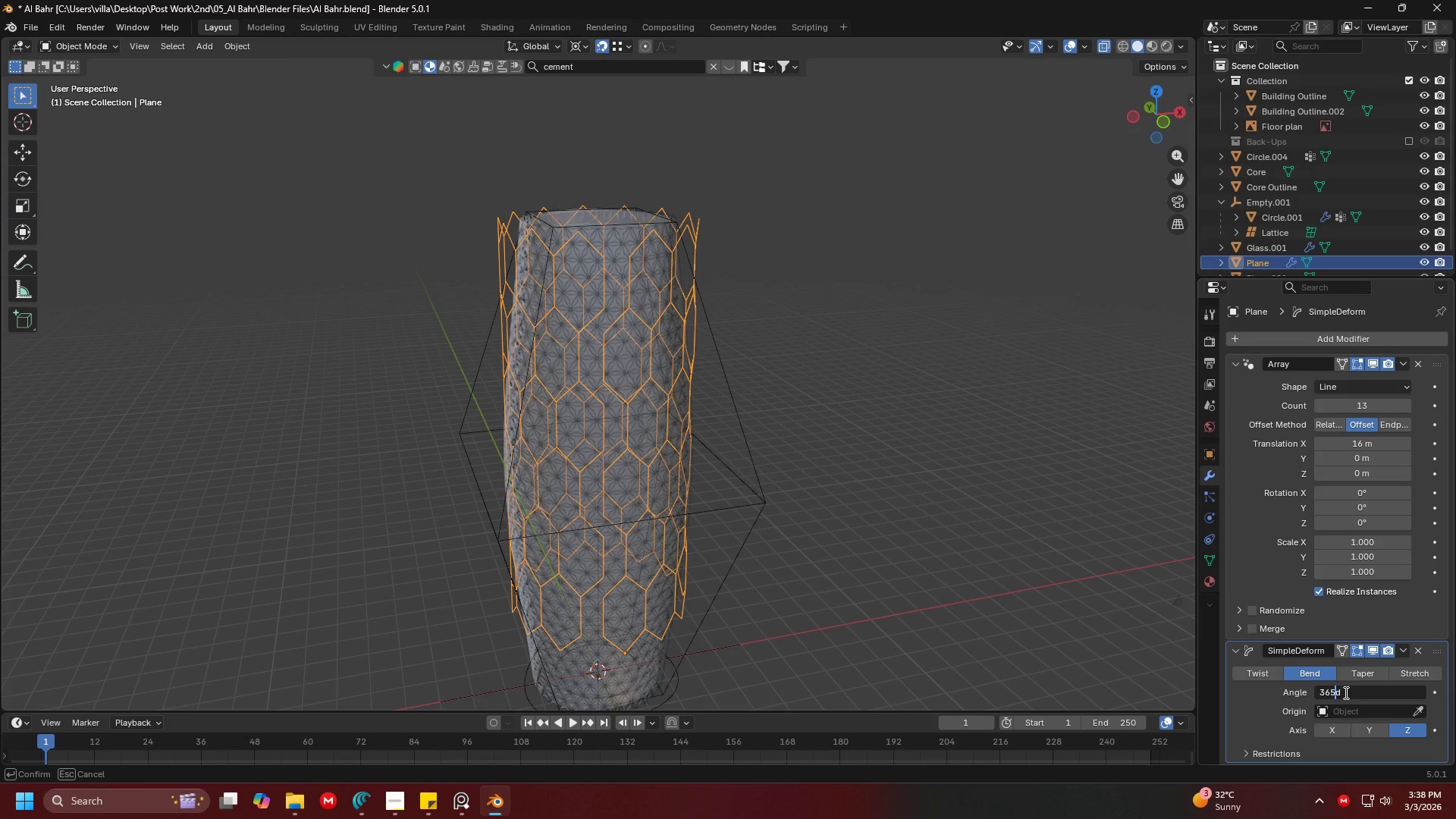 
key(Enter)
 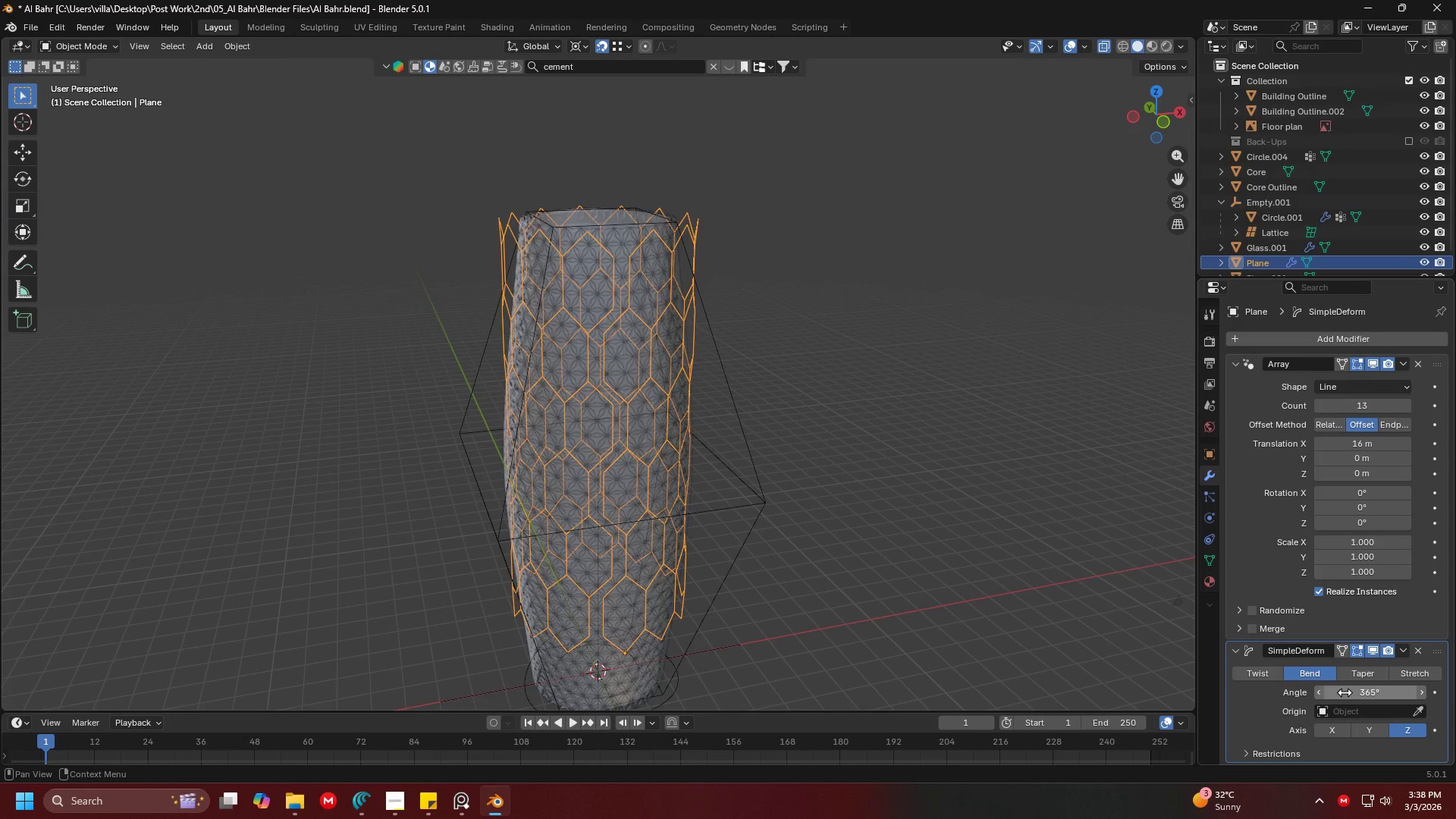 
scroll: coordinate [780, 587], scroll_direction: up, amount: 1.0
 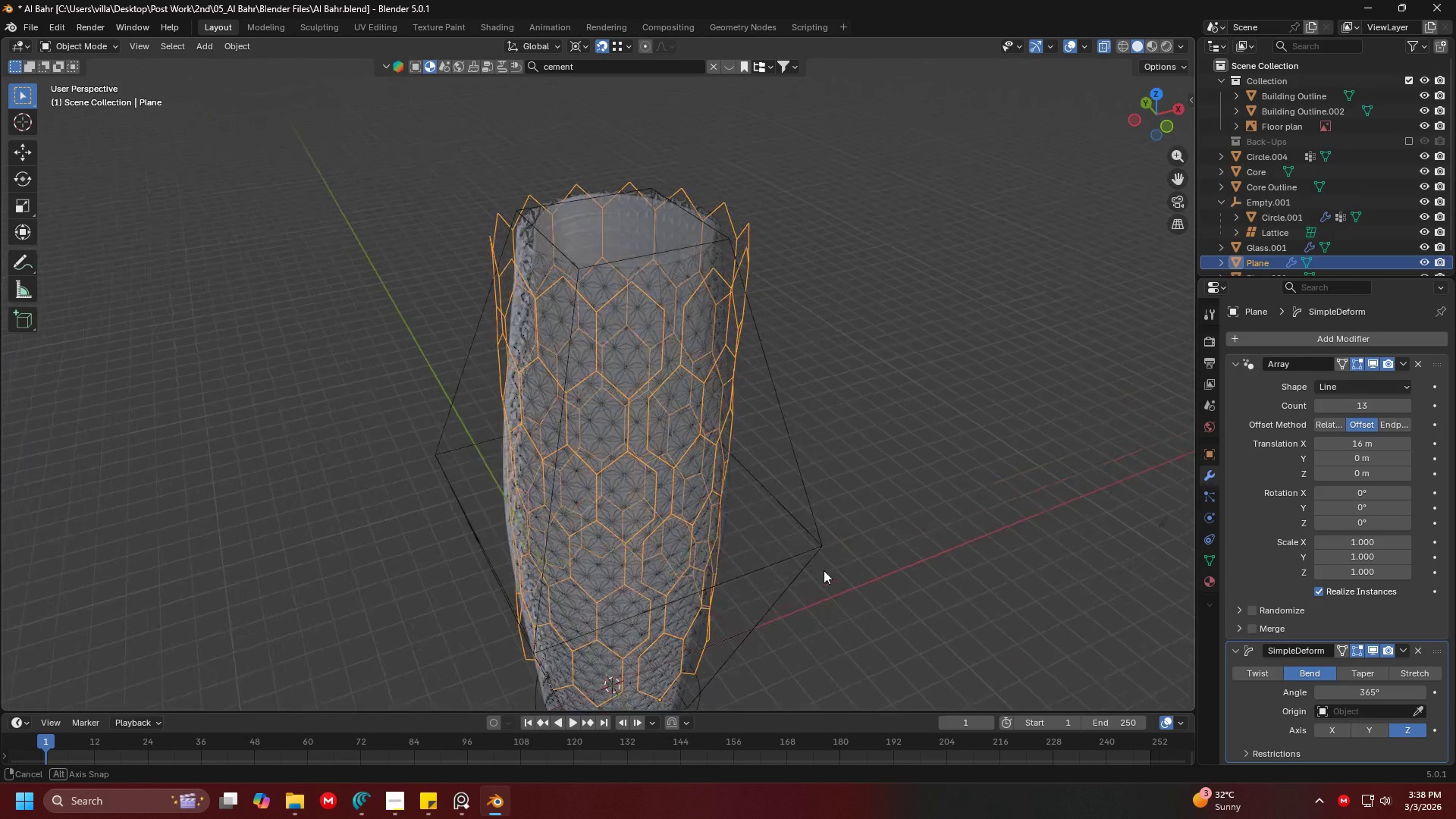 
scroll: coordinate [1275, 673], scroll_direction: down, amount: 10.0
 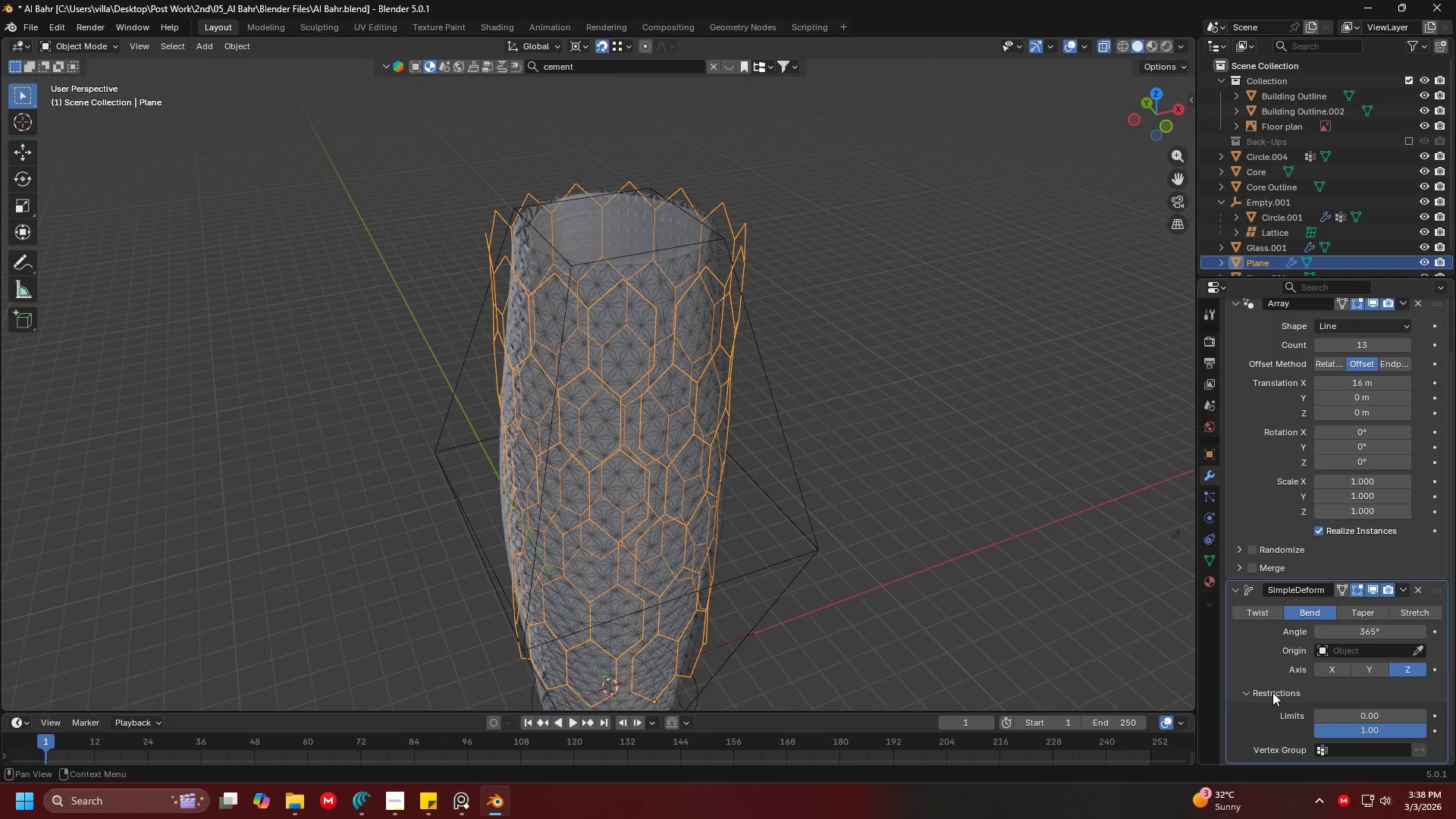 
left_click([1272, 692])
 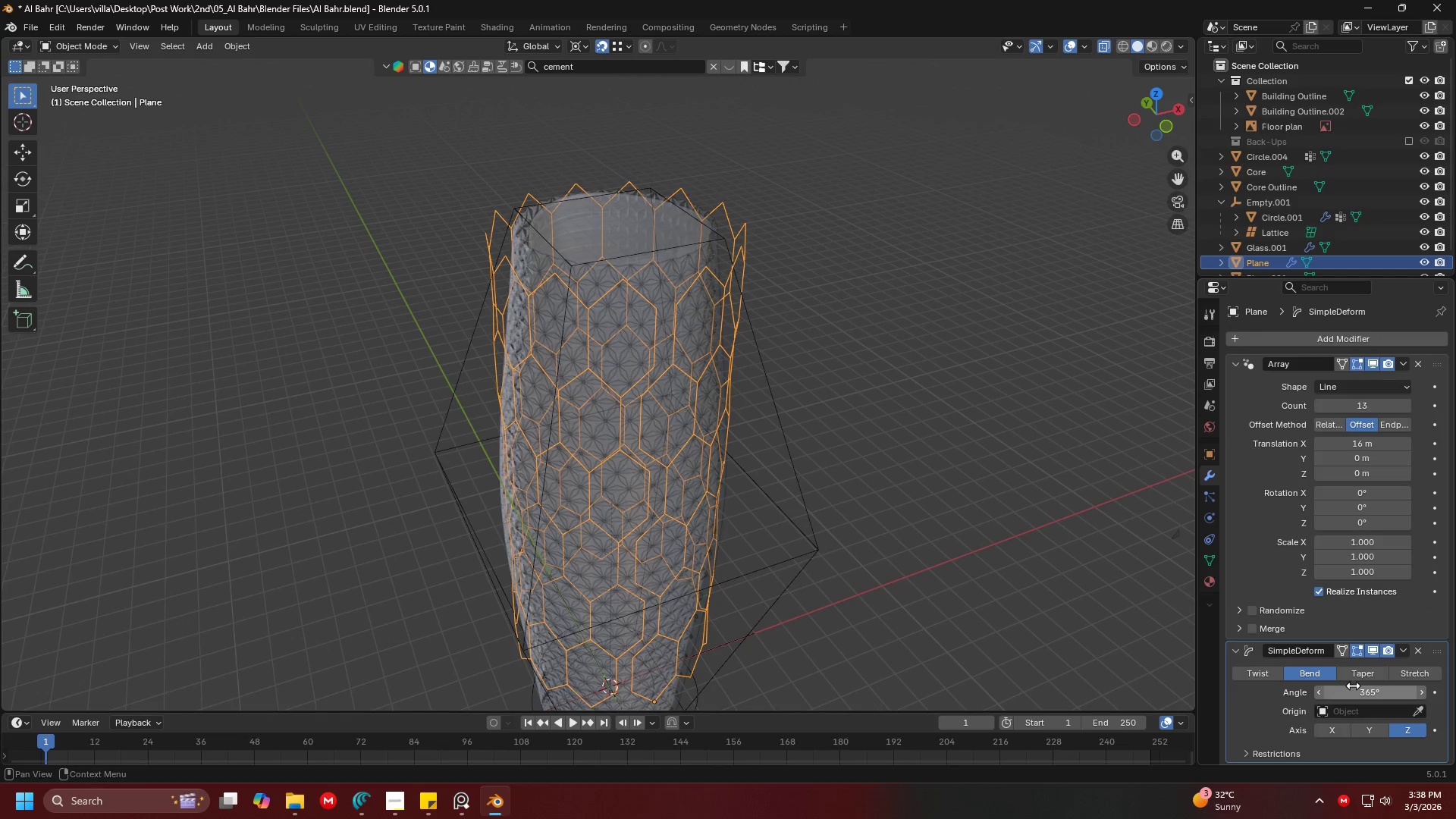 
left_click([1360, 689])
 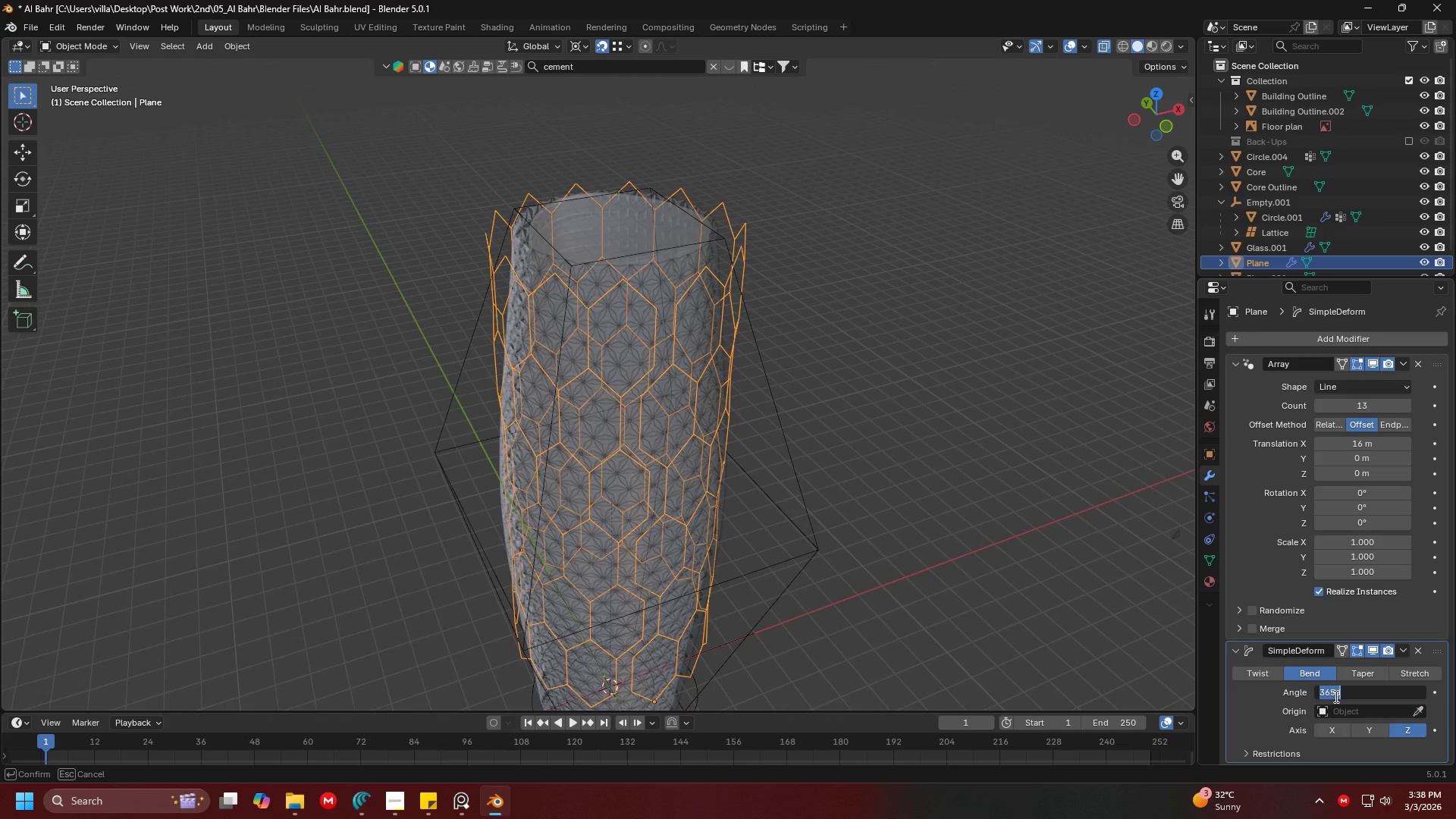 
left_click([1335, 696])
 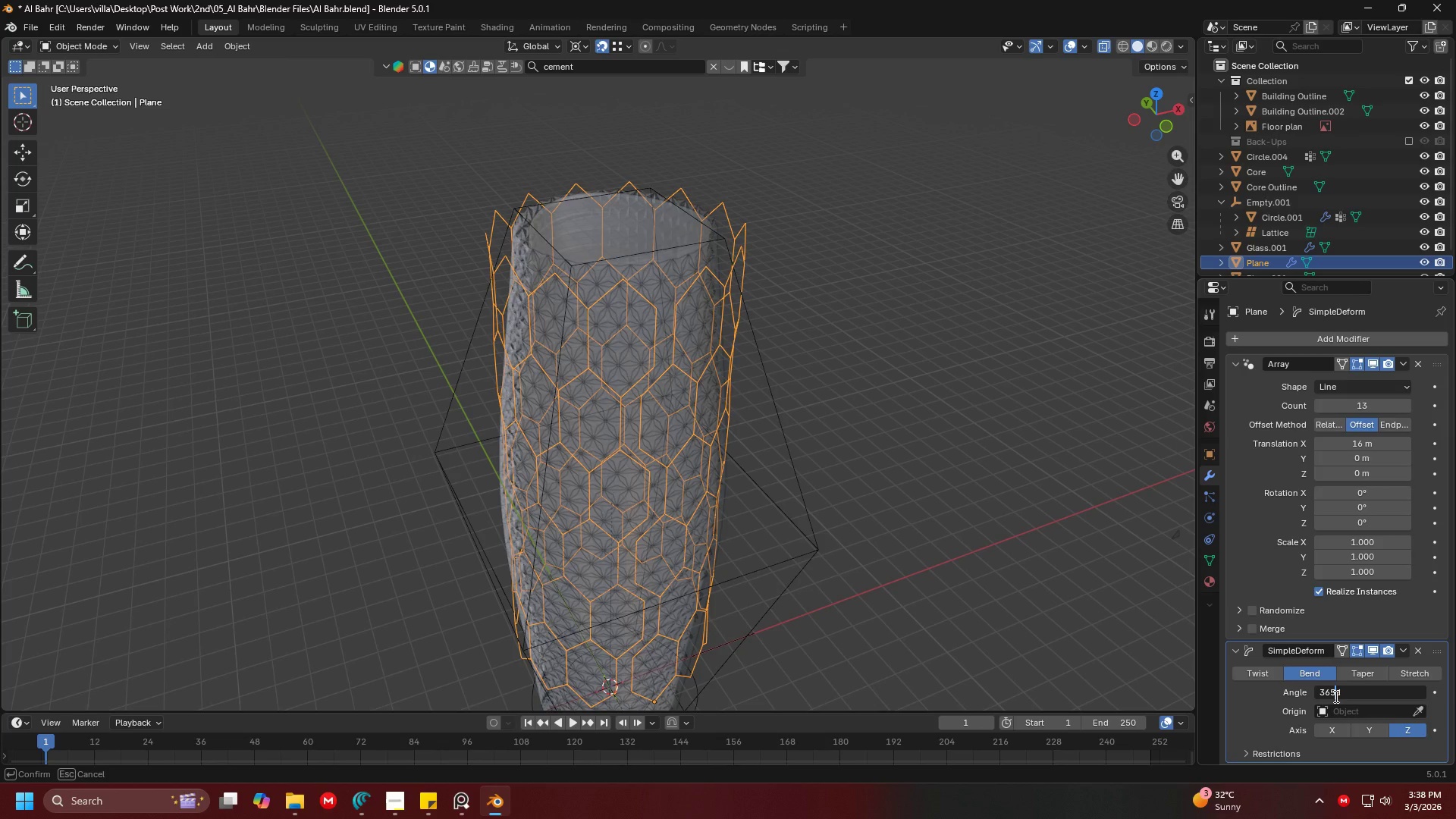 
key(Backspace)
key(Backspace)
type(70)
 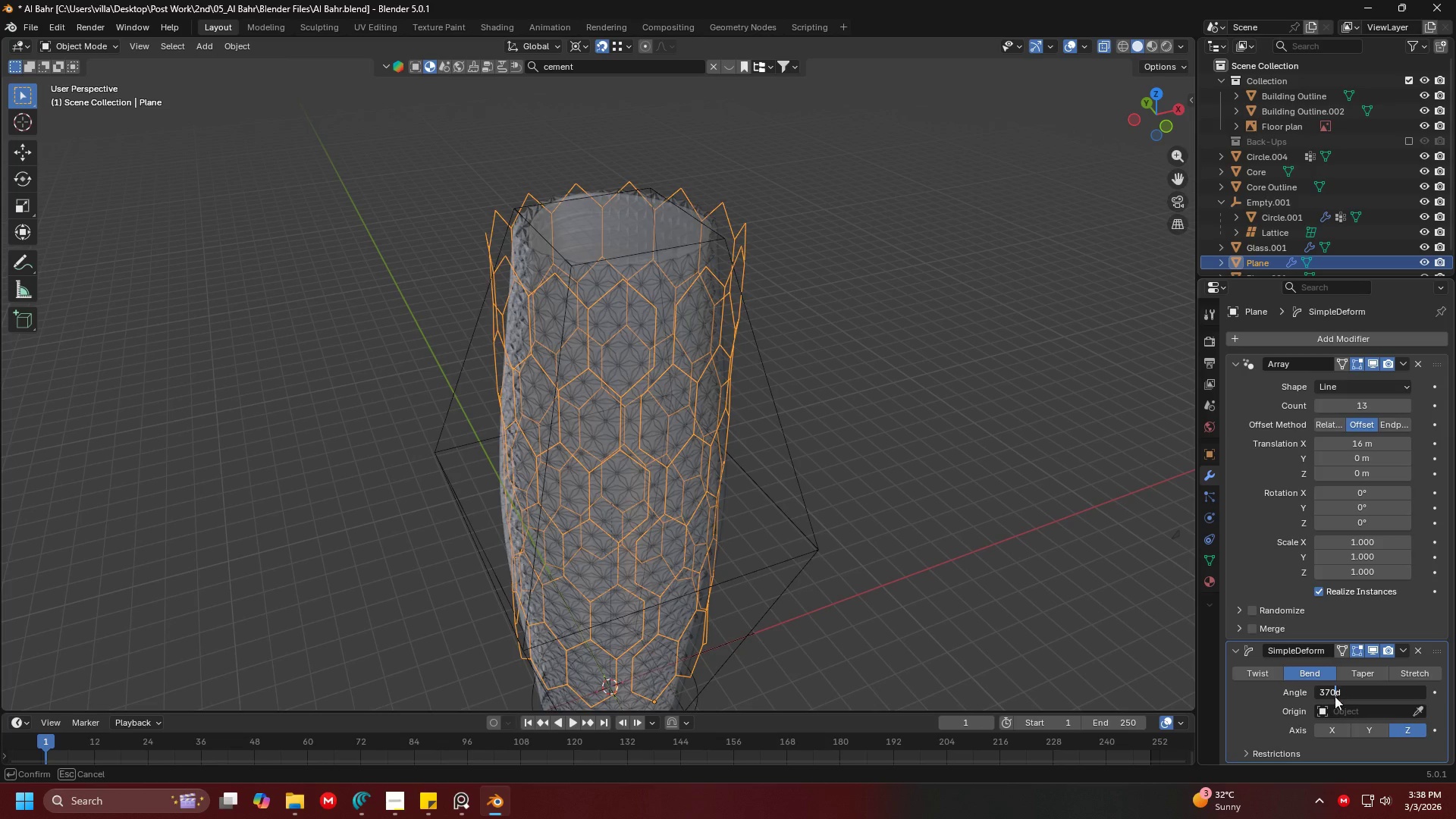 
key(Enter)
 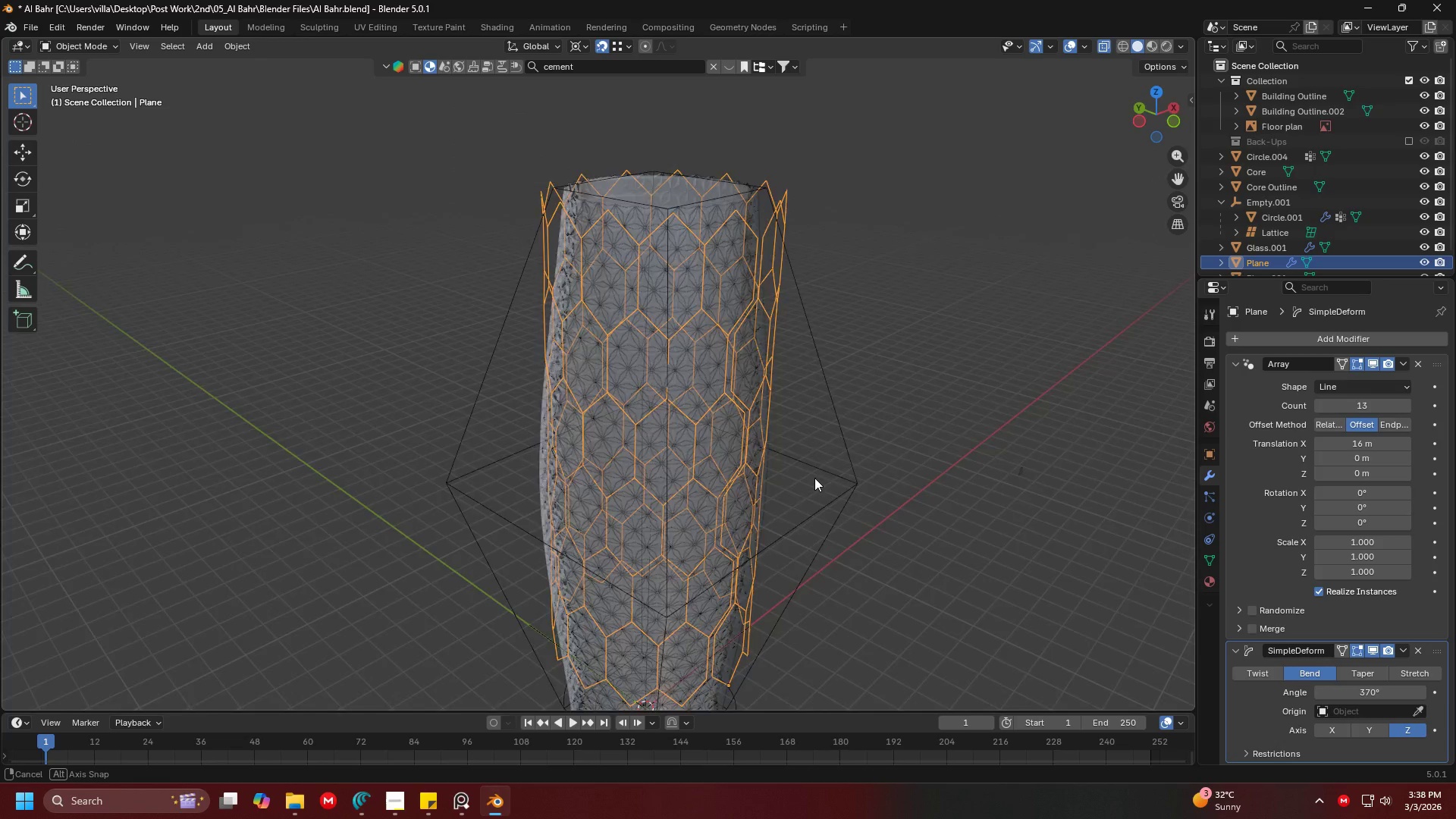 
key(Shift+ShiftLeft)
 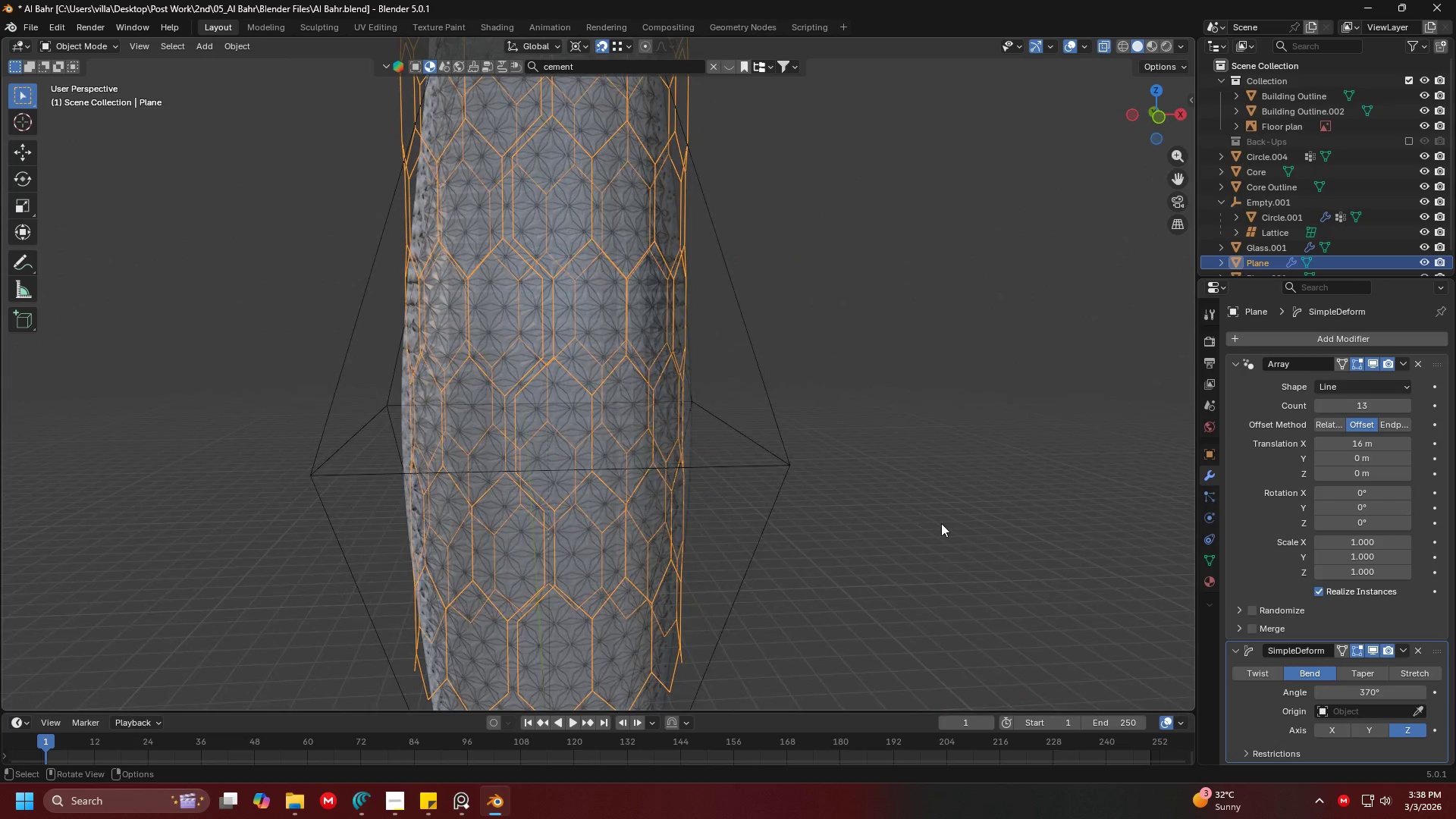 
scroll: coordinate [774, 457], scroll_direction: up, amount: 3.0
 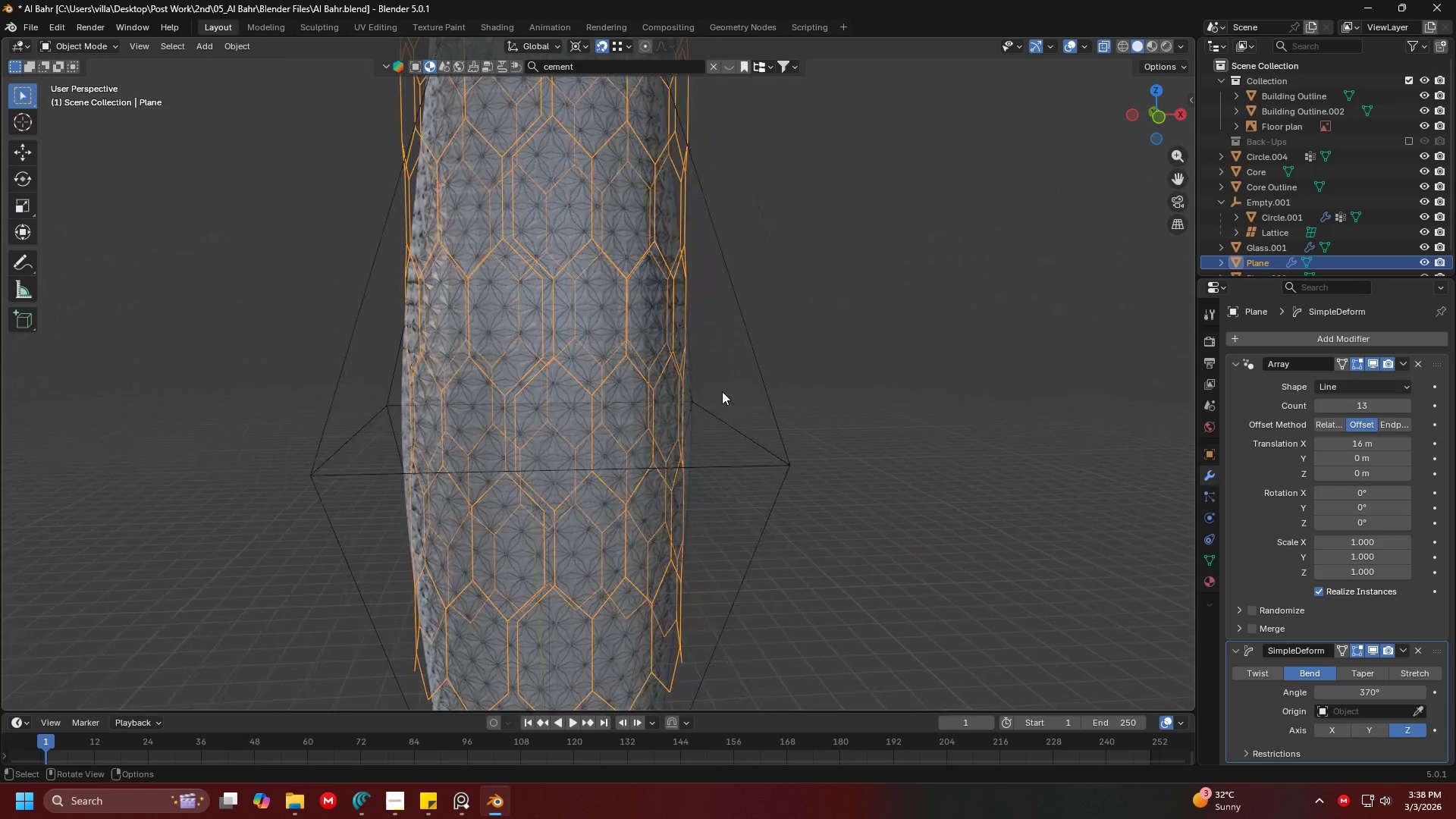 
hold_key(key=ShiftLeft, duration=0.34)
 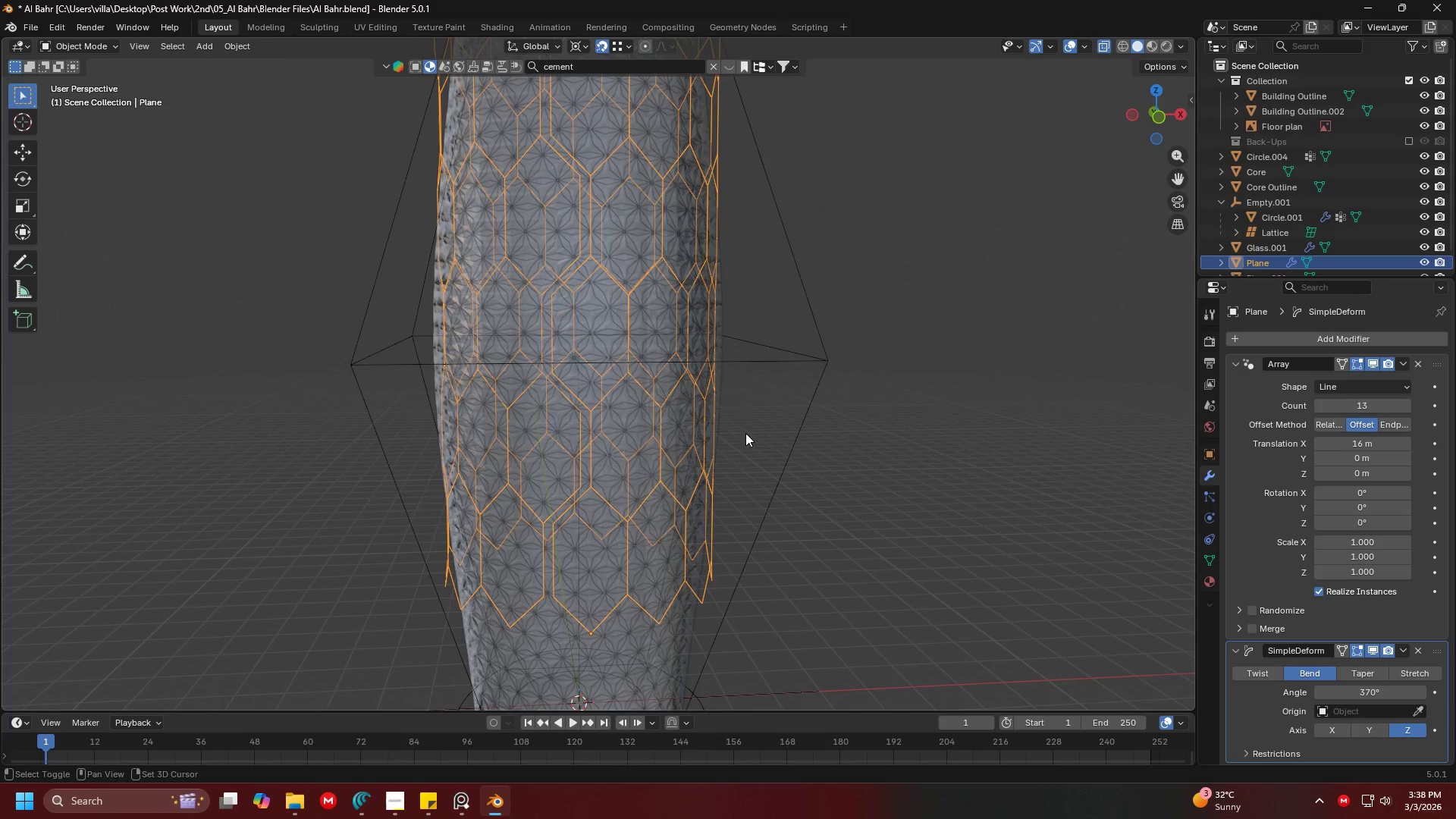 
hold_key(key=ShiftLeft, duration=1.5)
 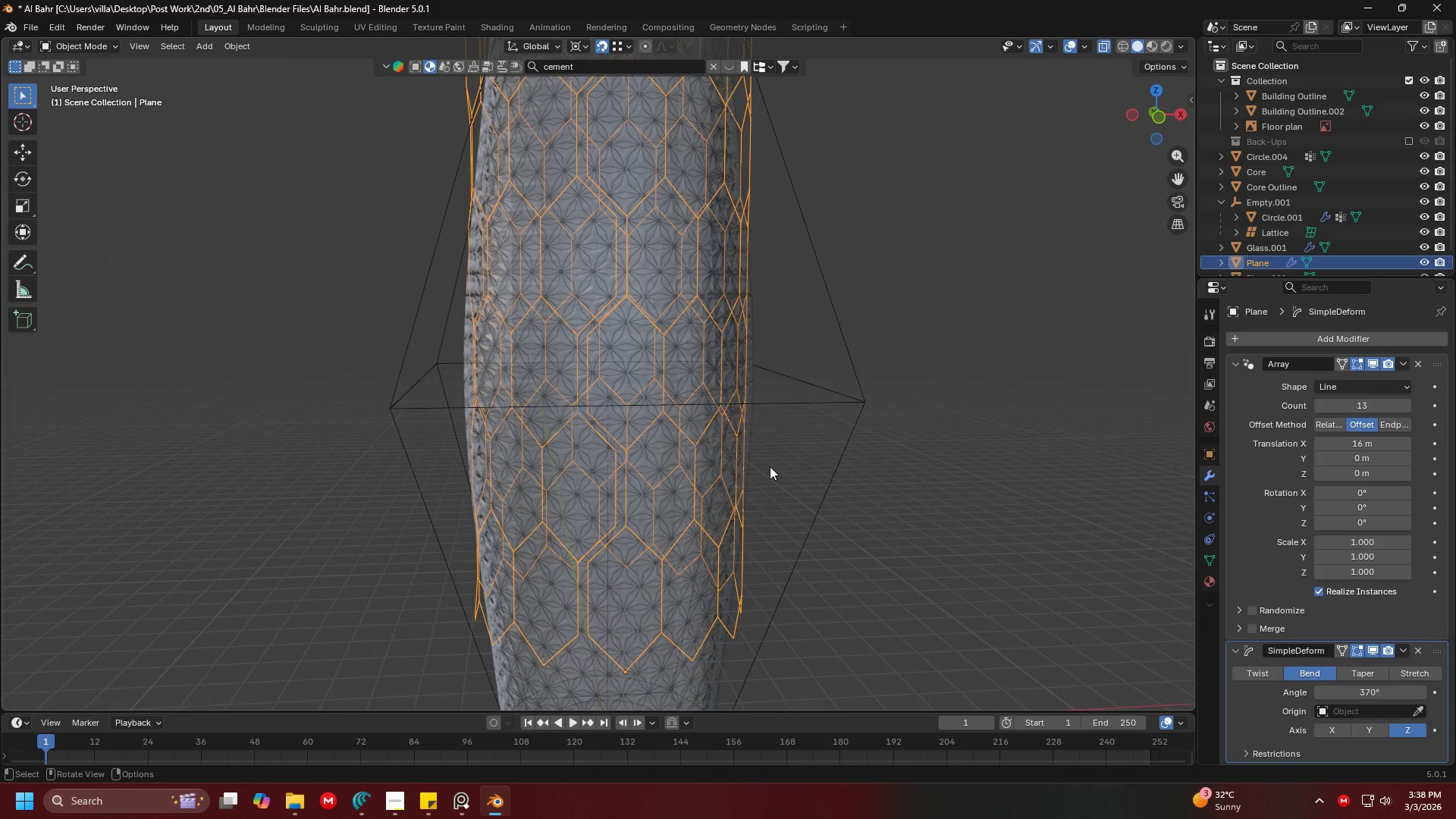 
hold_key(key=ShiftLeft, duration=0.36)
 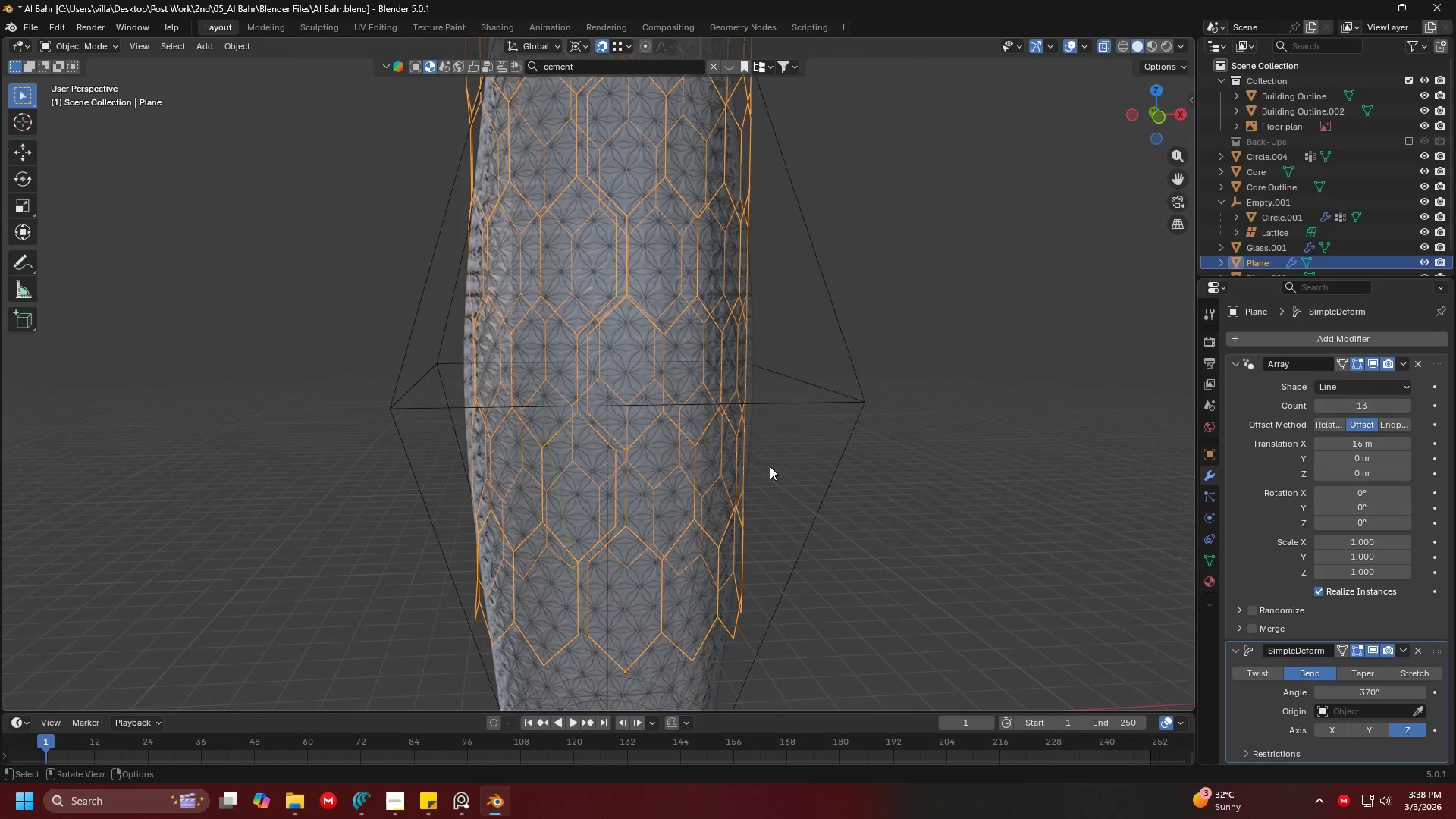 
left_click([1365, 695])
 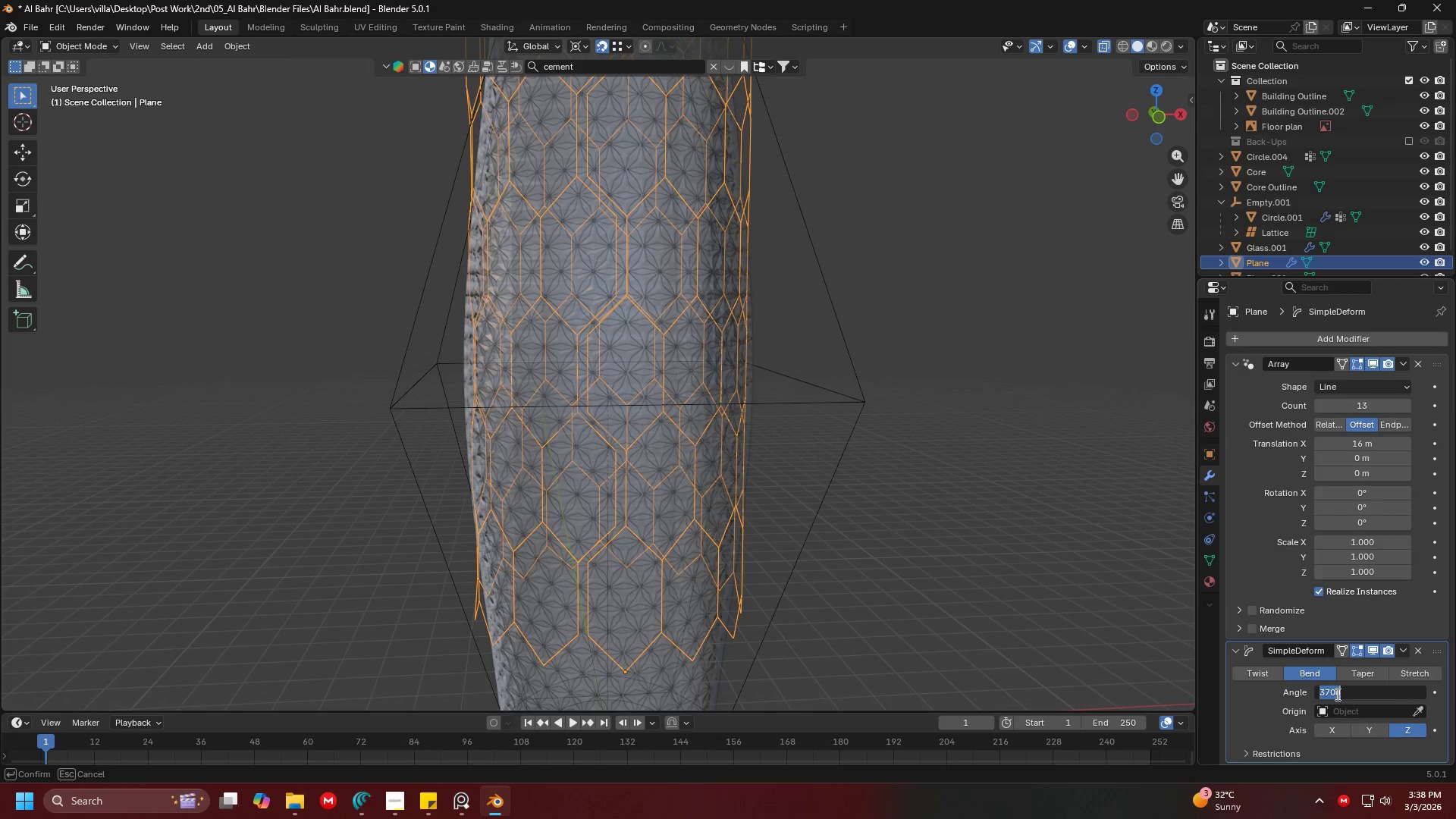 
left_click([1332, 694])
 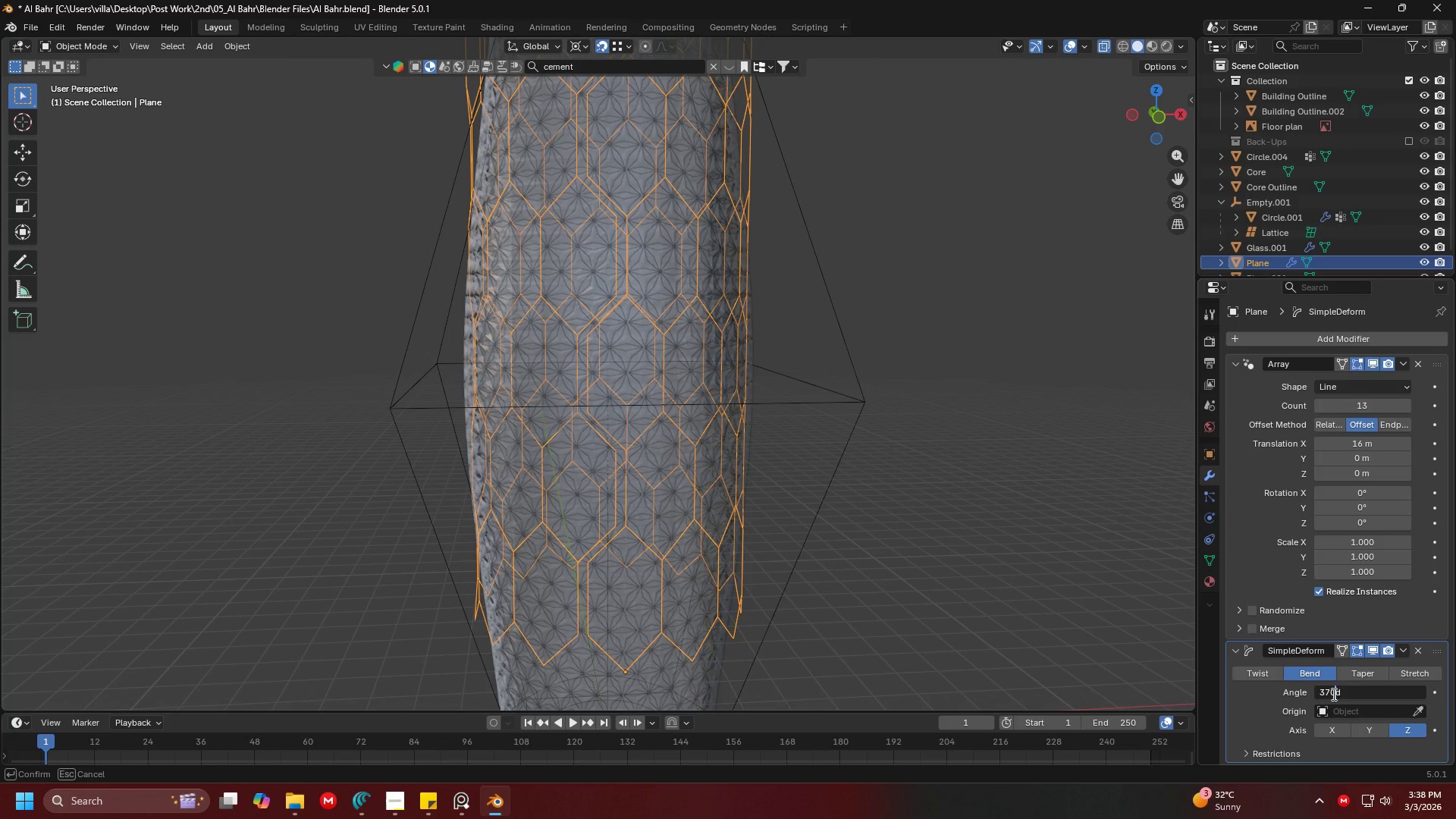 
key(Backspace)
 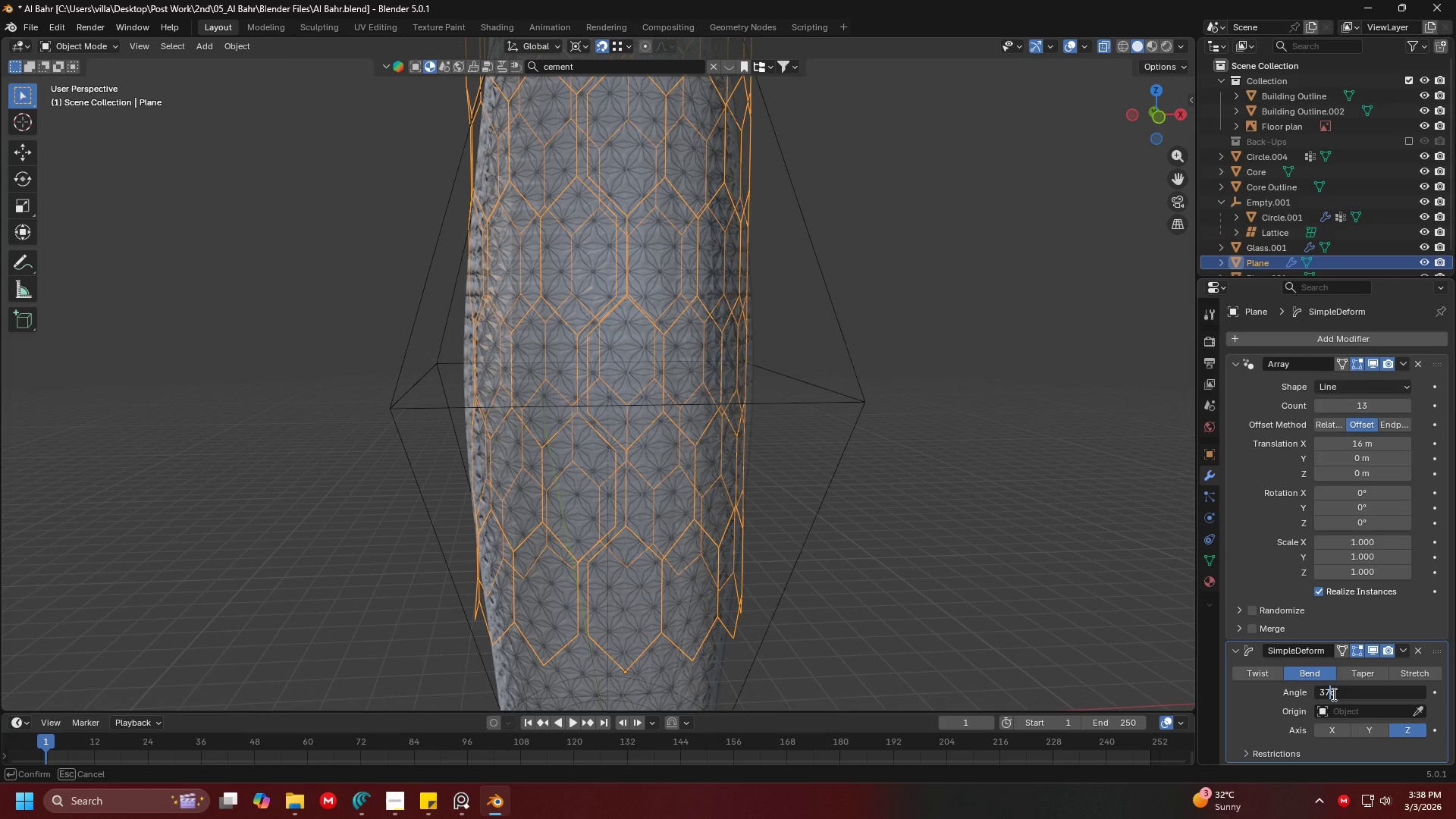 
key(5)
 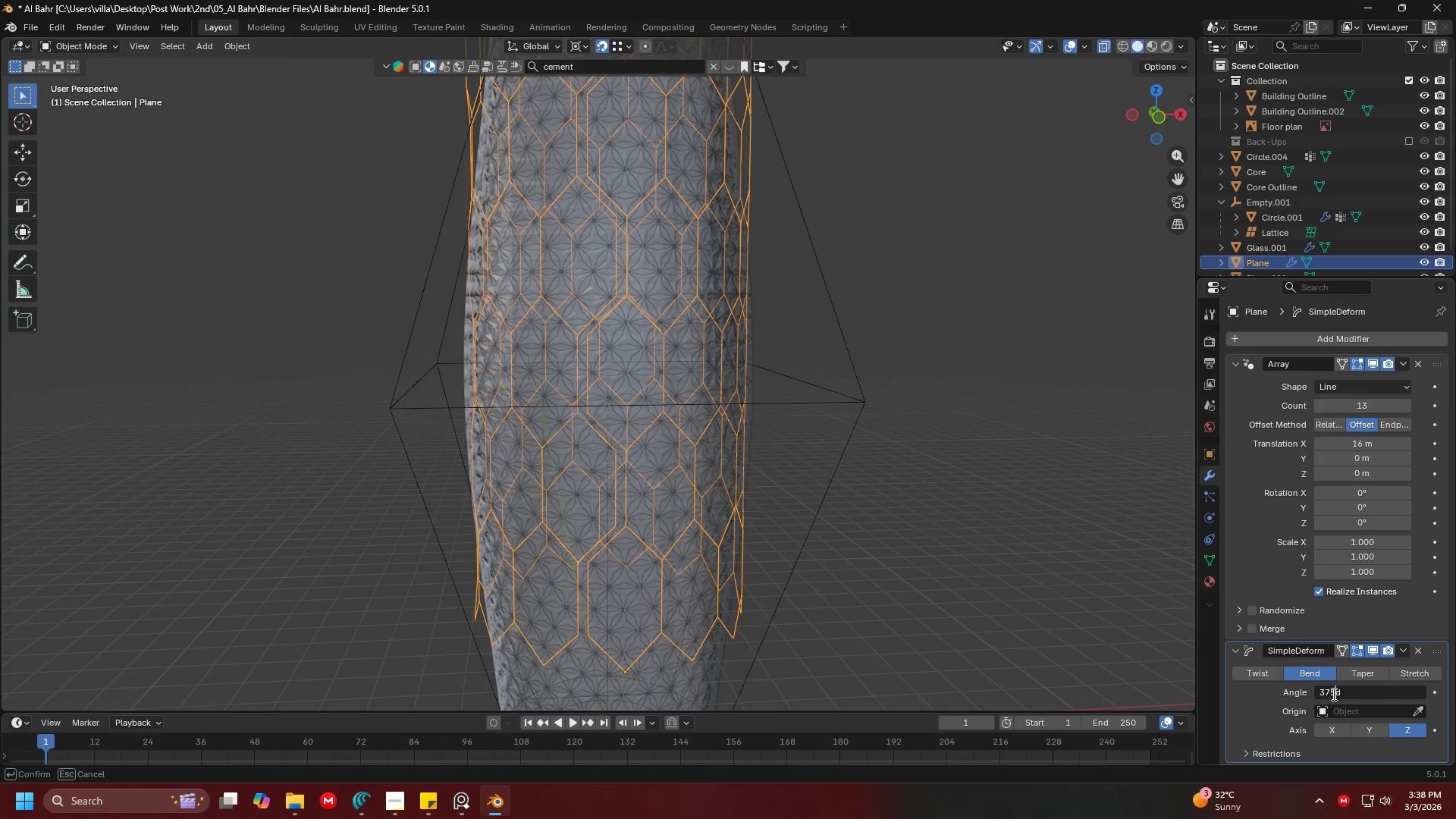 
key(Enter)
 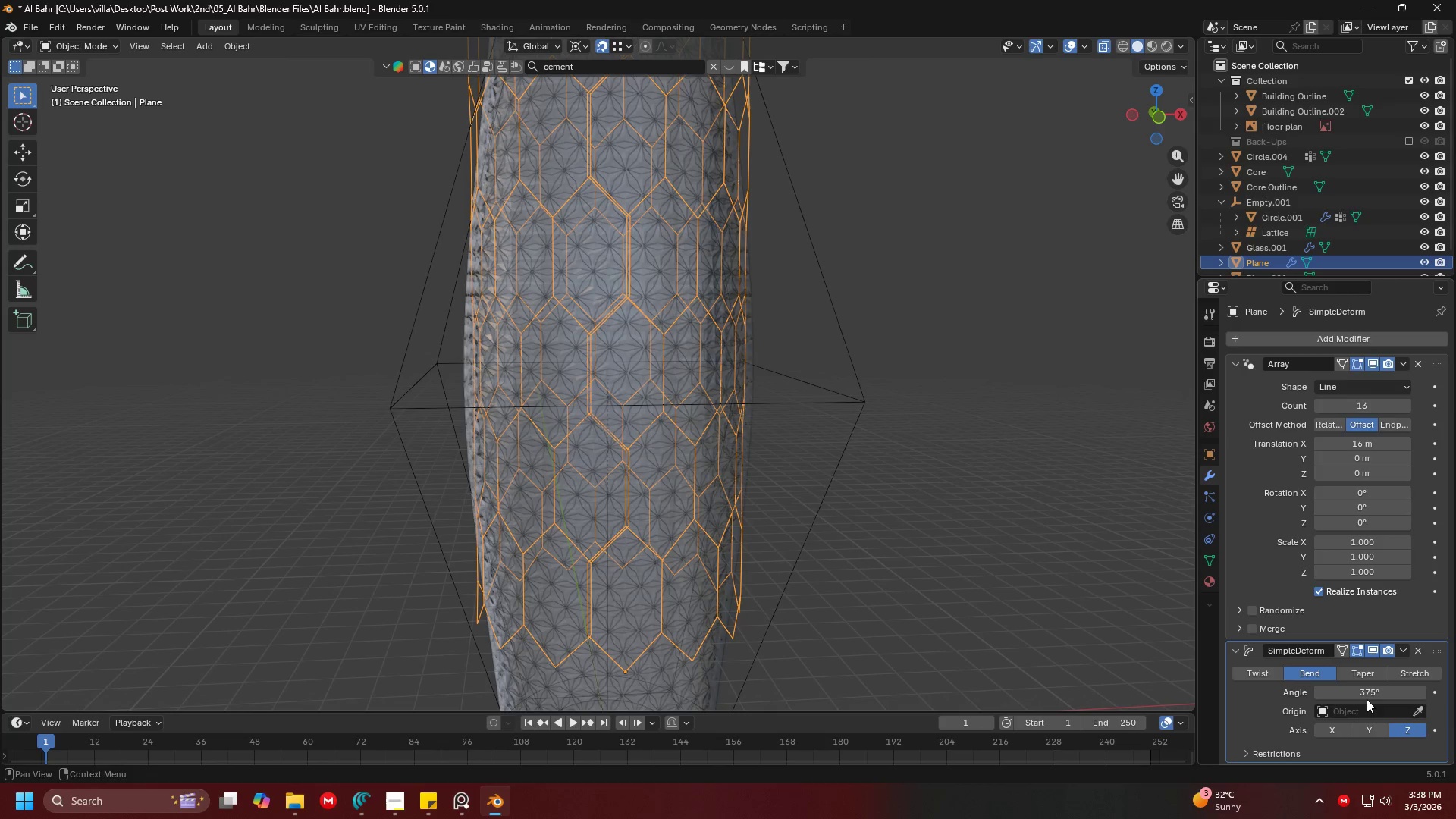 
double_click([1365, 696])
 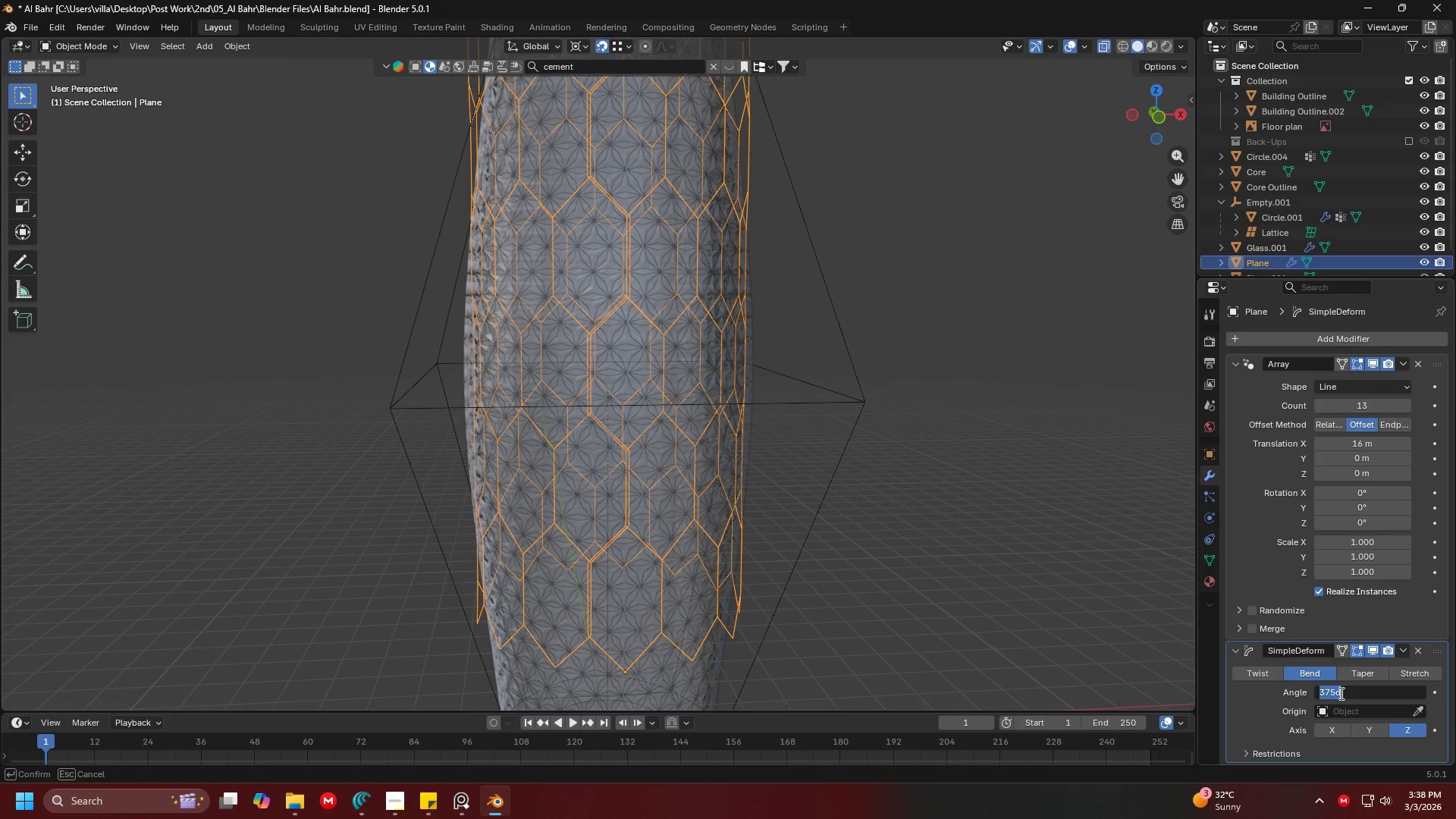 
left_click([1335, 693])
 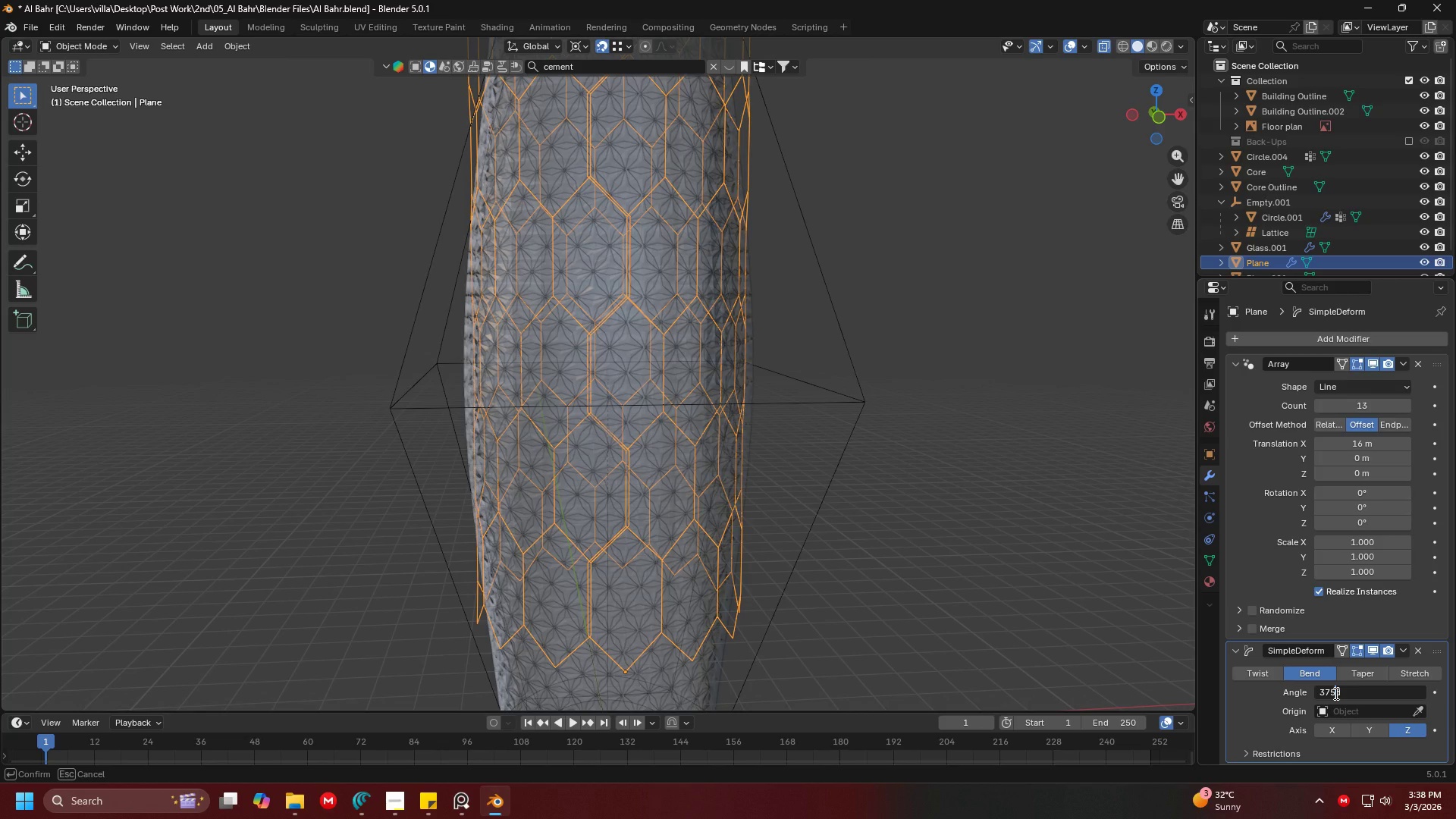 
key(Backspace)
 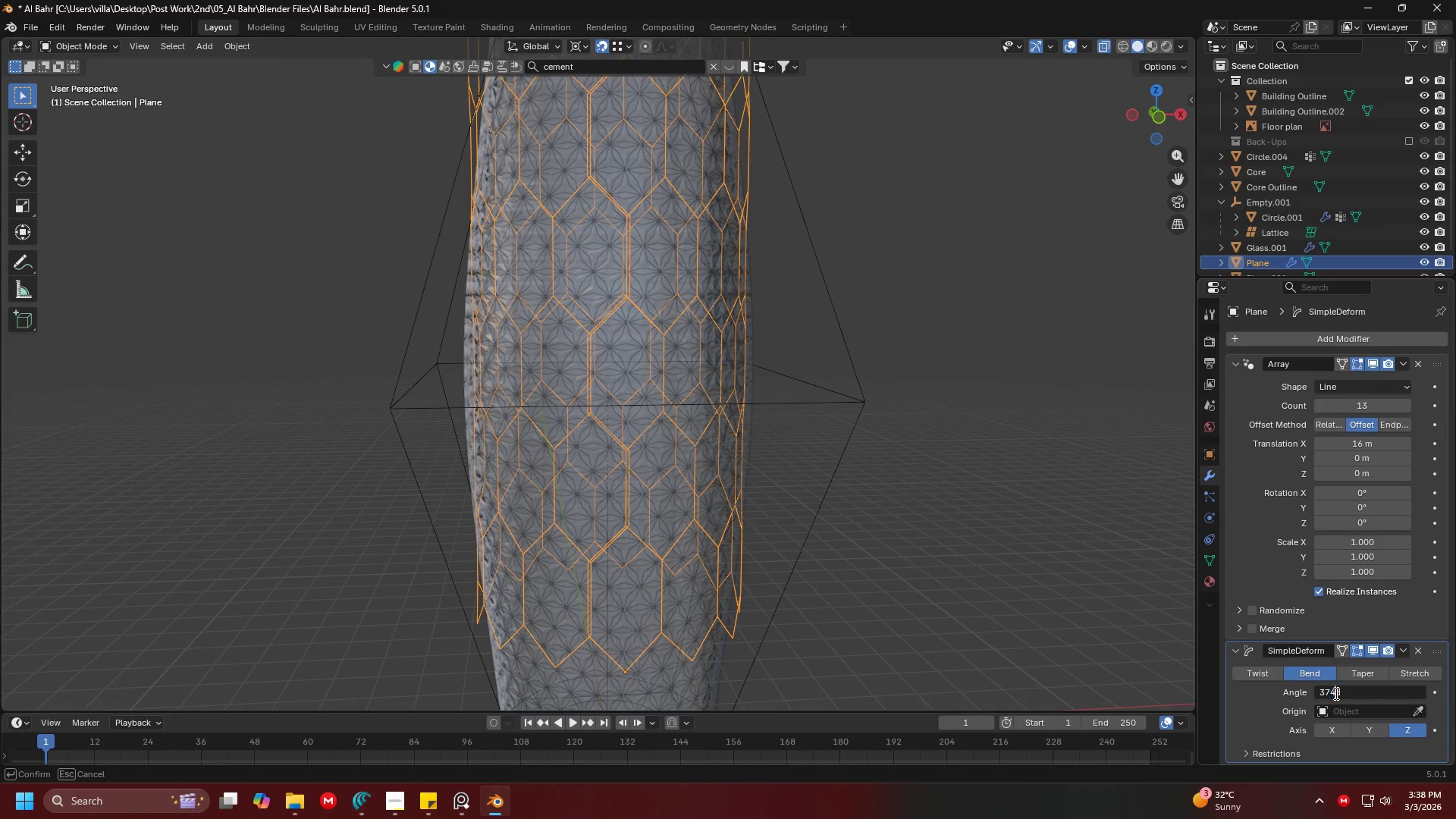 
key(4)
 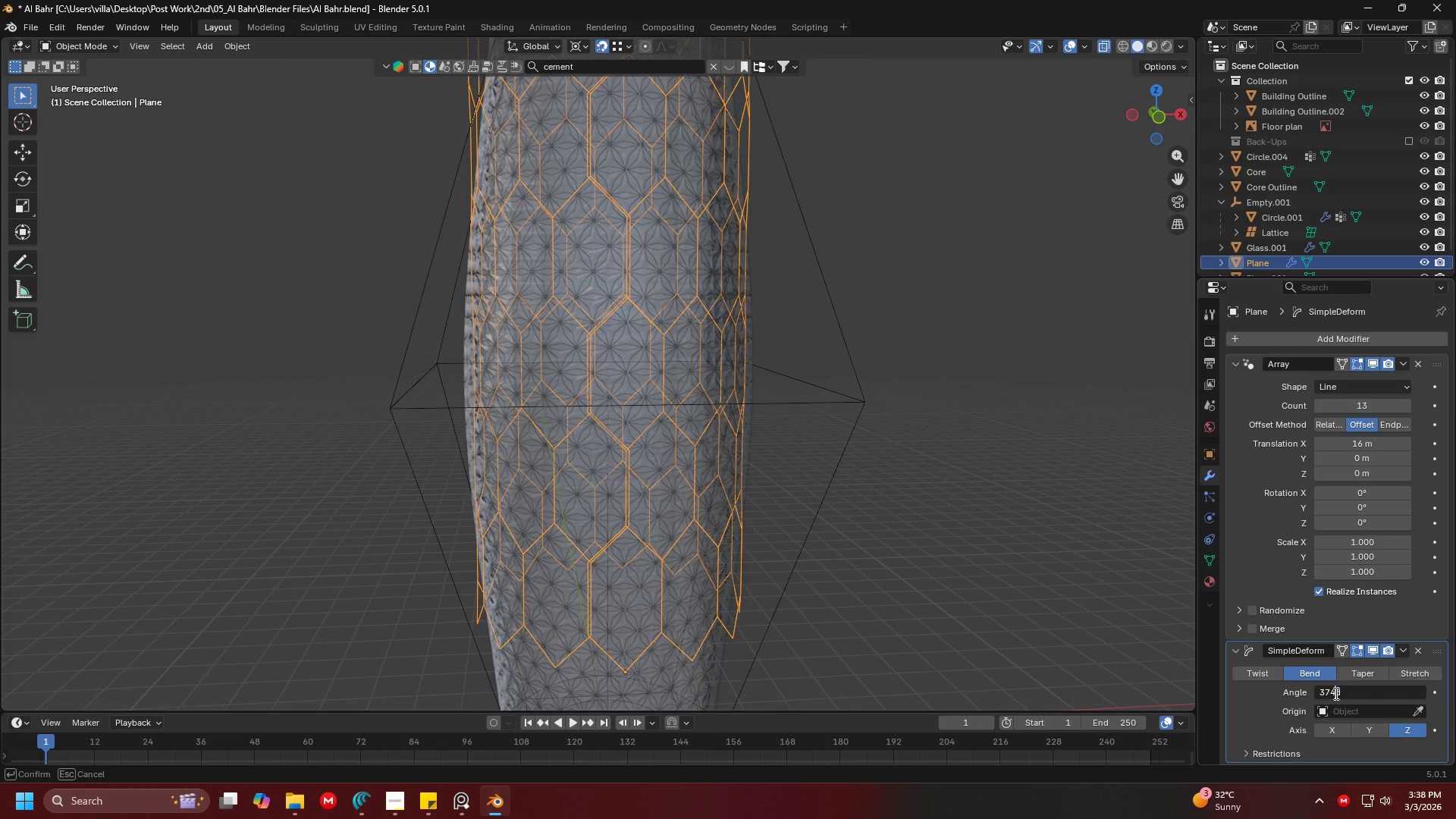 
key(Enter)
 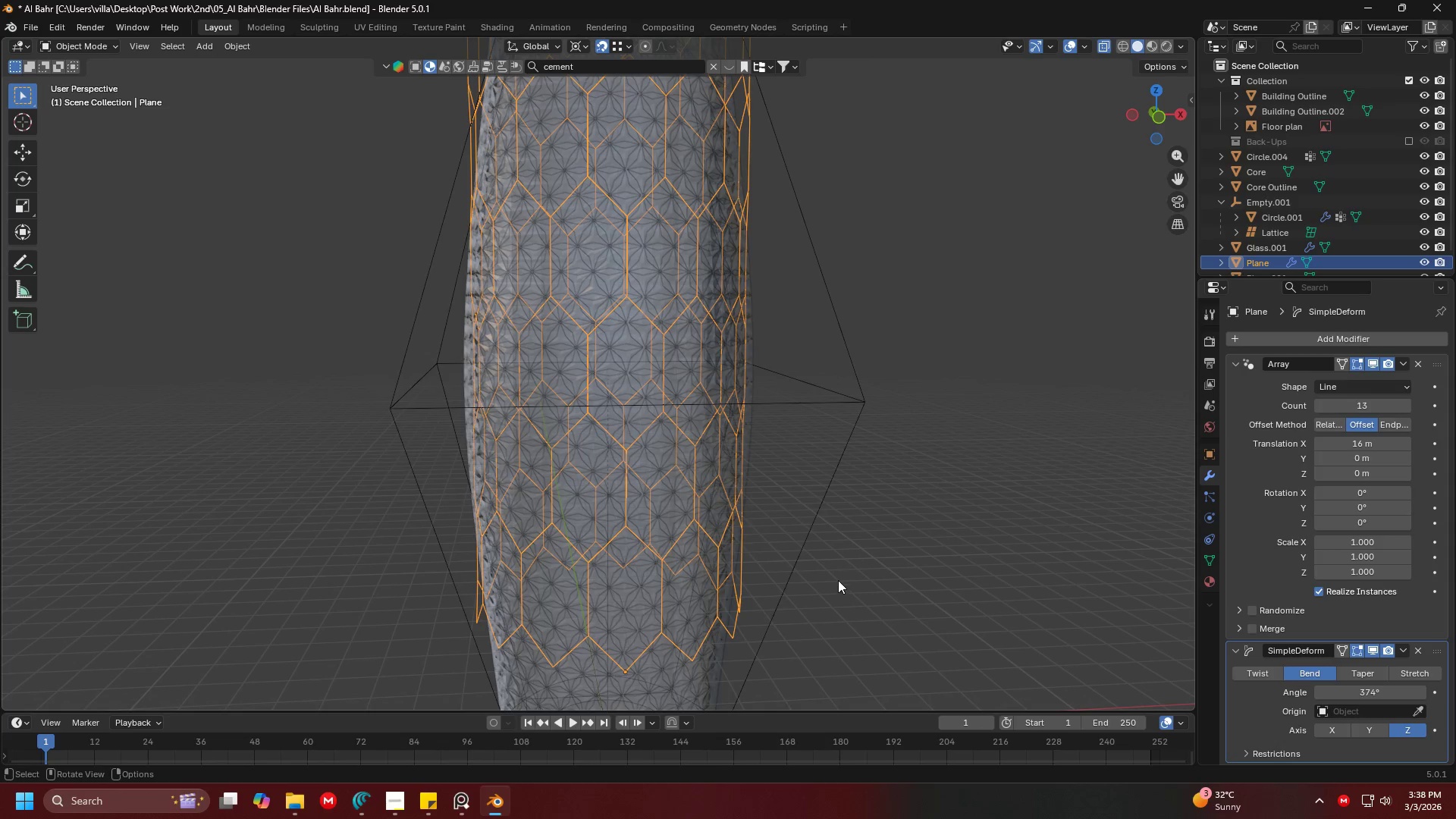 
key(Shift+ShiftLeft)
 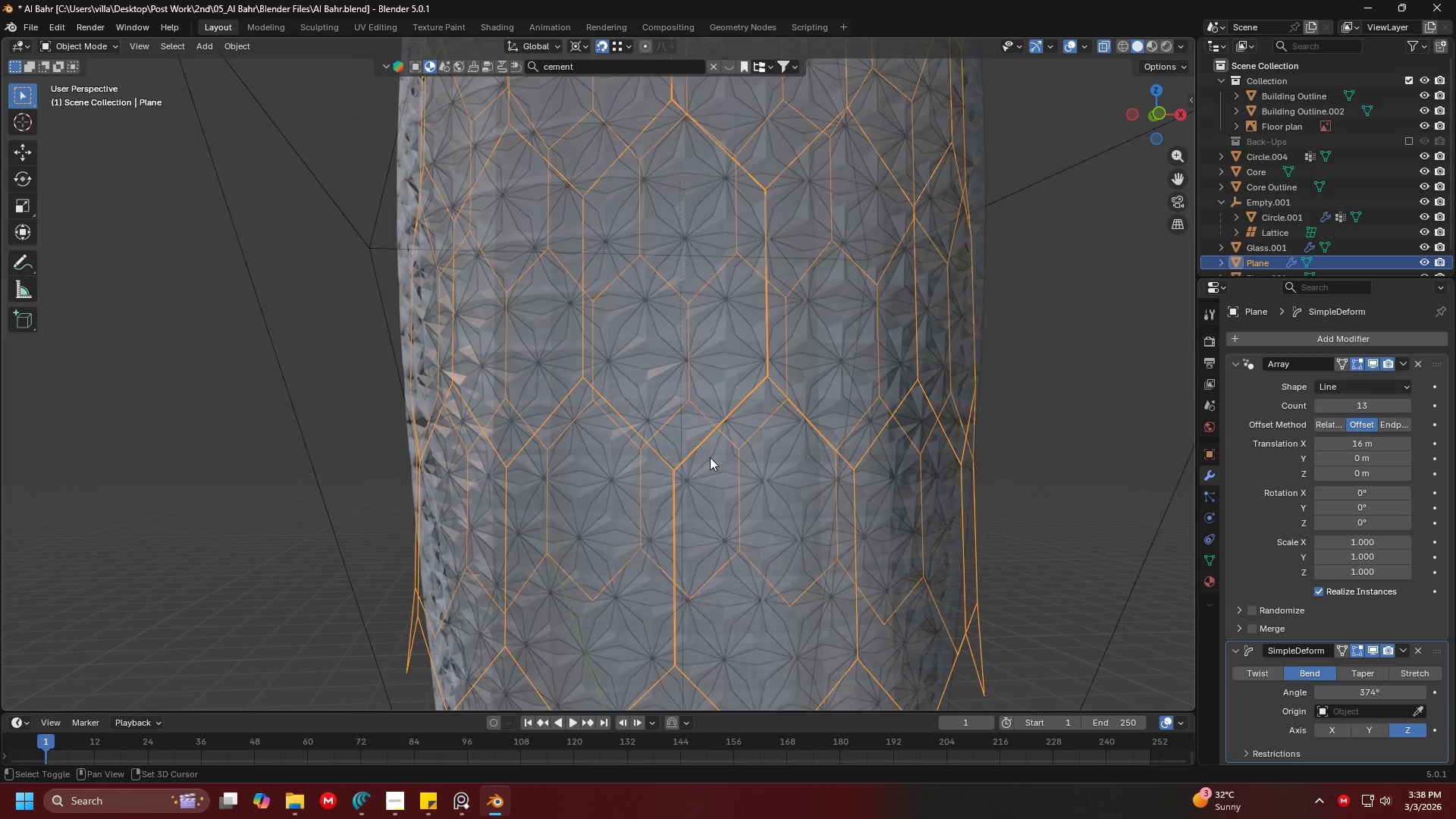 
scroll: coordinate [840, 564], scroll_direction: up, amount: 4.0
 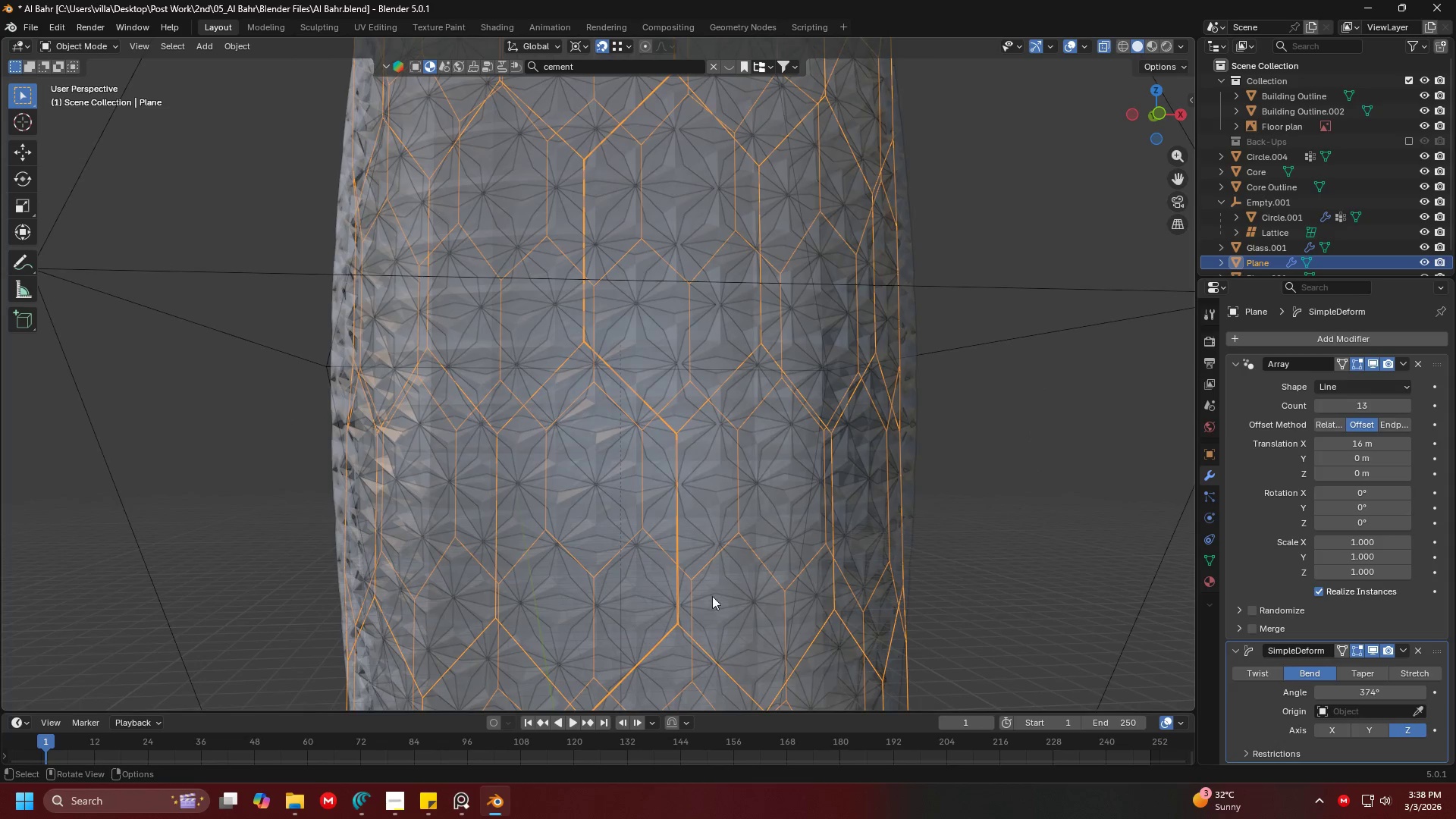 
key(Shift+ShiftLeft)
 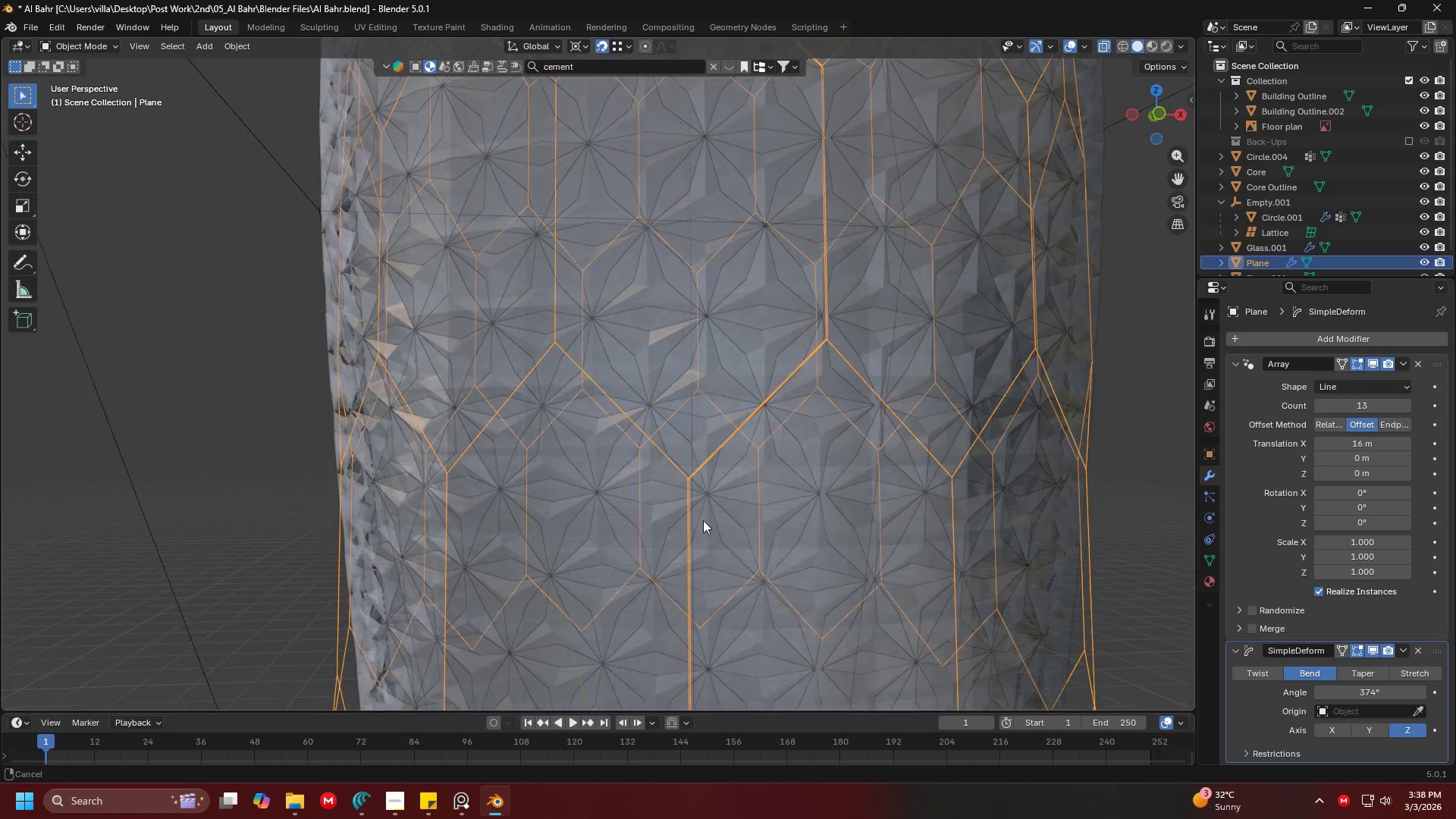 
scroll: coordinate [710, 457], scroll_direction: up, amount: 1.0
 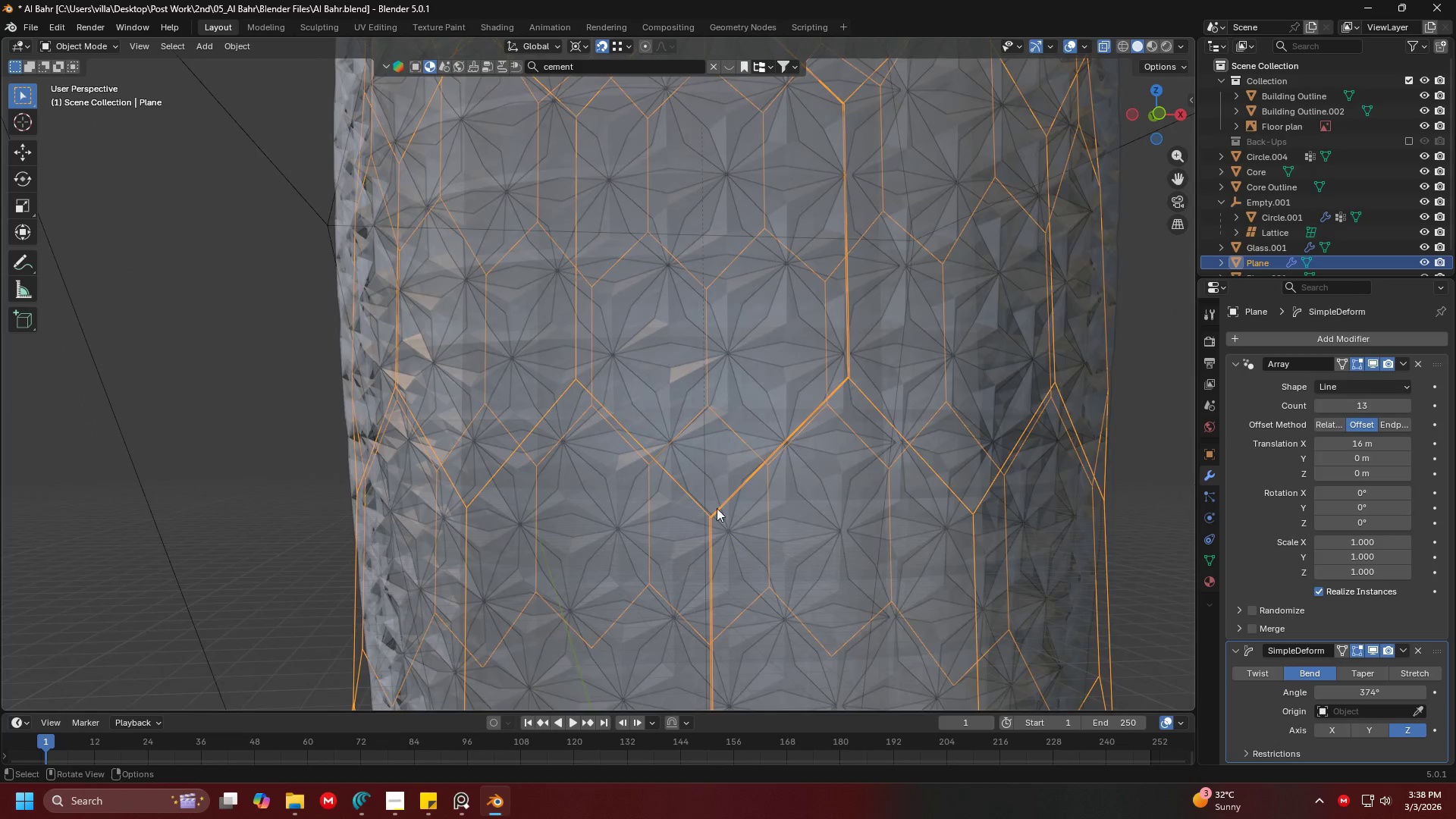 
hold_key(key=ShiftLeft, duration=0.72)
 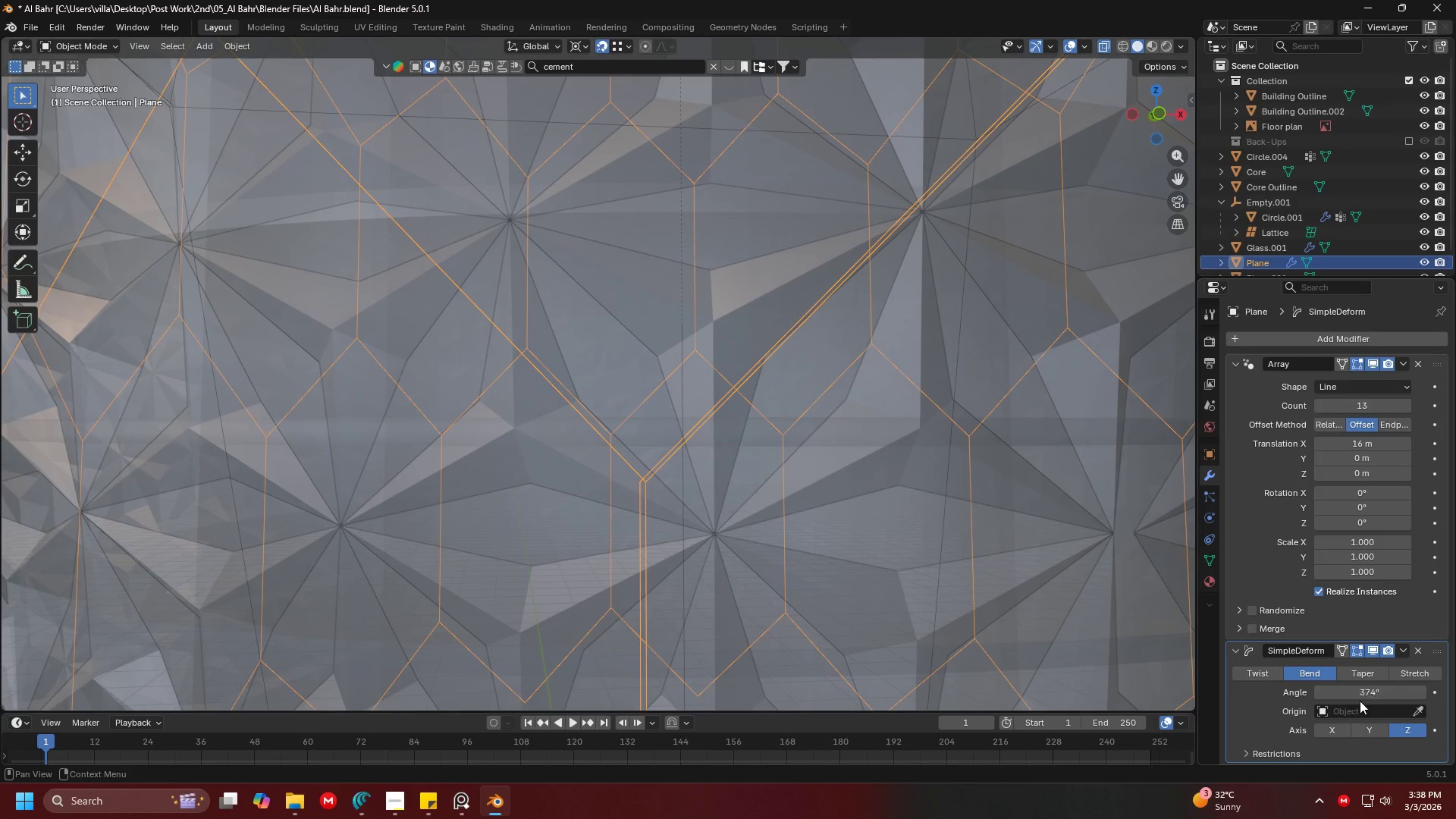 
scroll: coordinate [773, 519], scroll_direction: up, amount: 2.0
 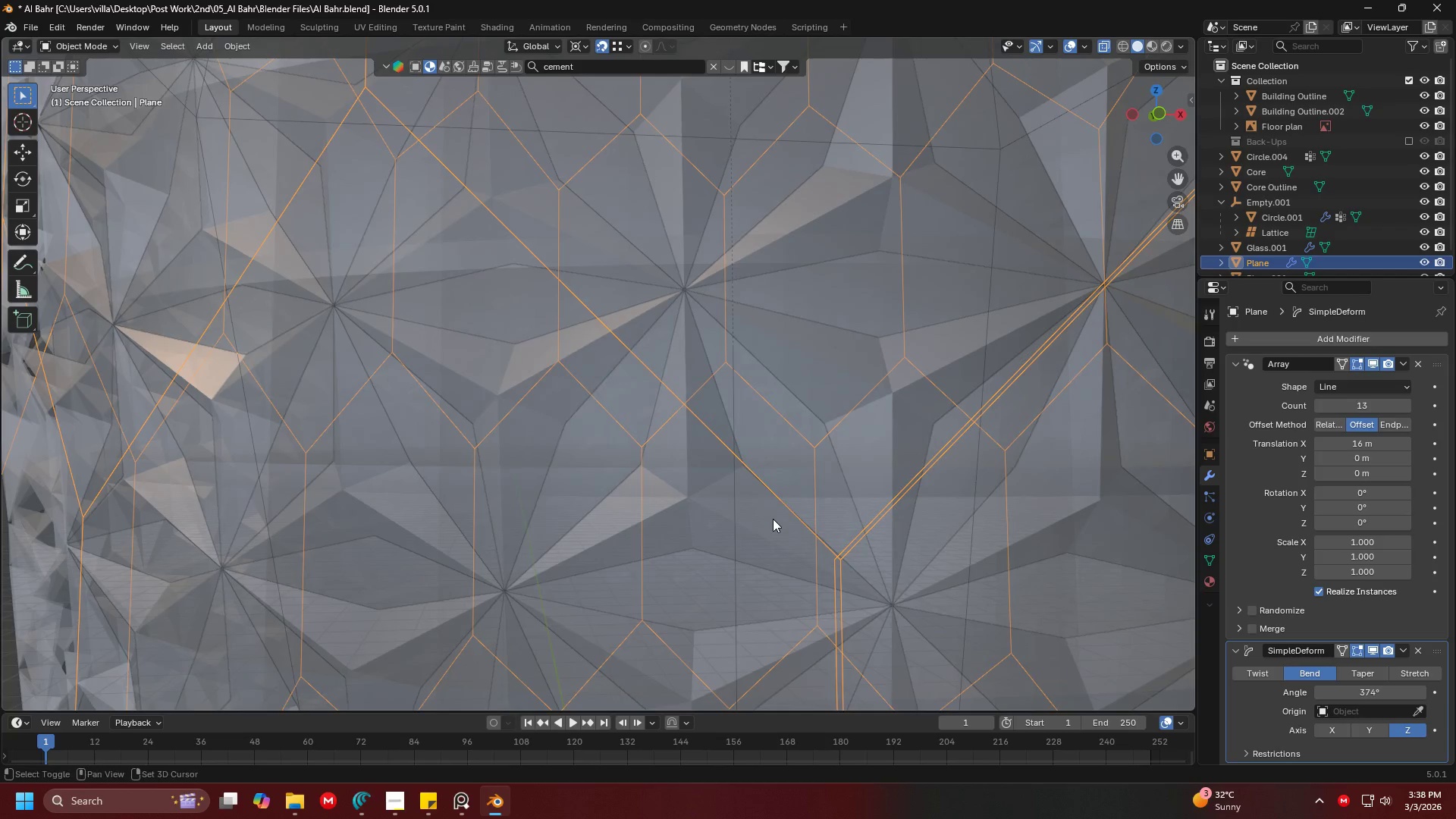 
double_click([1355, 694])
 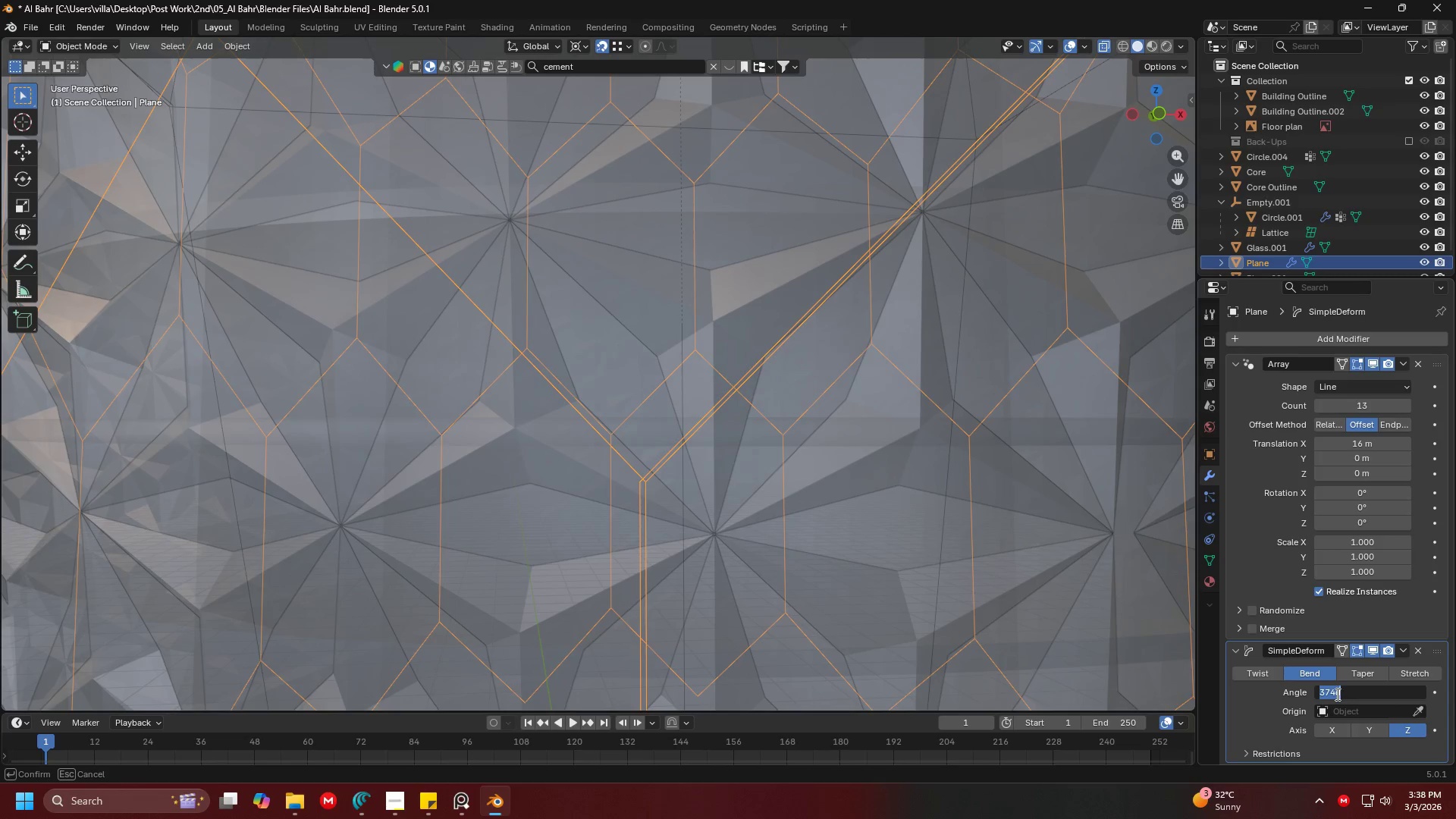 
left_click([1335, 694])
 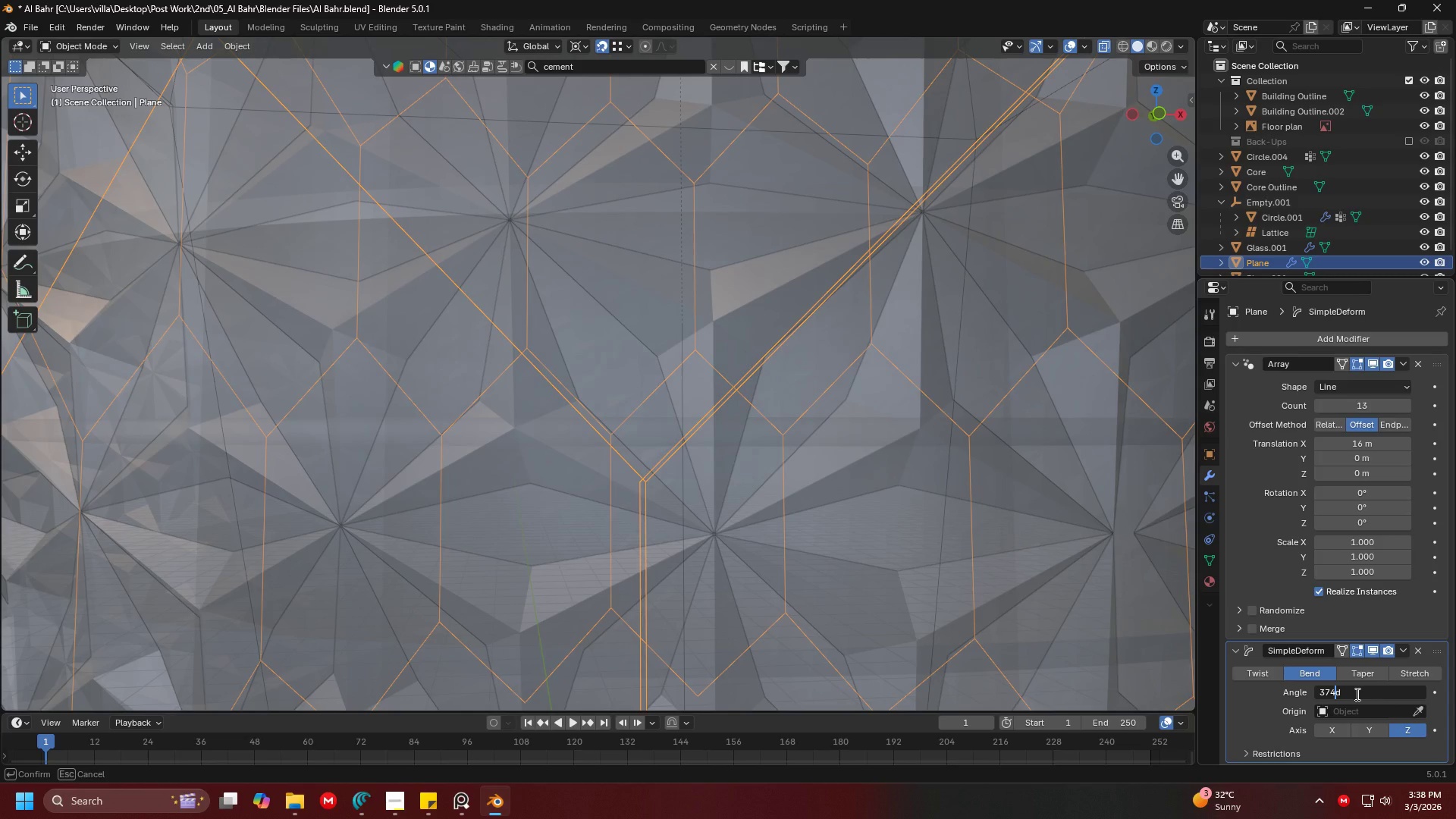 
key(Backspace)
 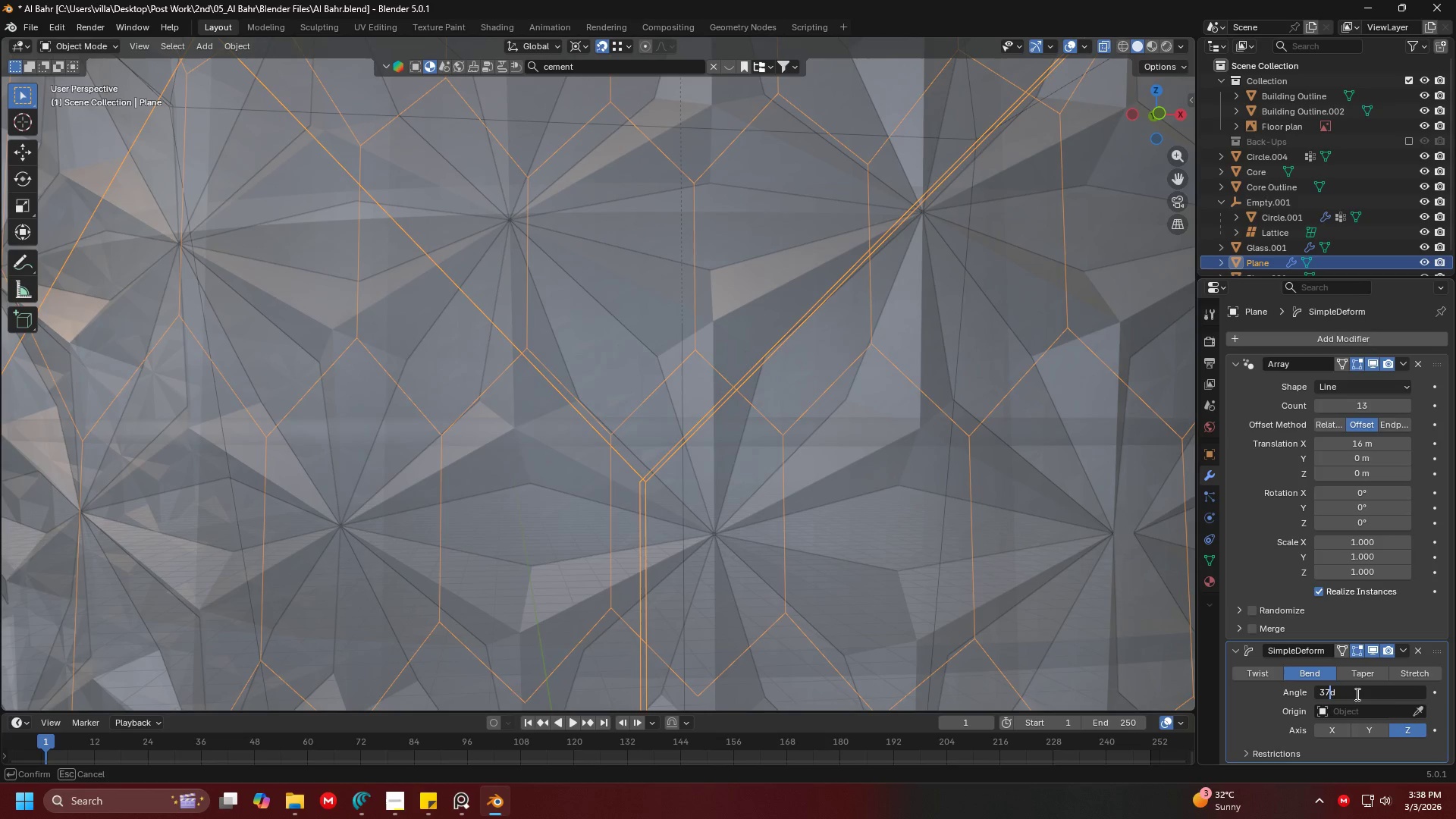 
key(3)
 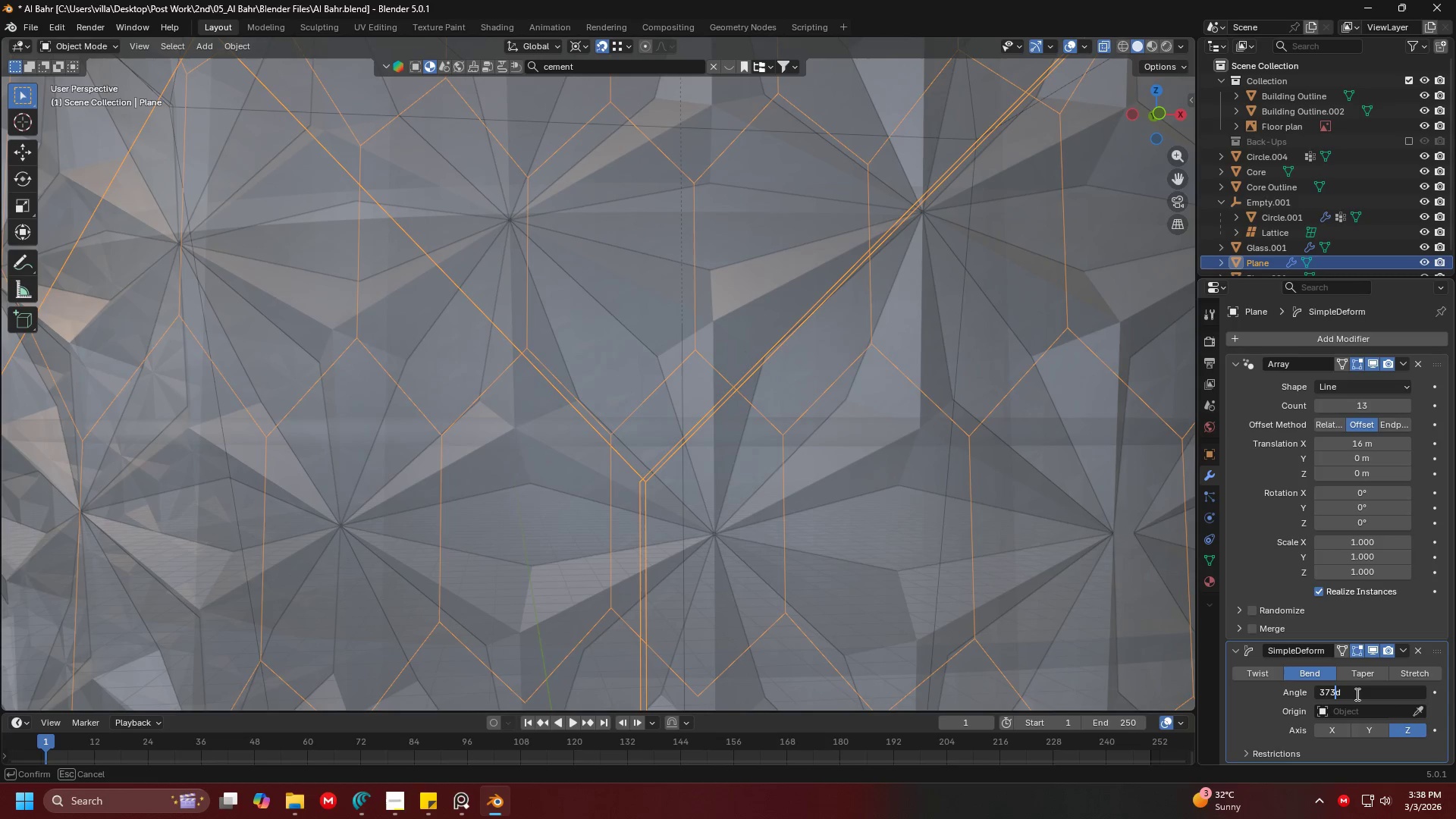 
key(Period)
 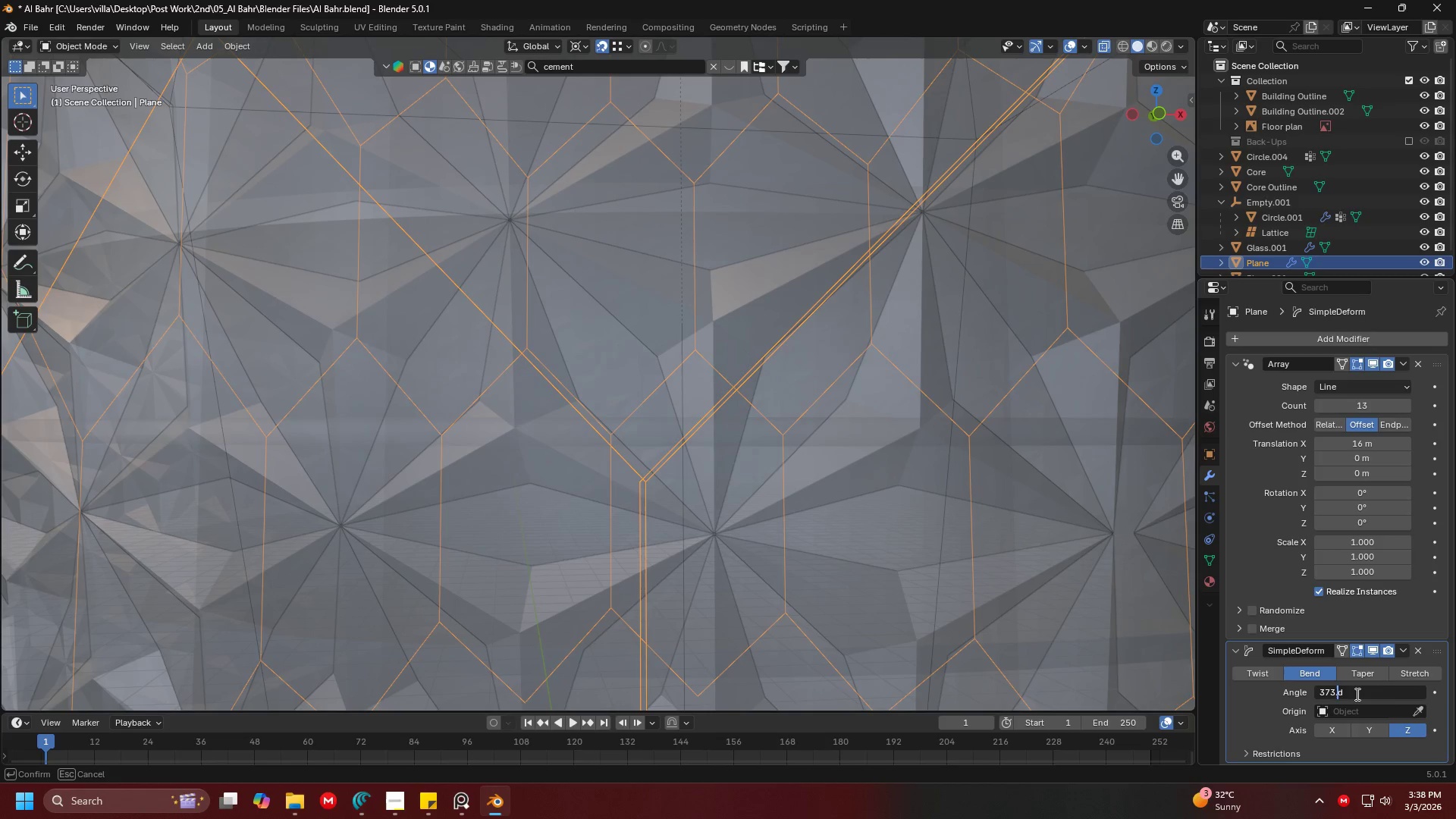 
key(8)
 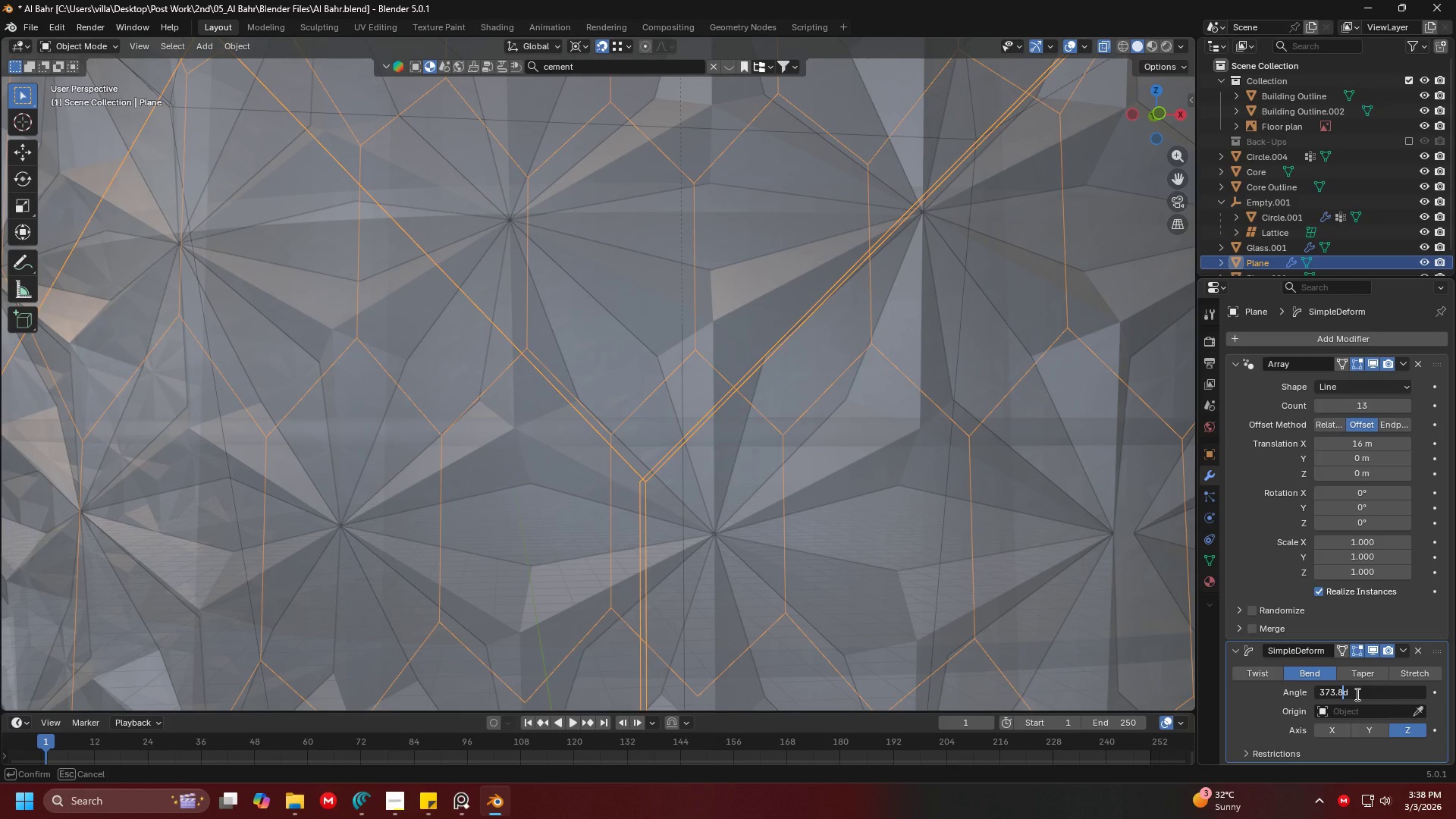 
key(Enter)
 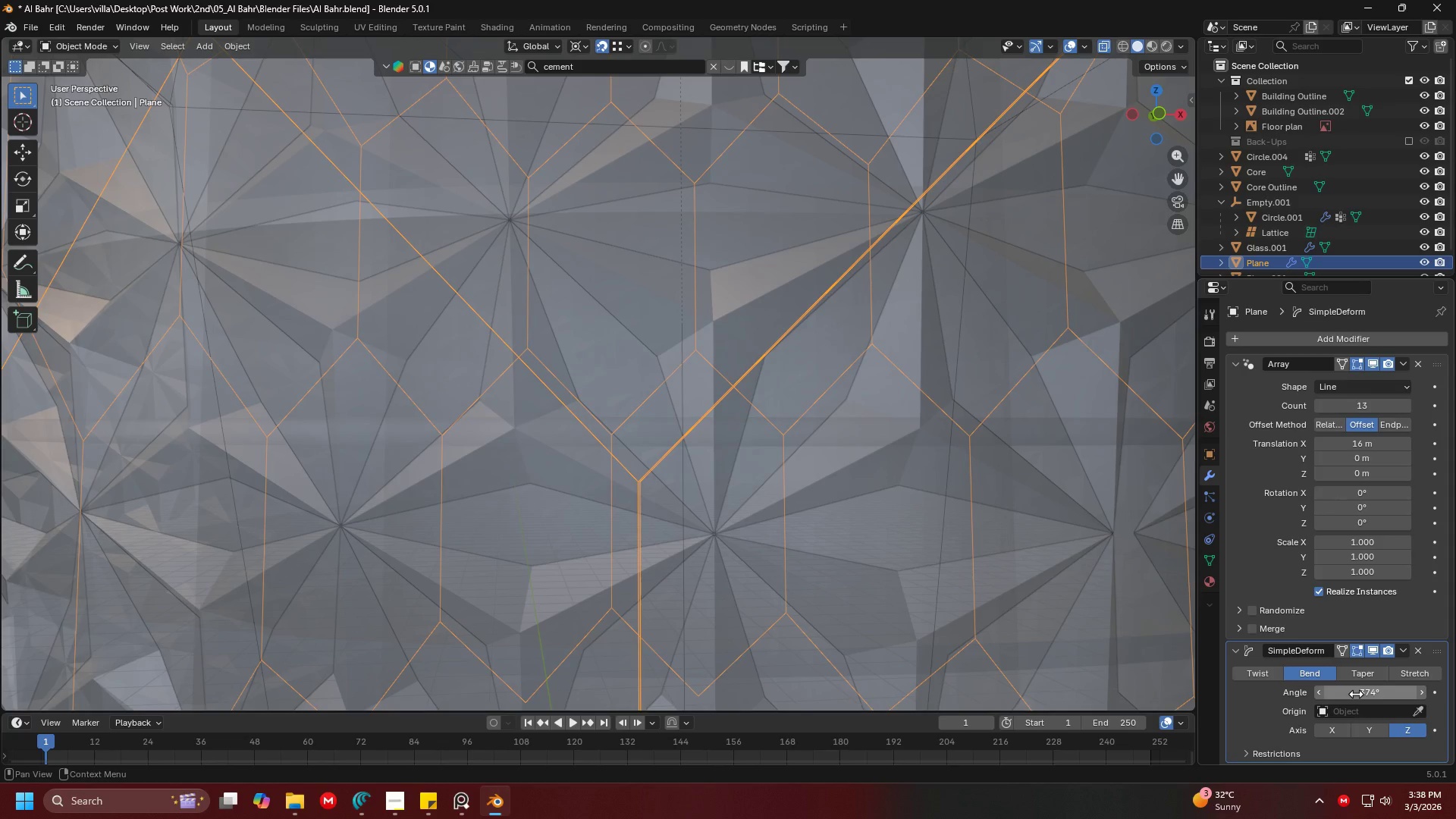 
left_click([1356, 694])
 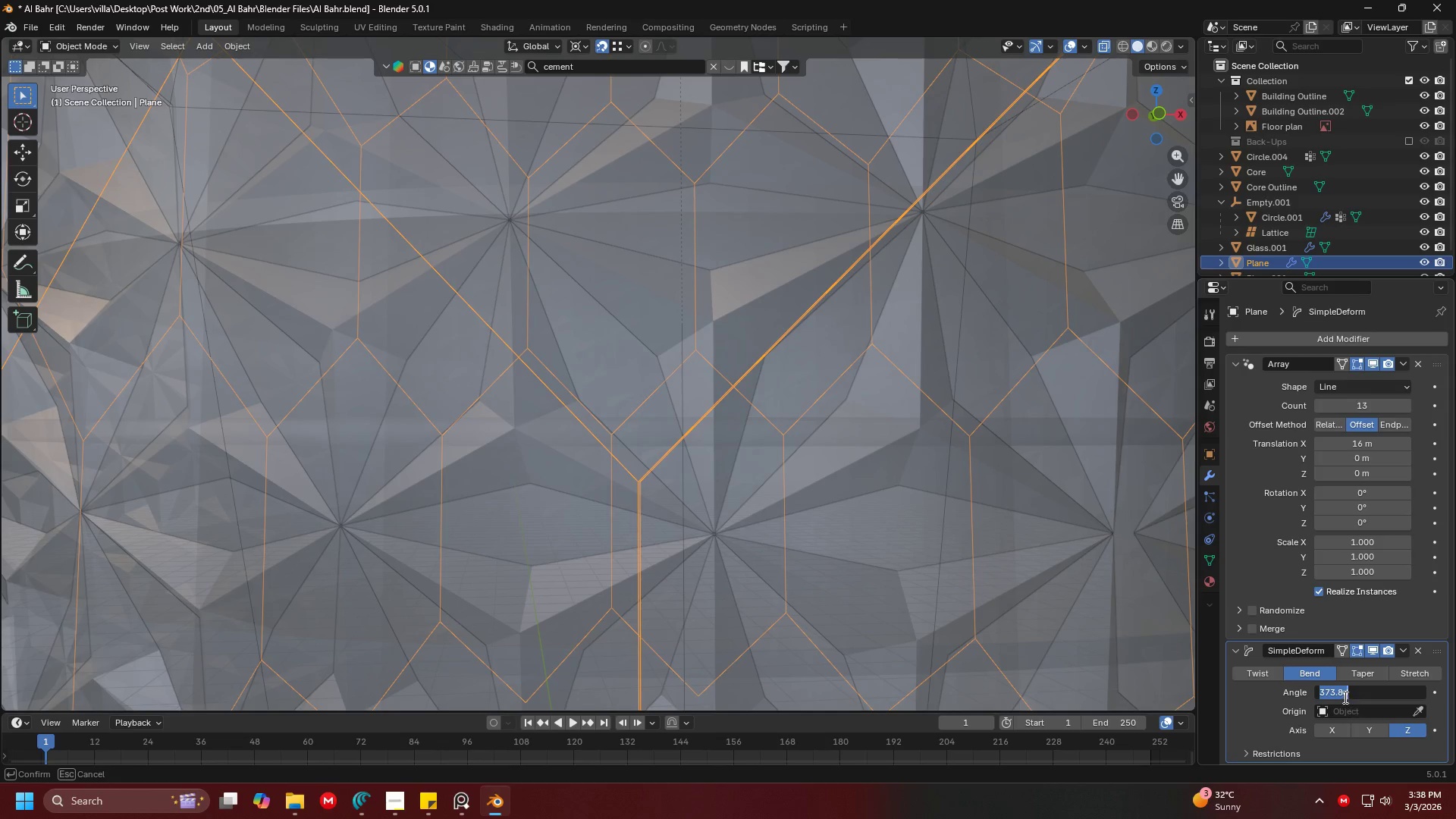 
left_click([1343, 696])
 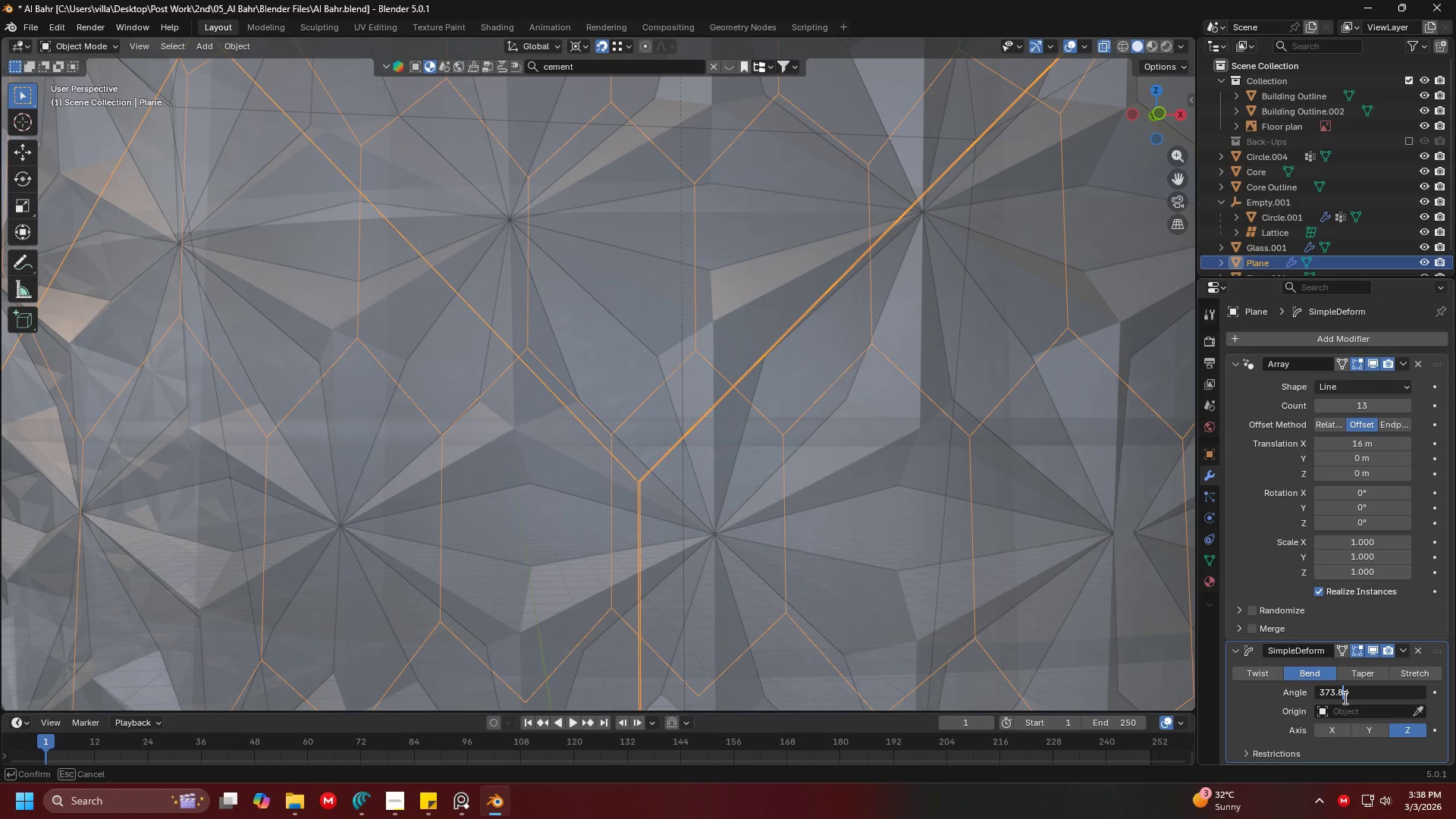 
key(Backspace)
 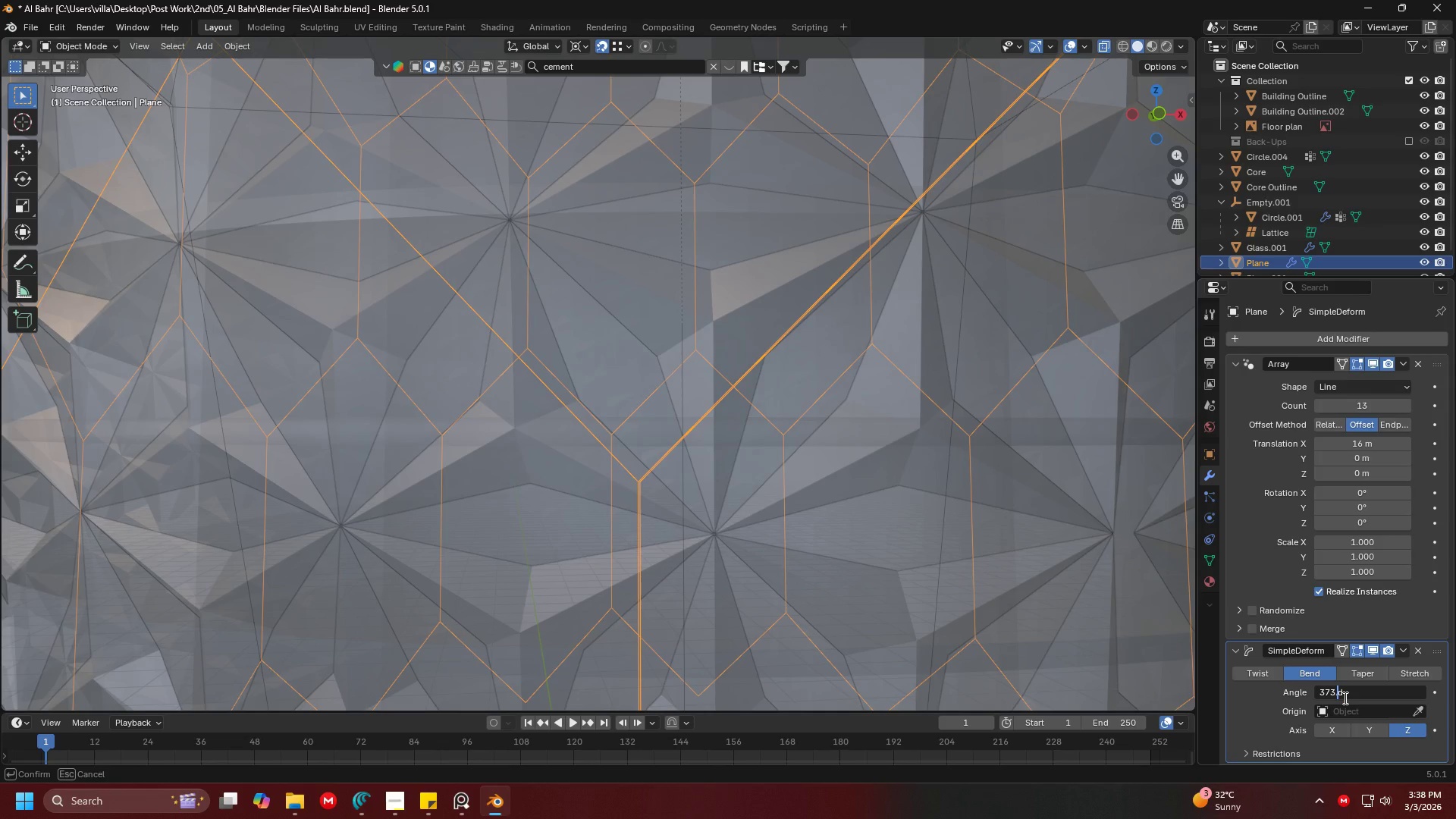 
key(7)
 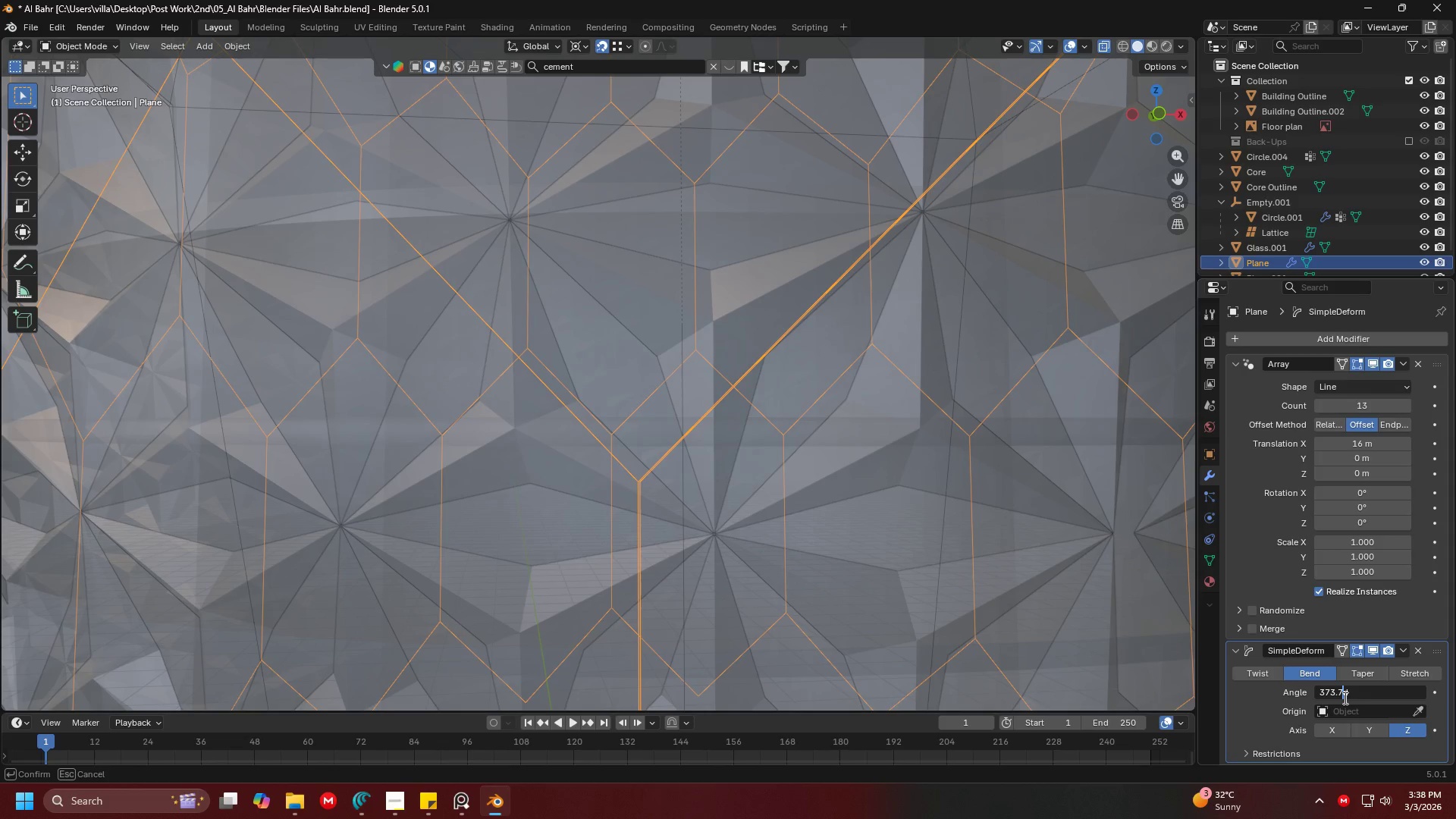 
key(Enter)
 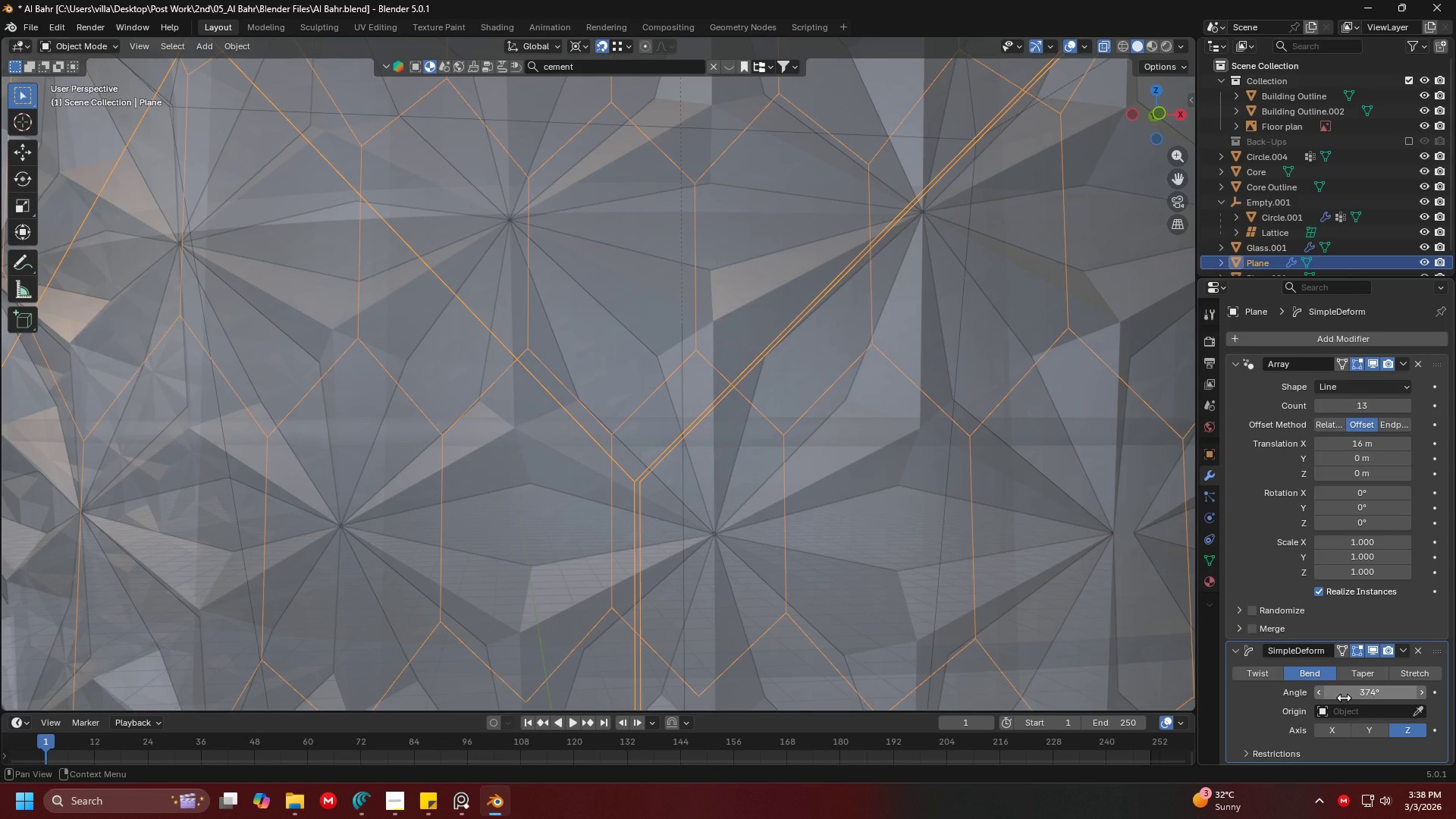 
left_click([1344, 698])
 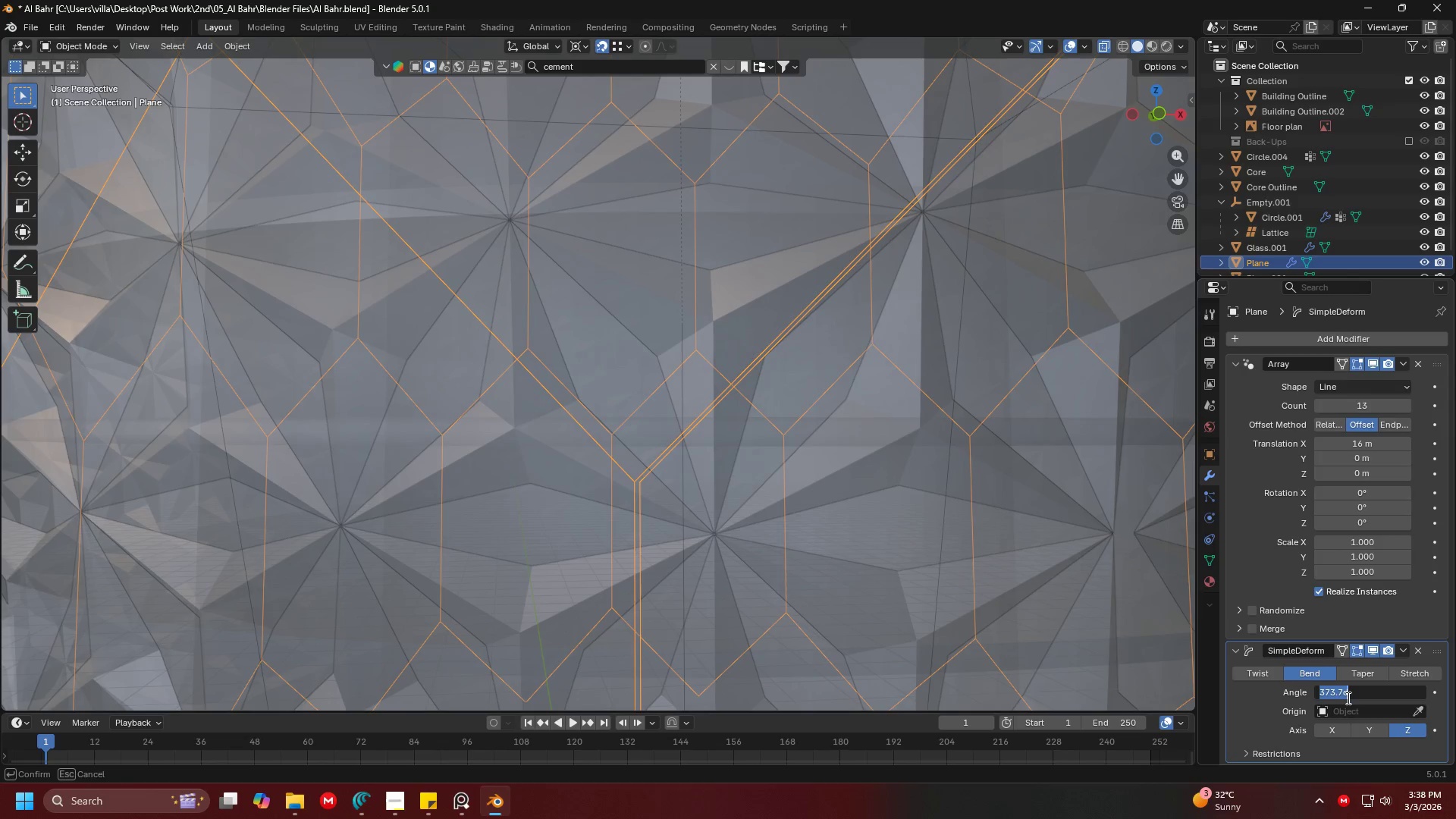 
left_click([1341, 696])
 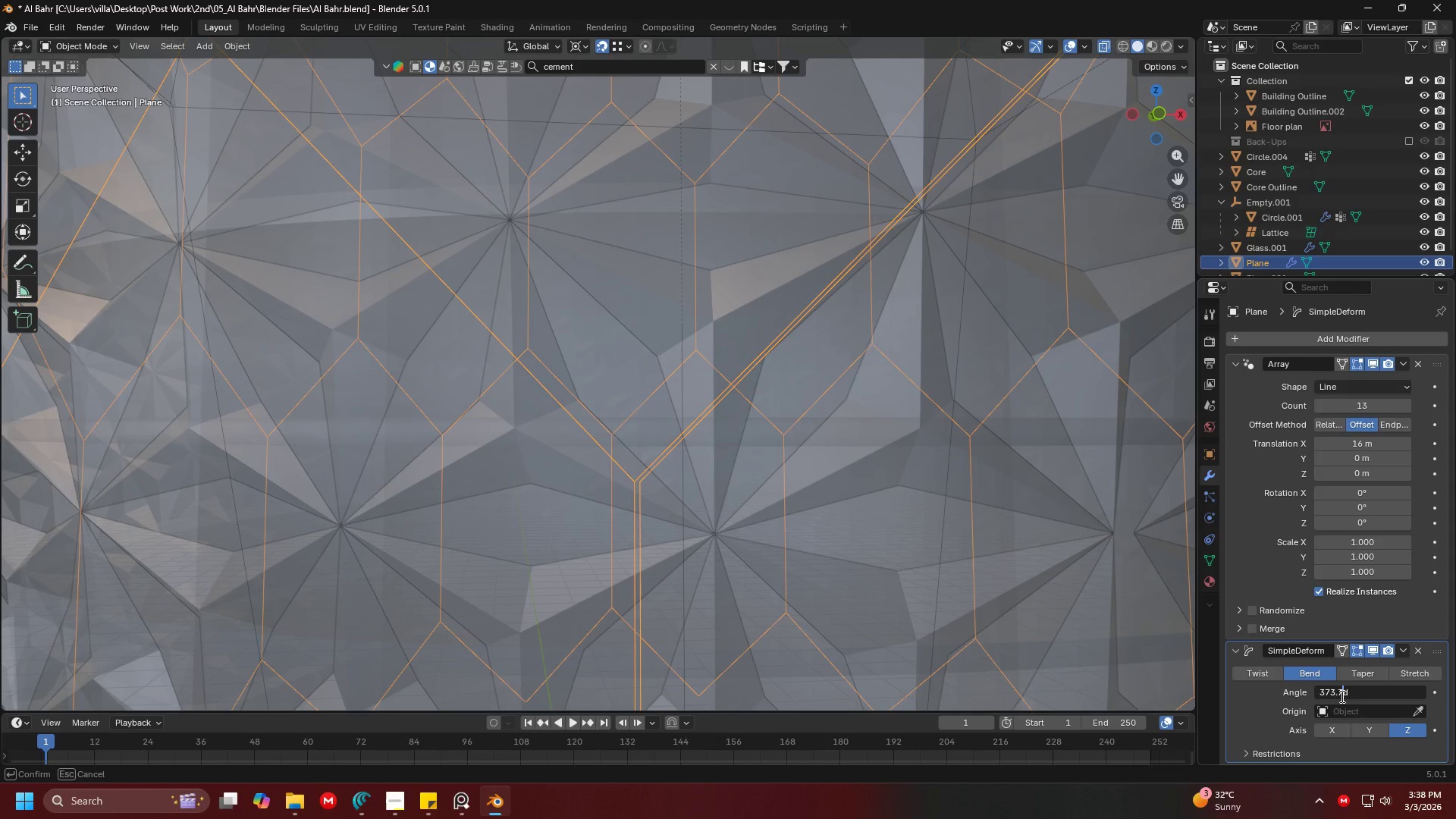 
key(Backspace)
 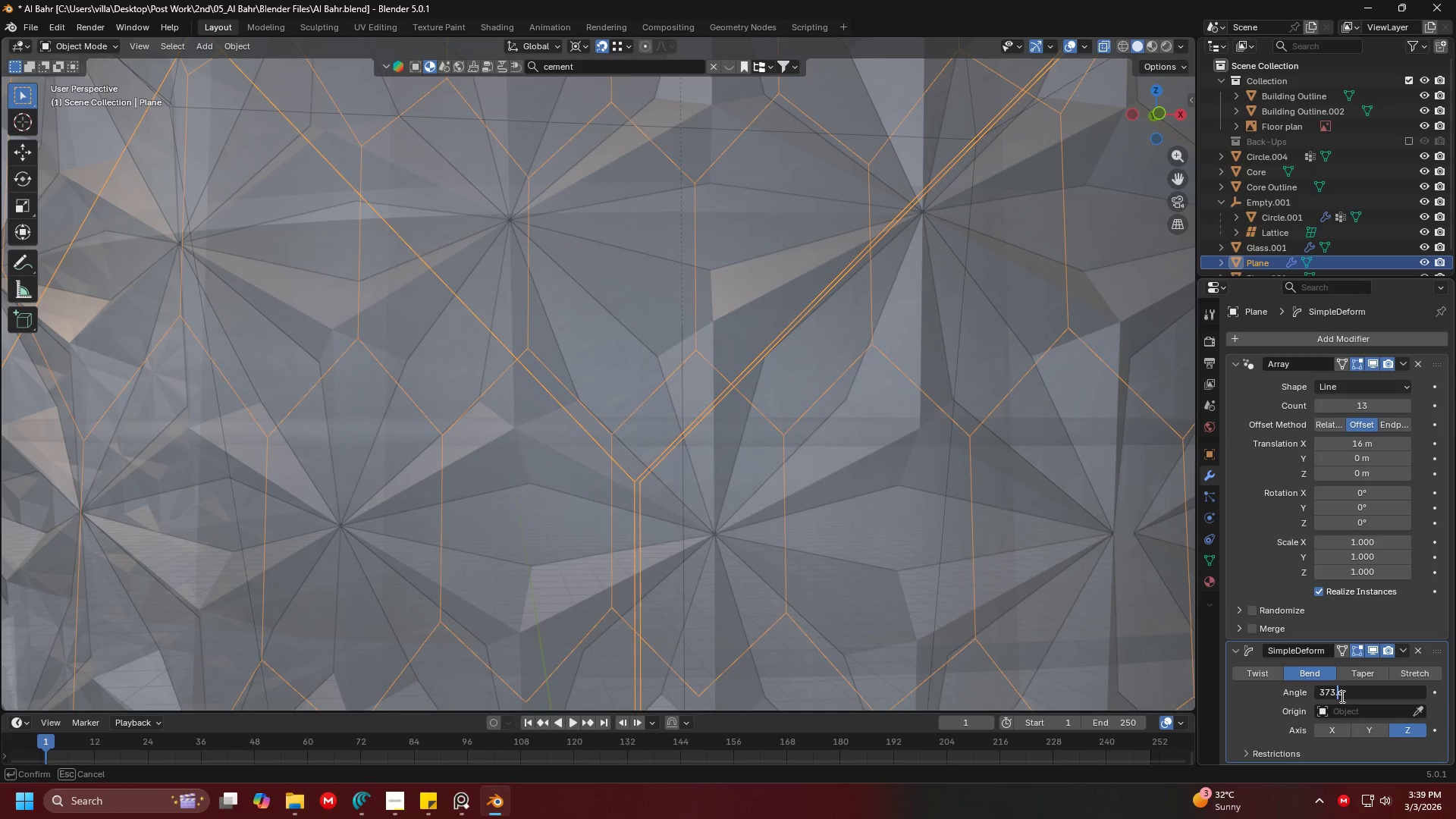 
key(8)
 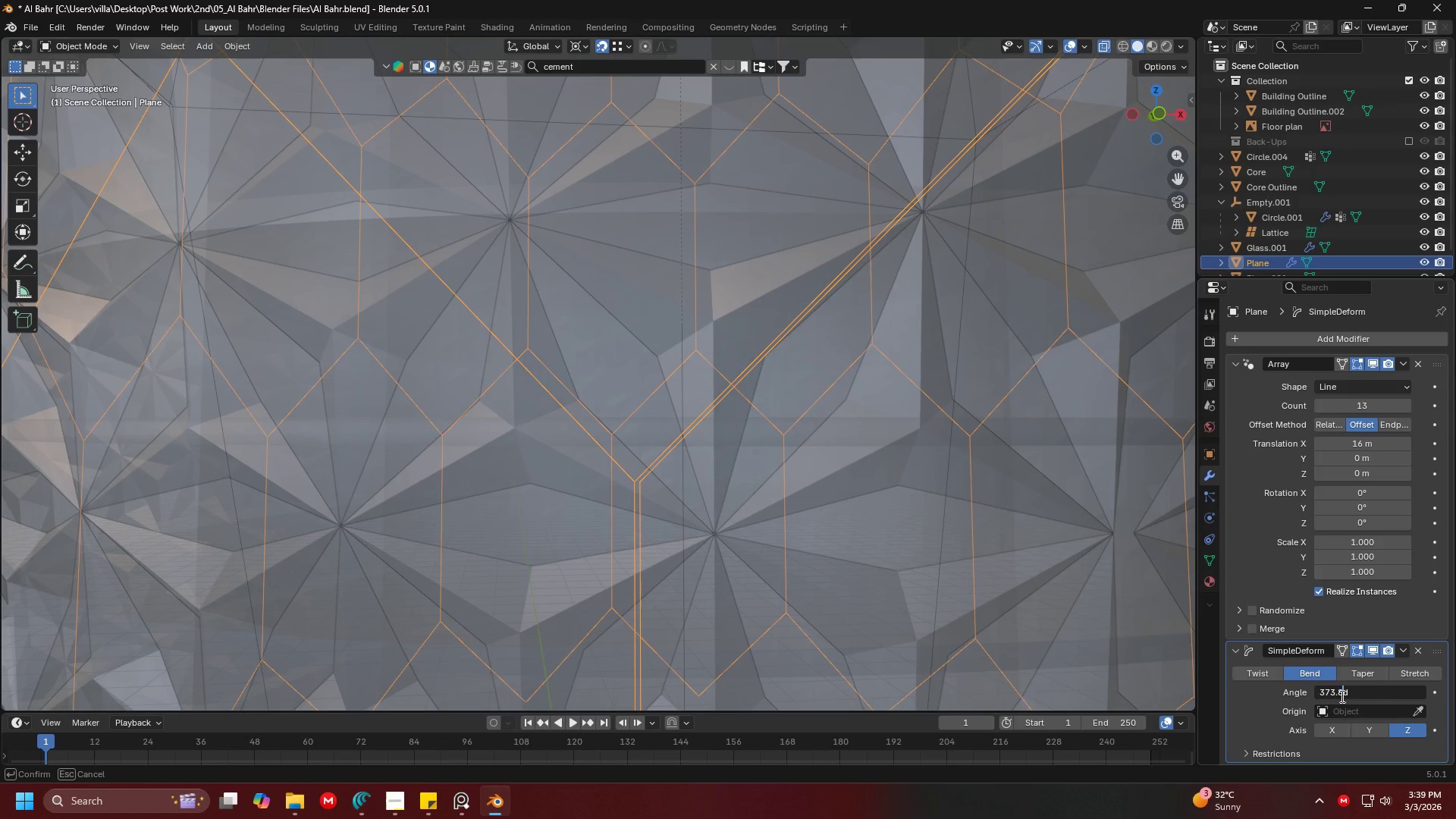 
key(Enter)
 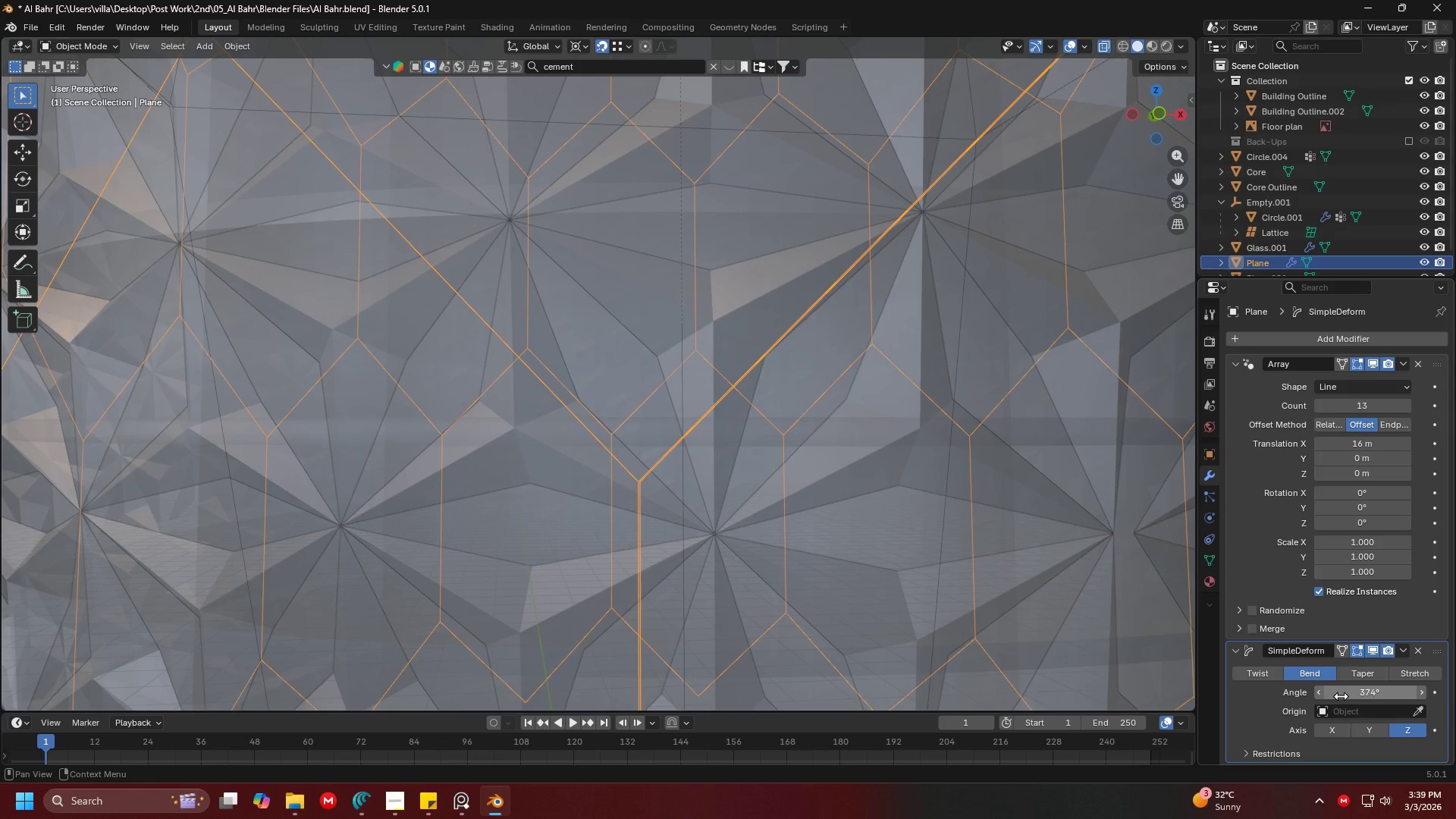 
left_click([1341, 696])
 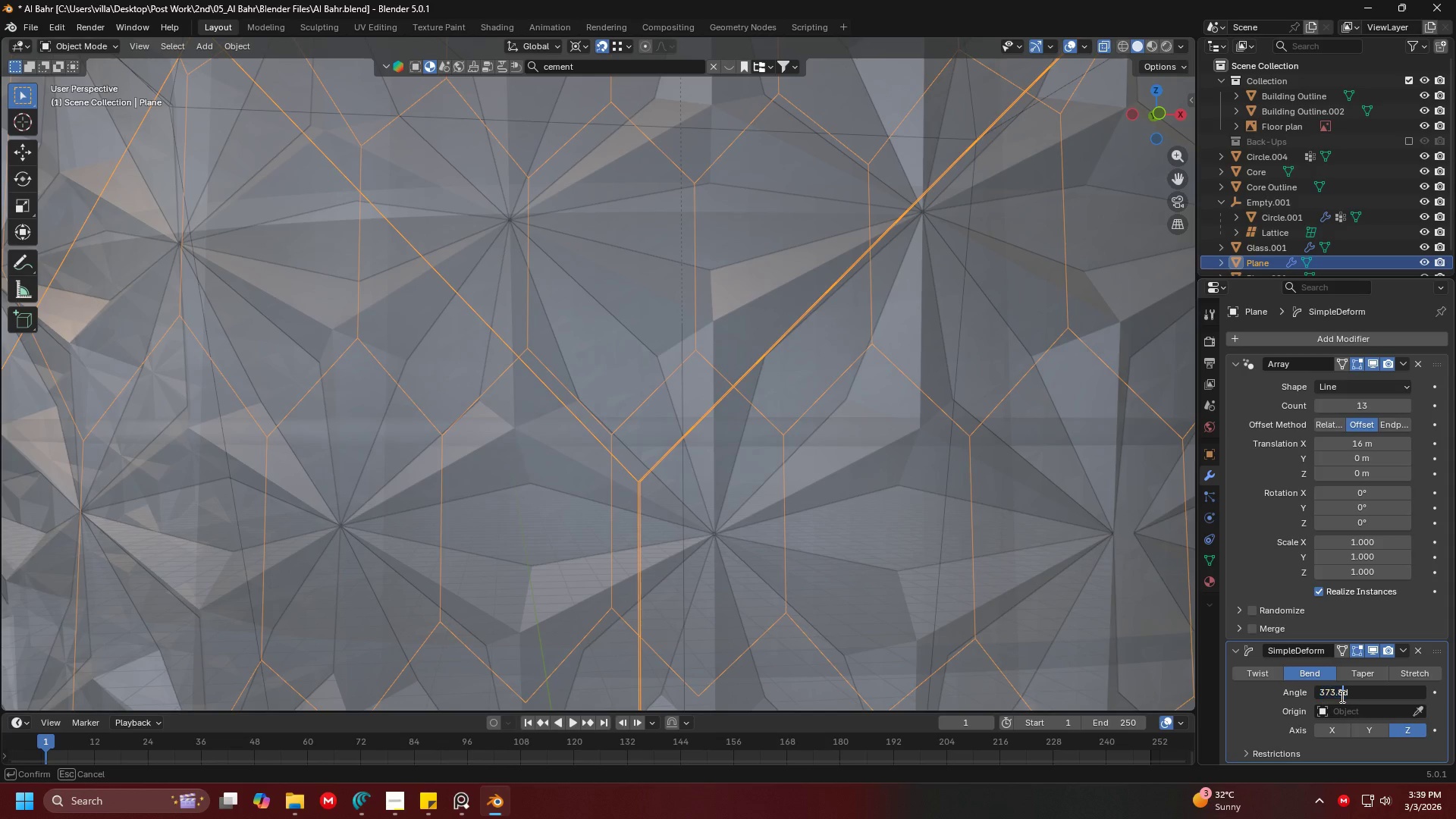 
left_click([1341, 696])
 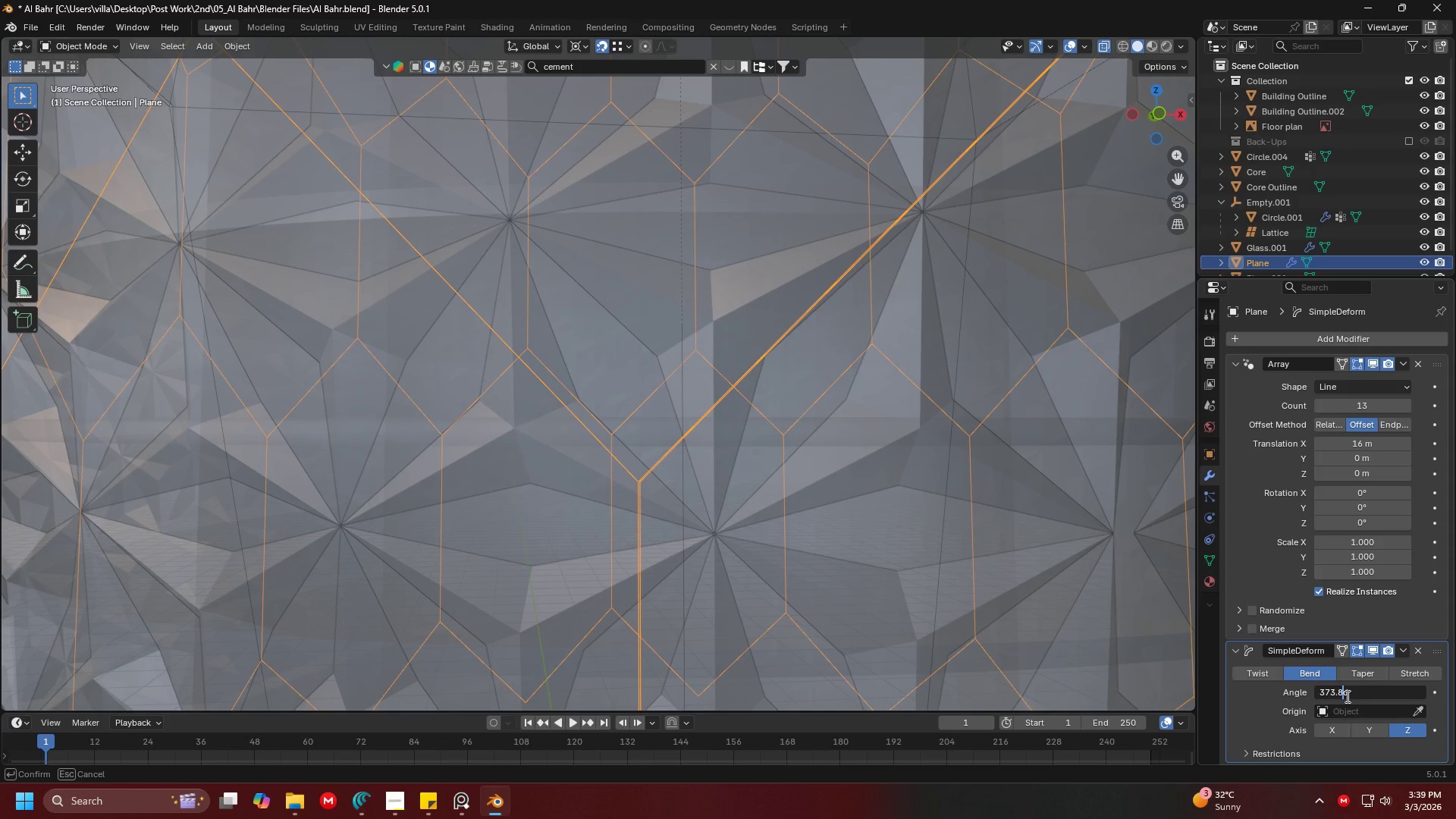 
key(5)
 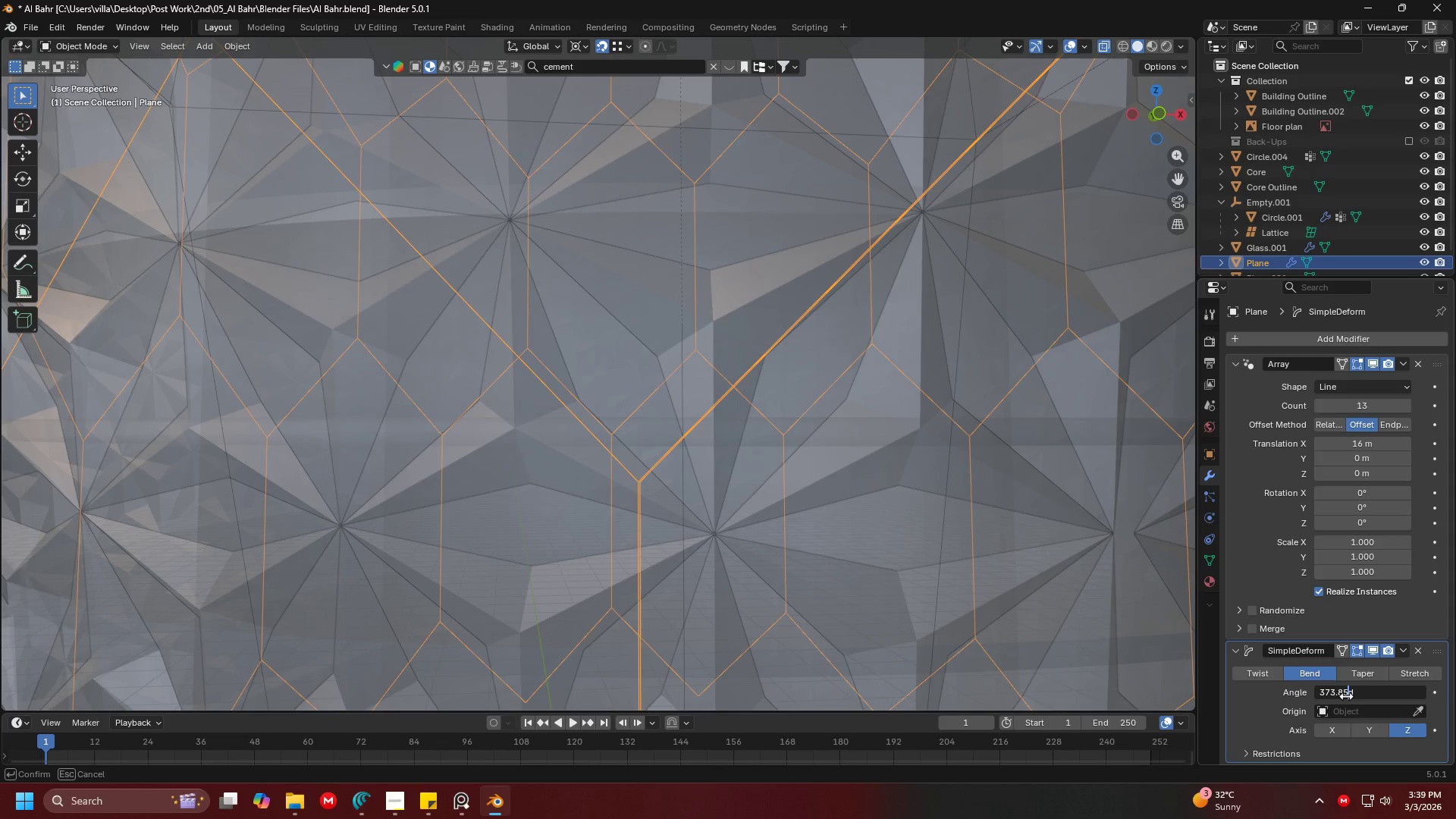 
key(Enter)
 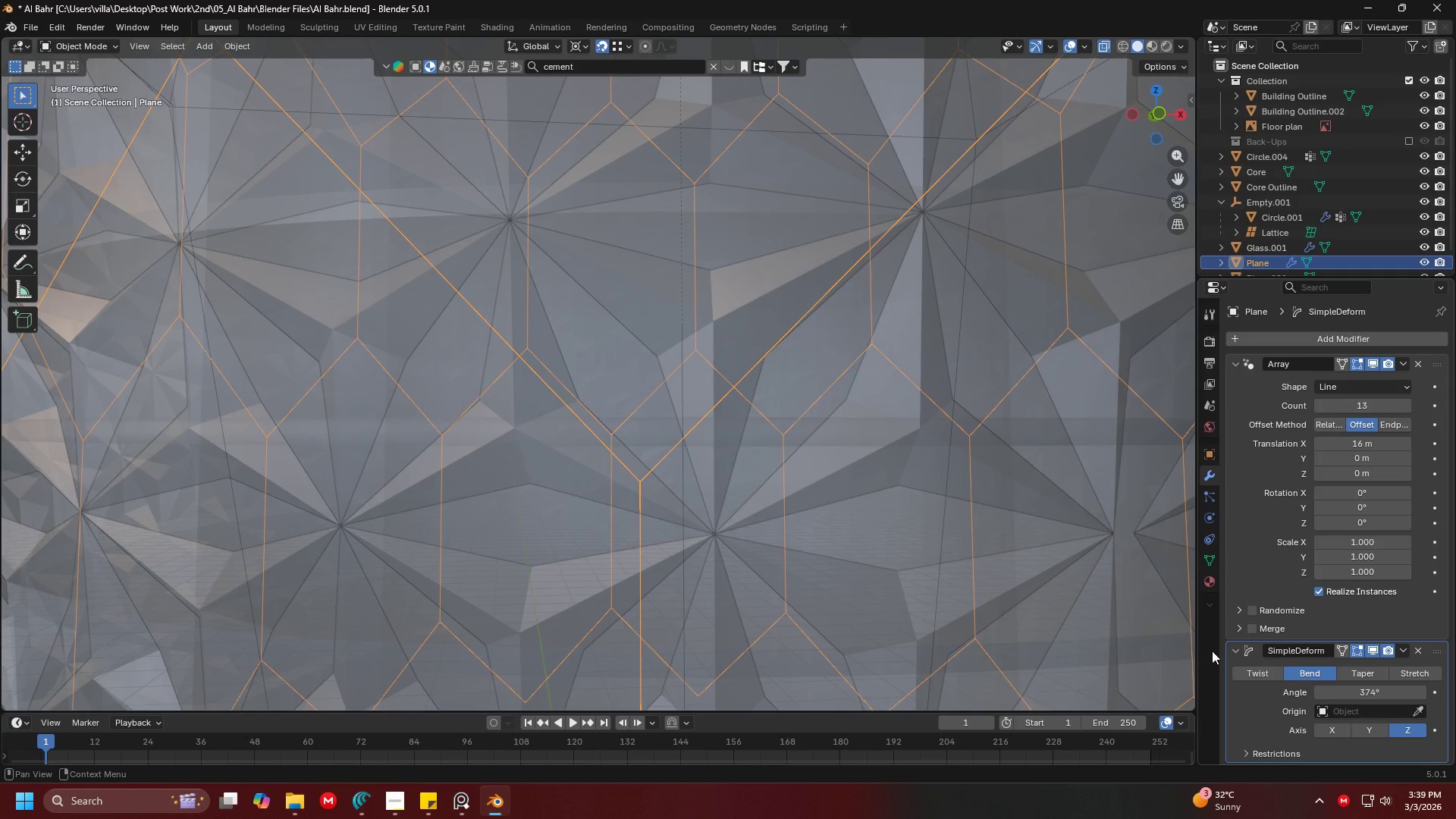 
left_click([859, 559])
 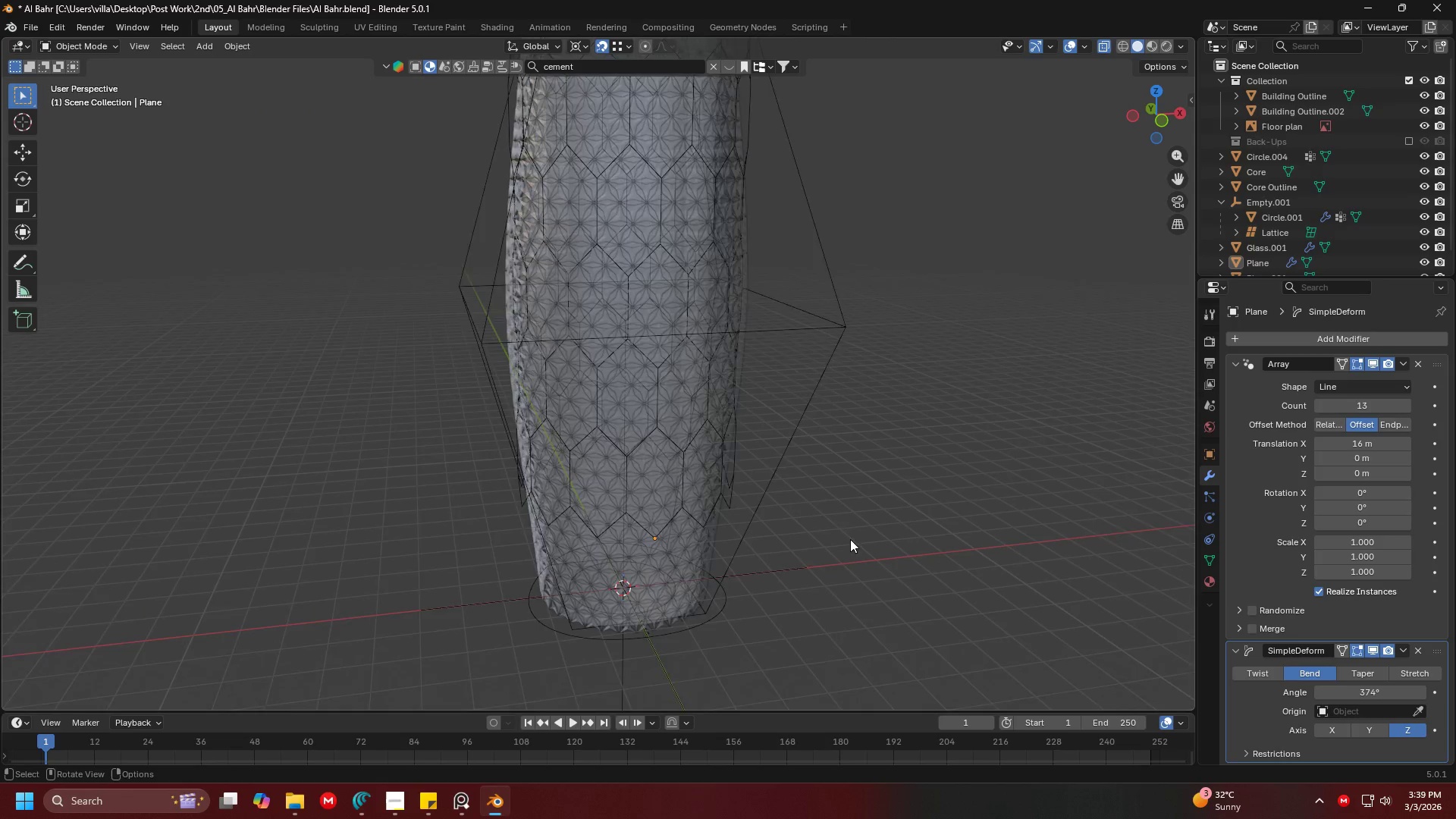 
scroll: coordinate [758, 513], scroll_direction: down, amount: 7.0
 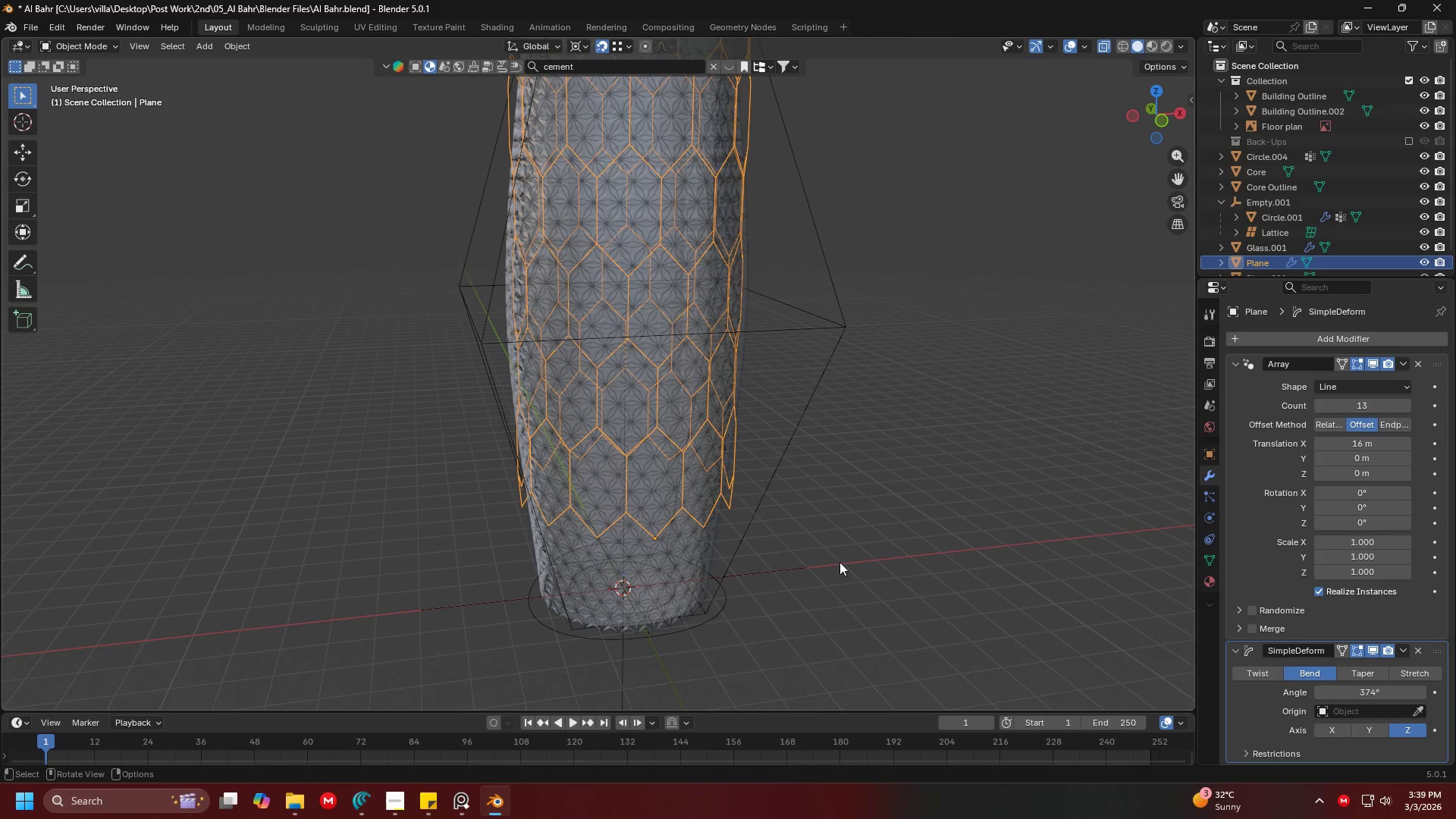 
key(Shift+ShiftLeft)
 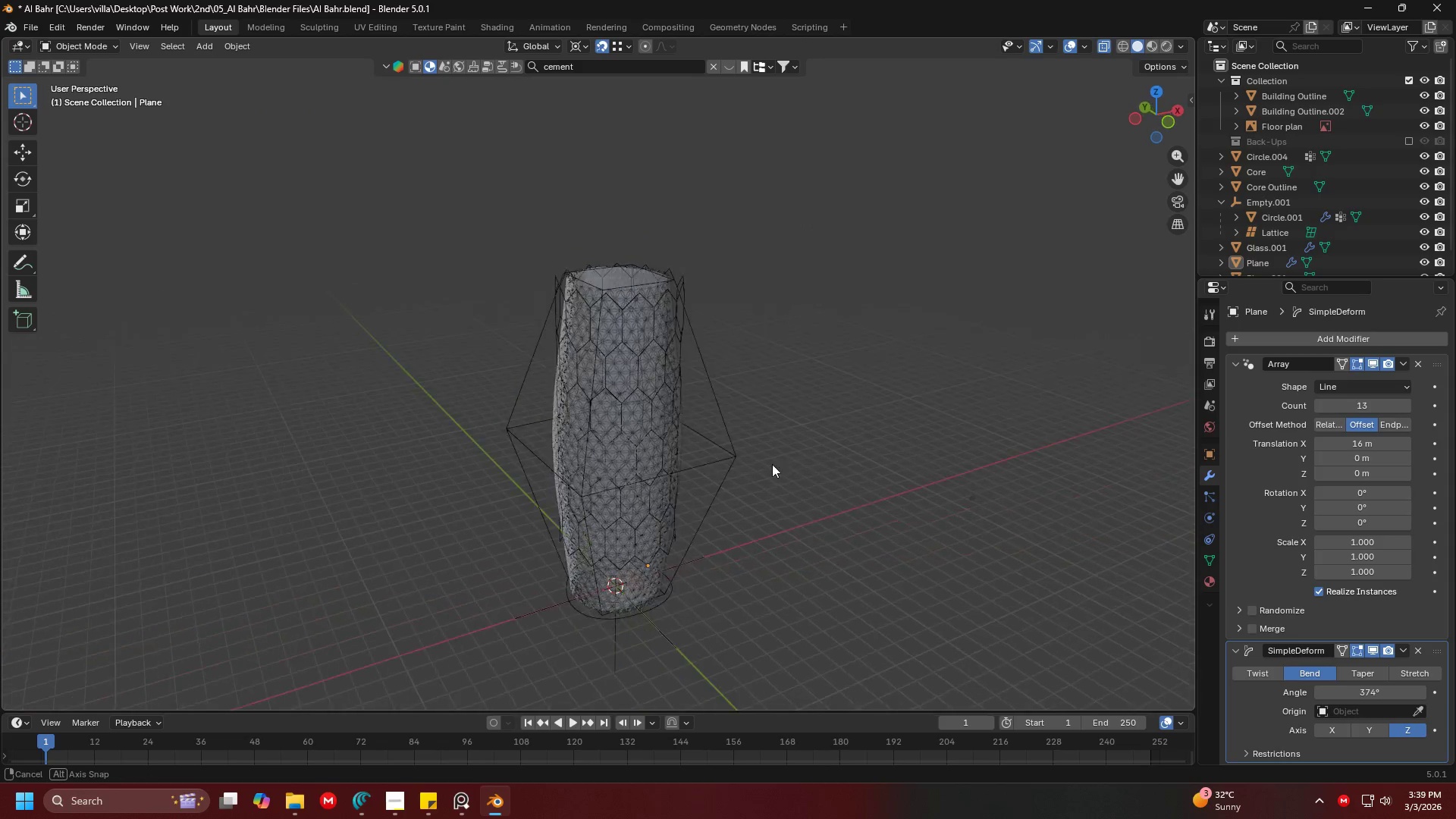 
scroll: coordinate [840, 448], scroll_direction: down, amount: 3.0
 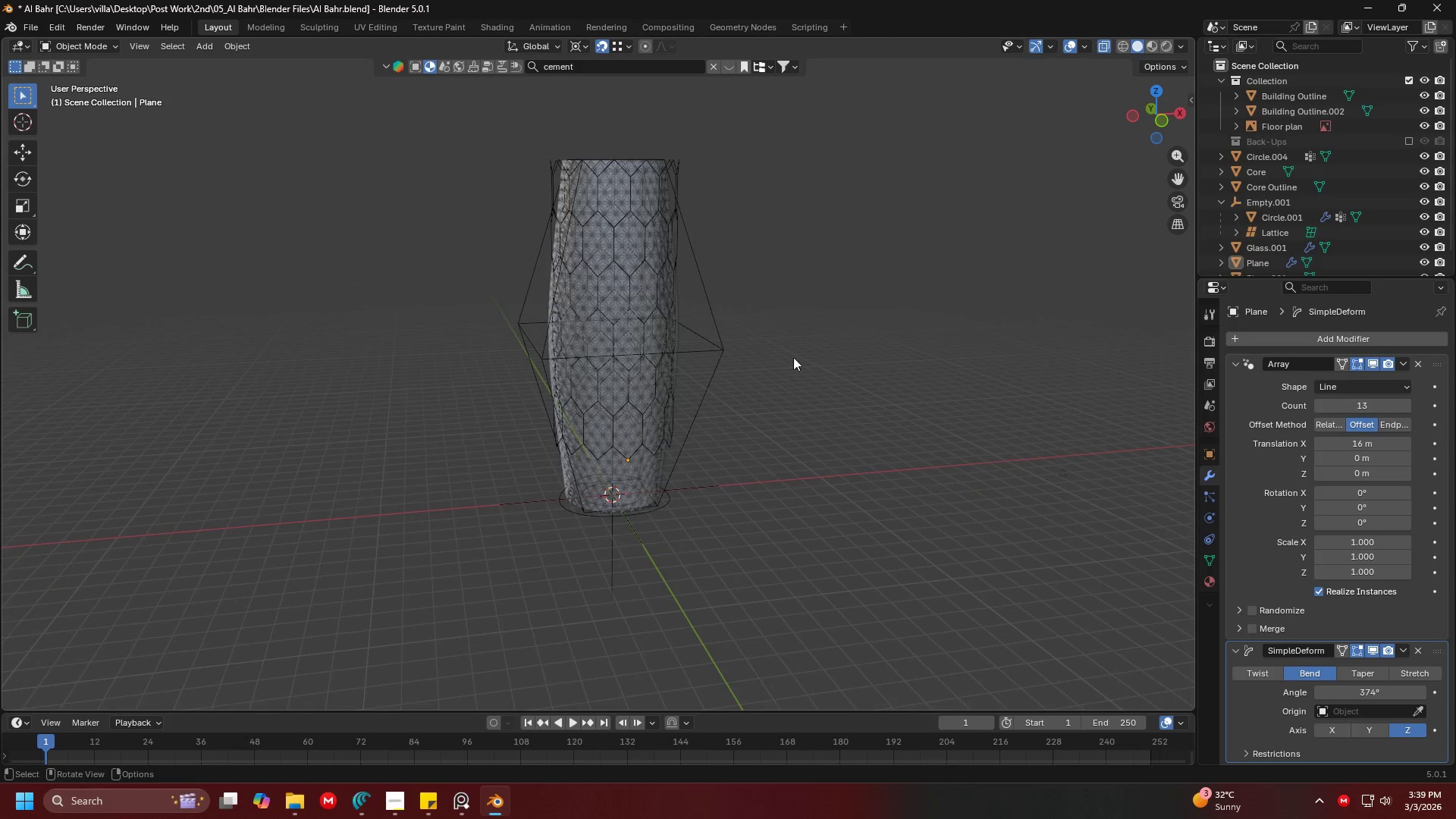 
key(Shift+ShiftLeft)
 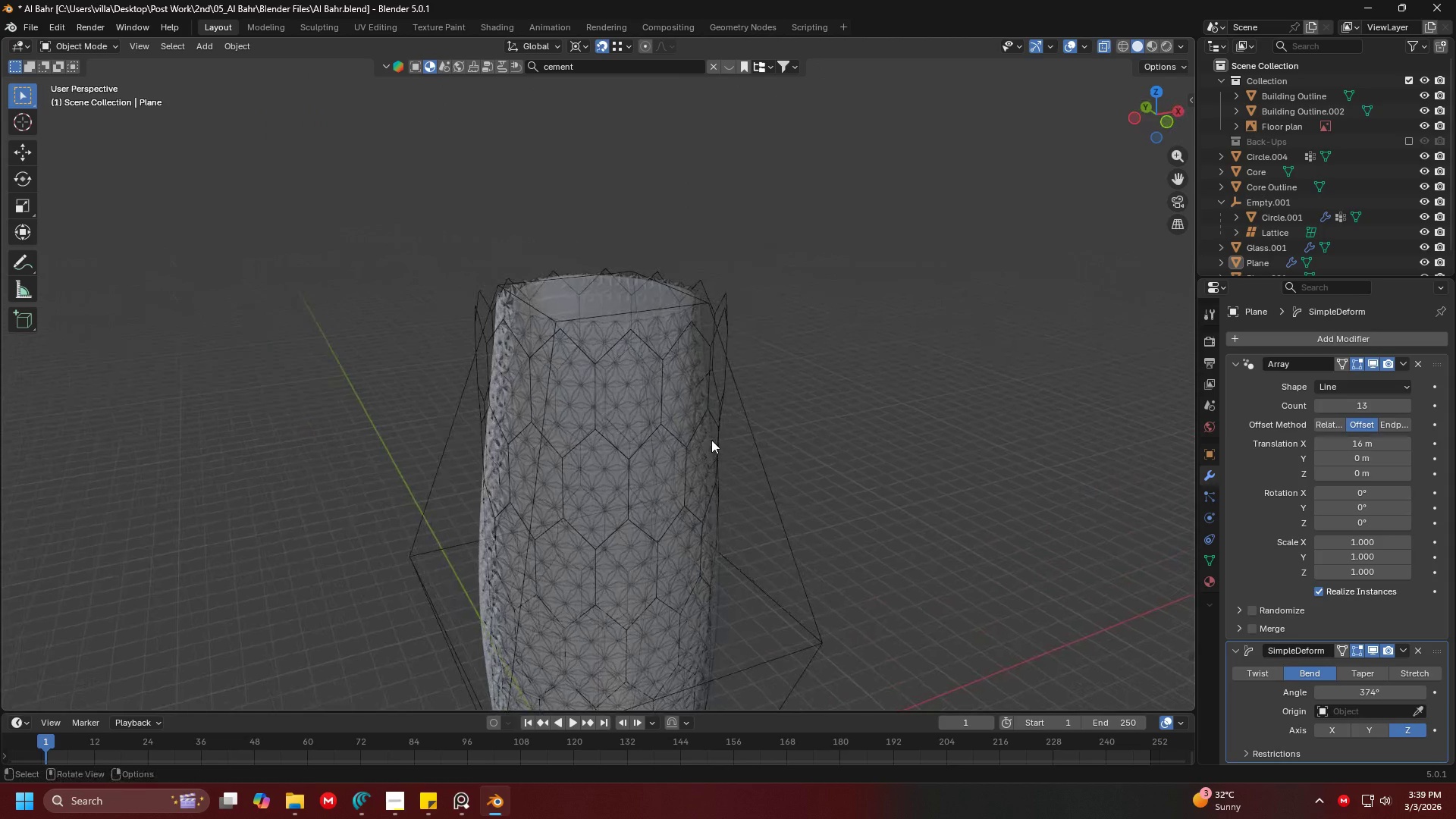 
scroll: coordinate [779, 466], scroll_direction: up, amount: 3.0
 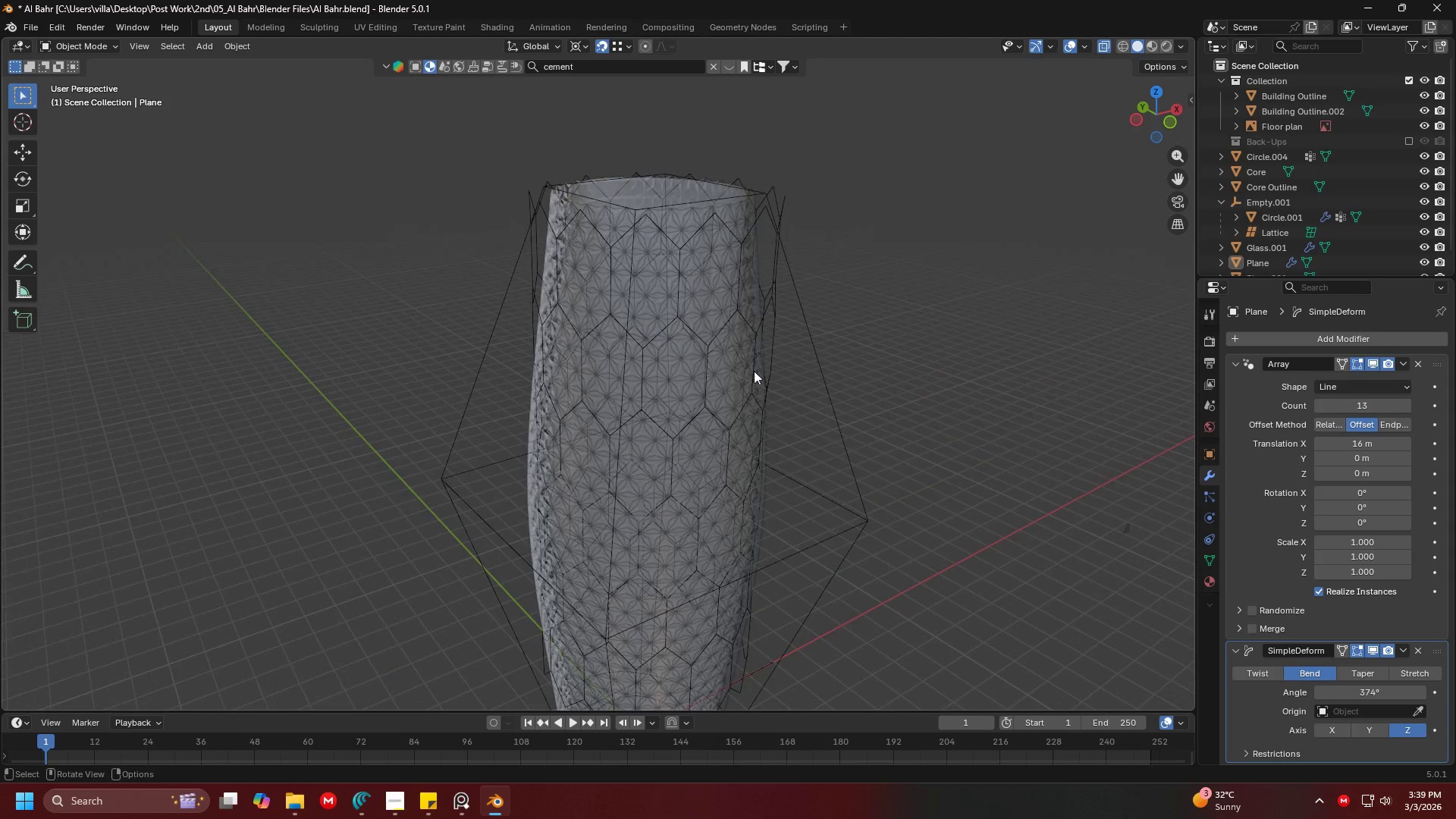 
left_click([724, 315])
 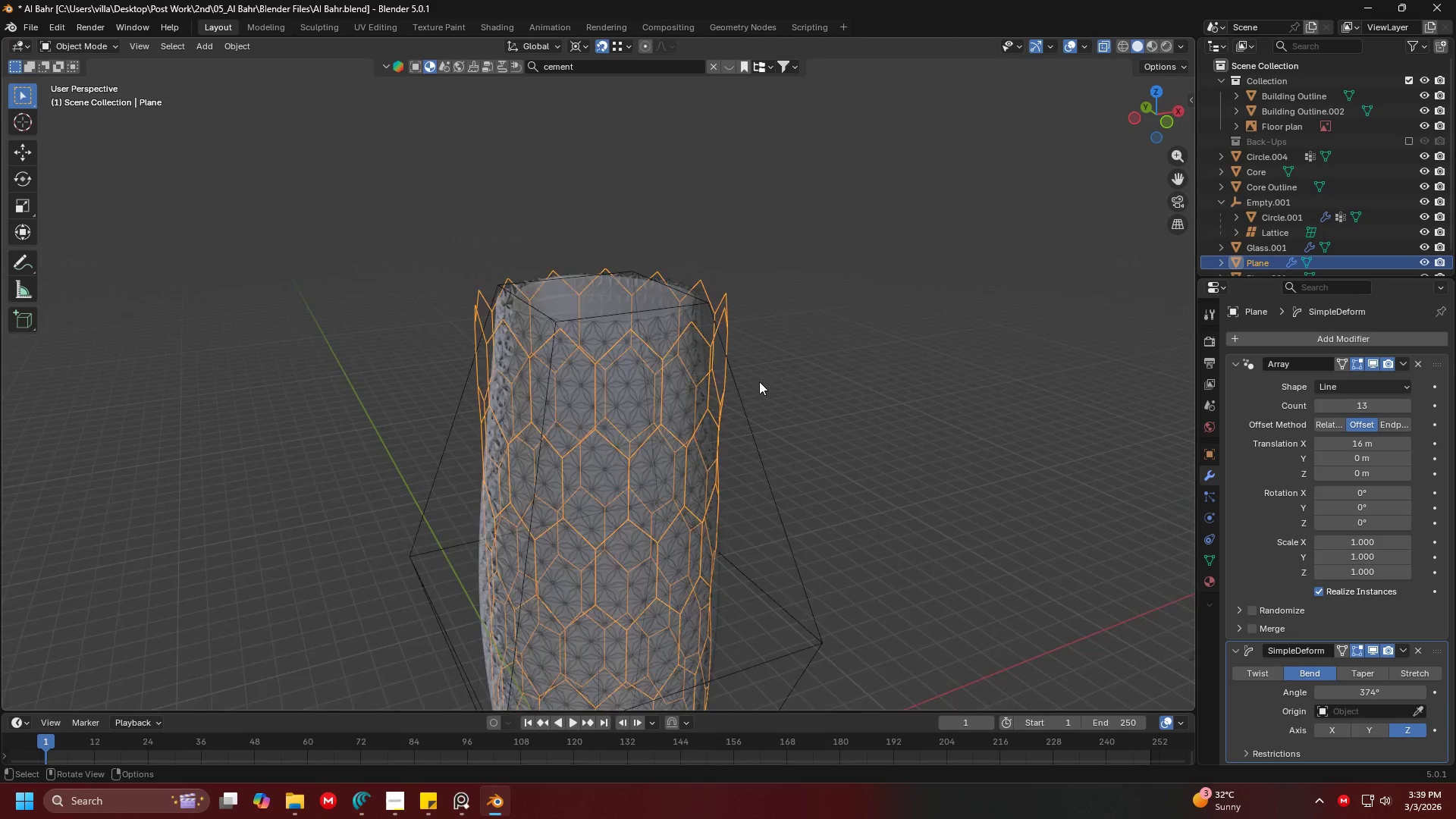 
key(Shift+ShiftLeft)
 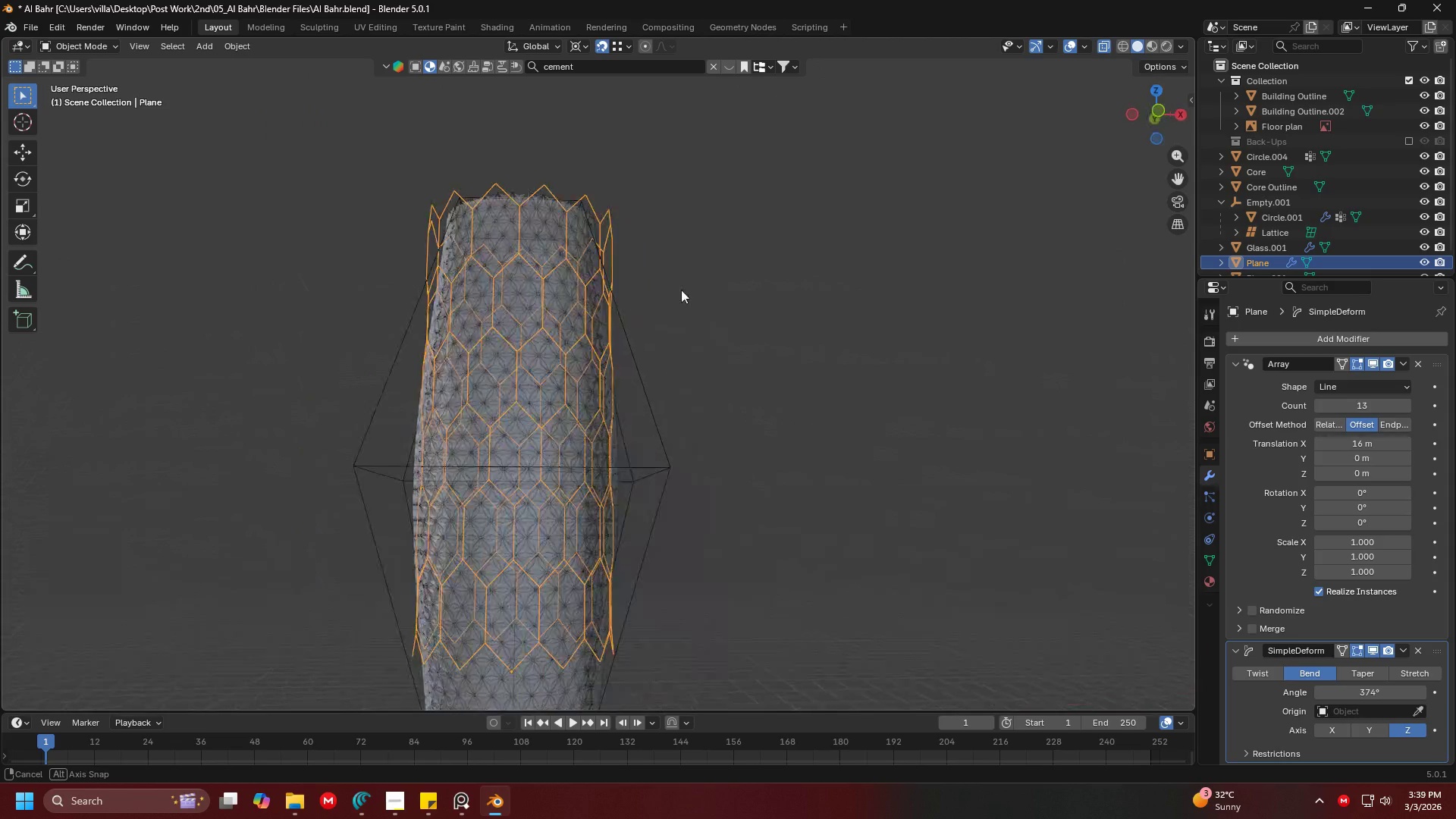 
scroll: coordinate [759, 384], scroll_direction: down, amount: 1.0
 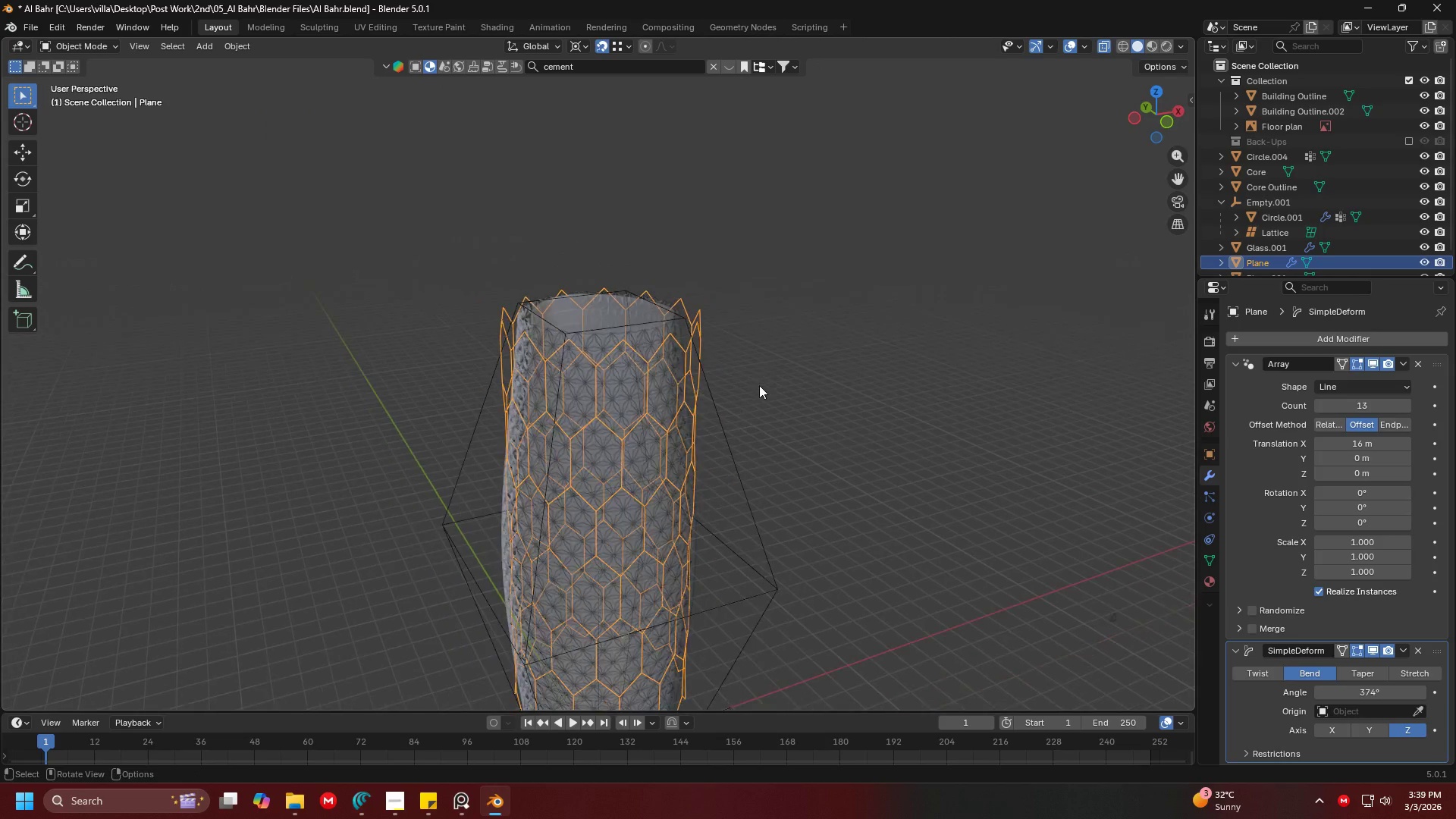 
key(Shift+ShiftLeft)
 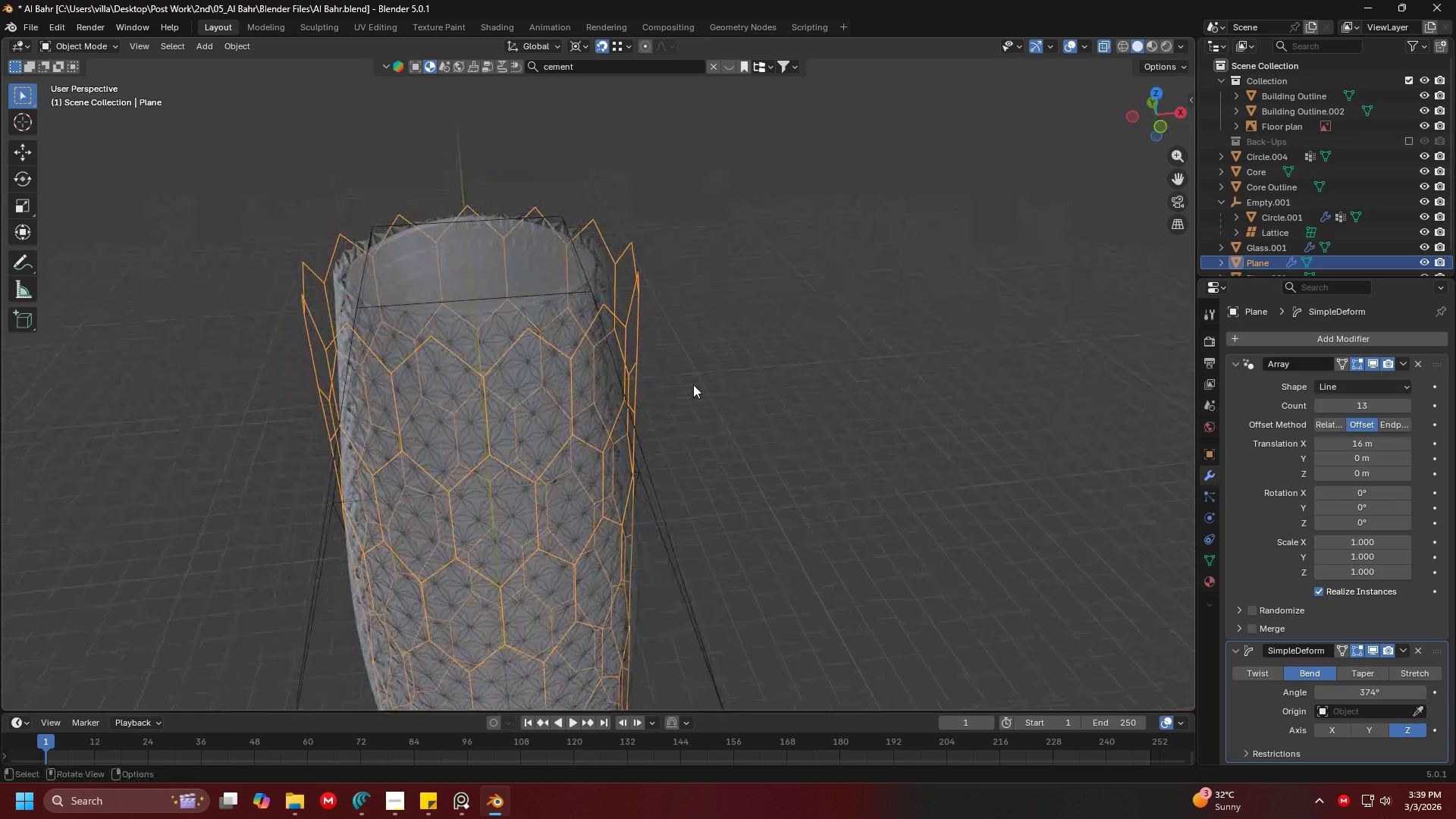 
scroll: coordinate [661, 277], scroll_direction: up, amount: 2.0
 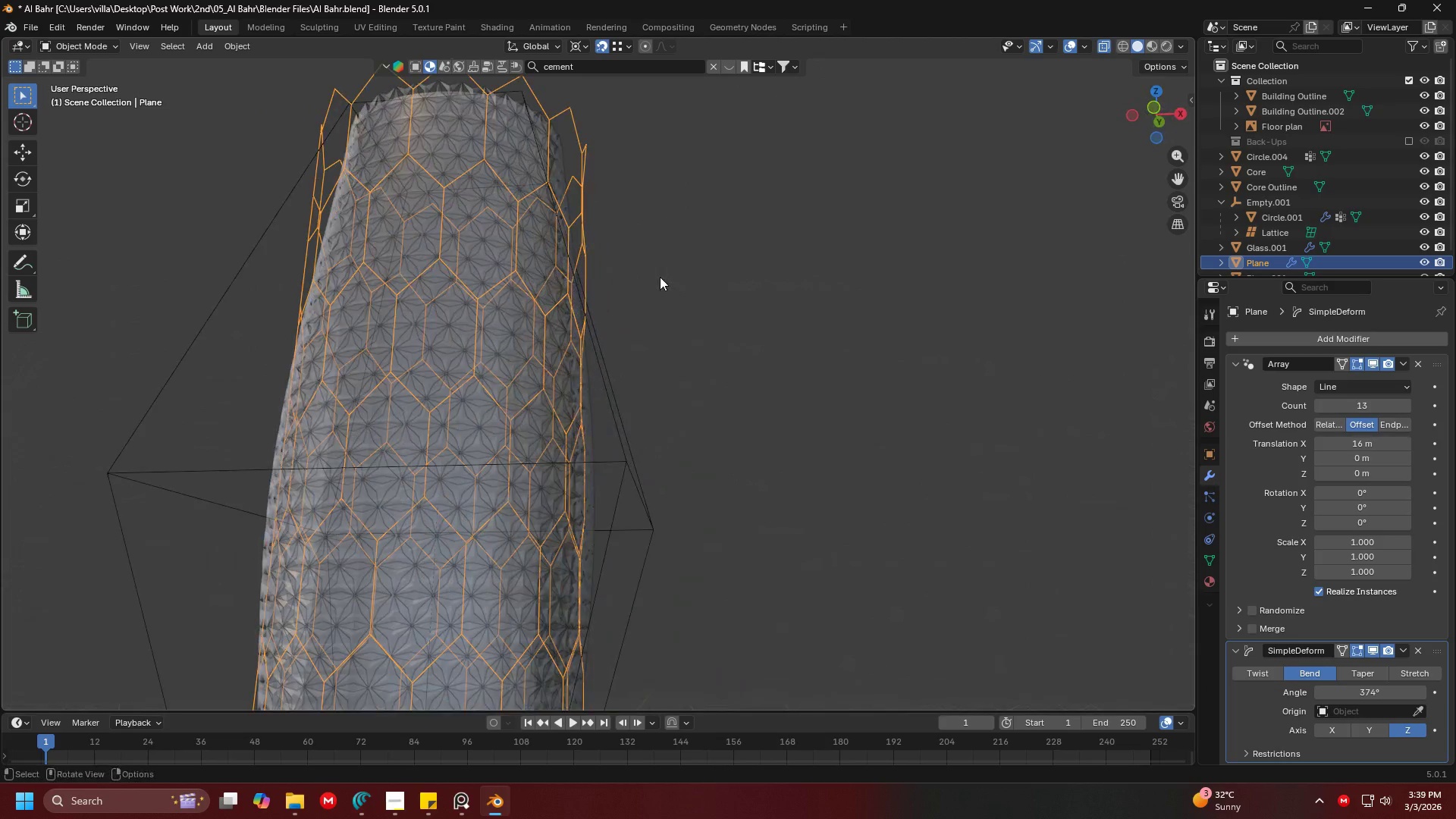 
scroll: coordinate [728, 384], scroll_direction: down, amount: 2.0
 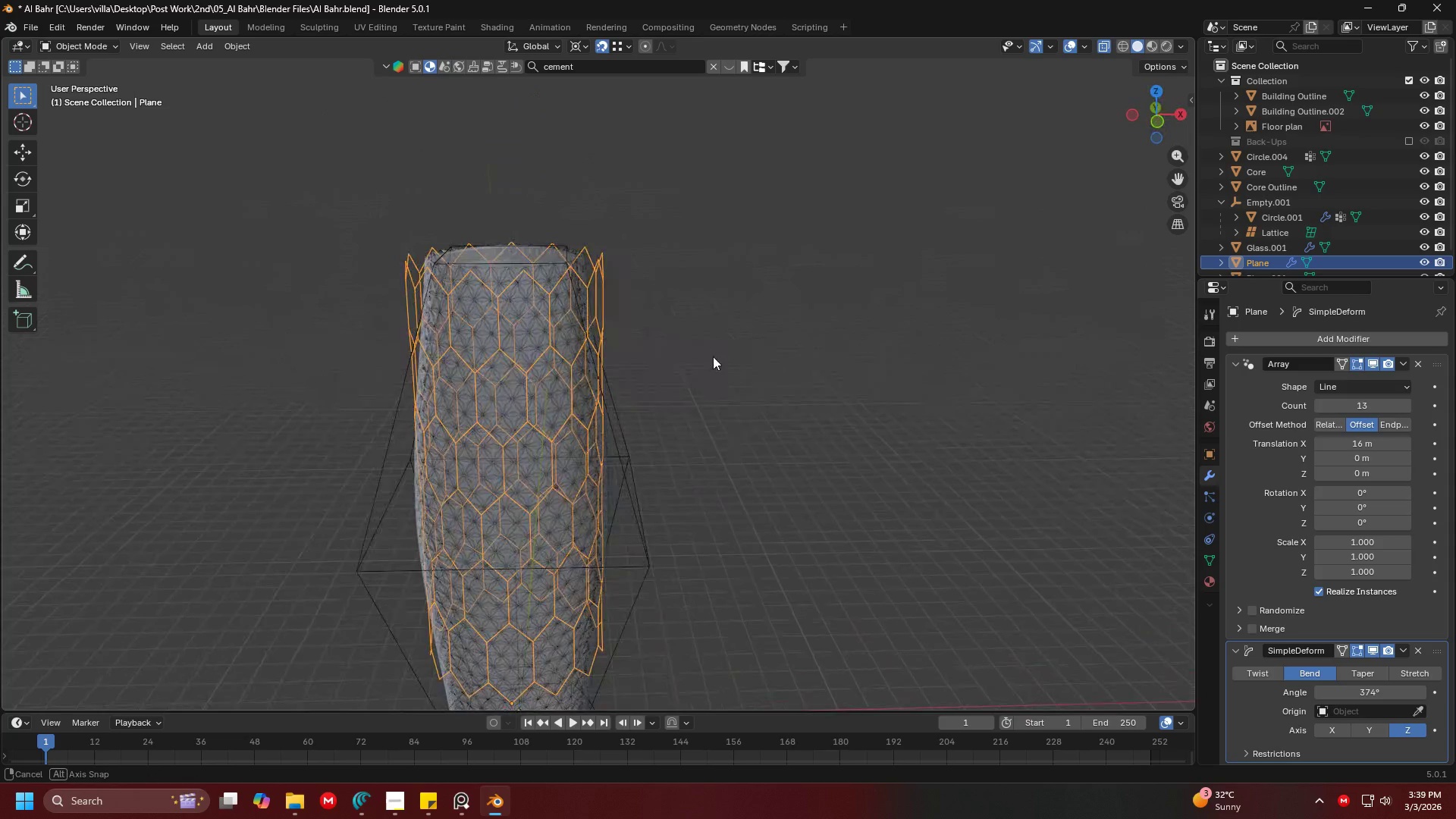 
scroll: coordinate [705, 340], scroll_direction: up, amount: 1.0
 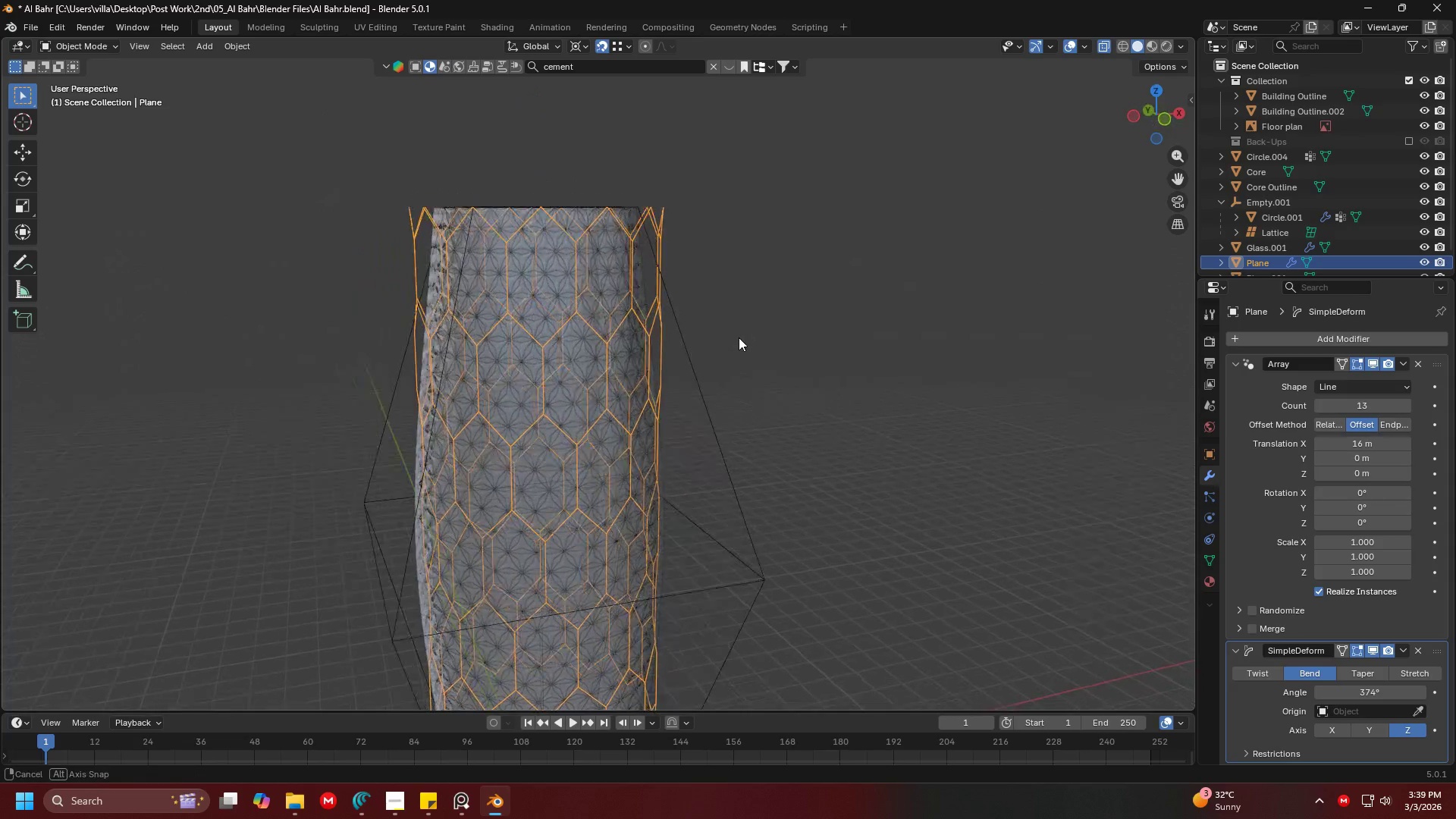 
key(Shift+ShiftLeft)
 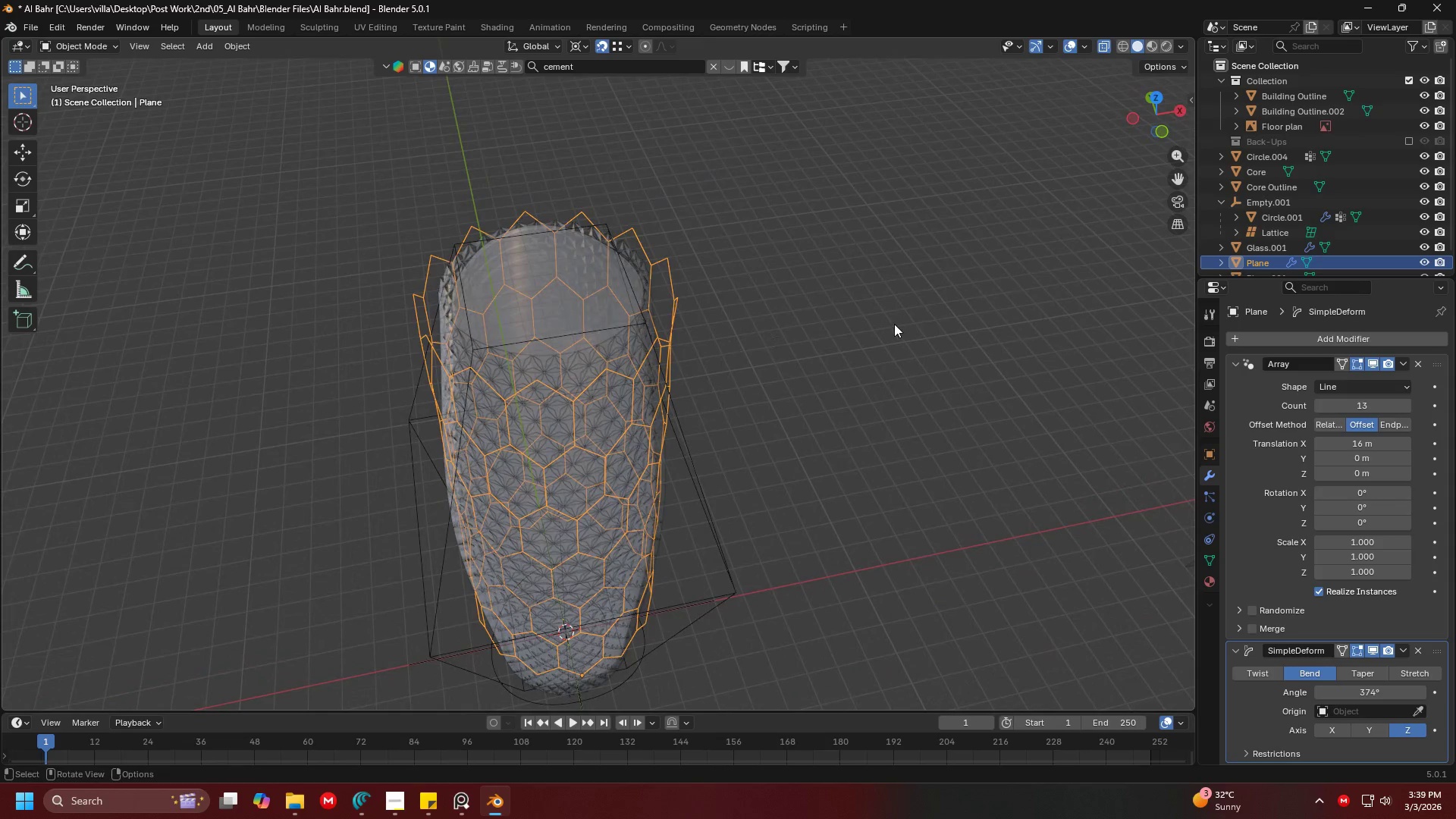 
key(1)
 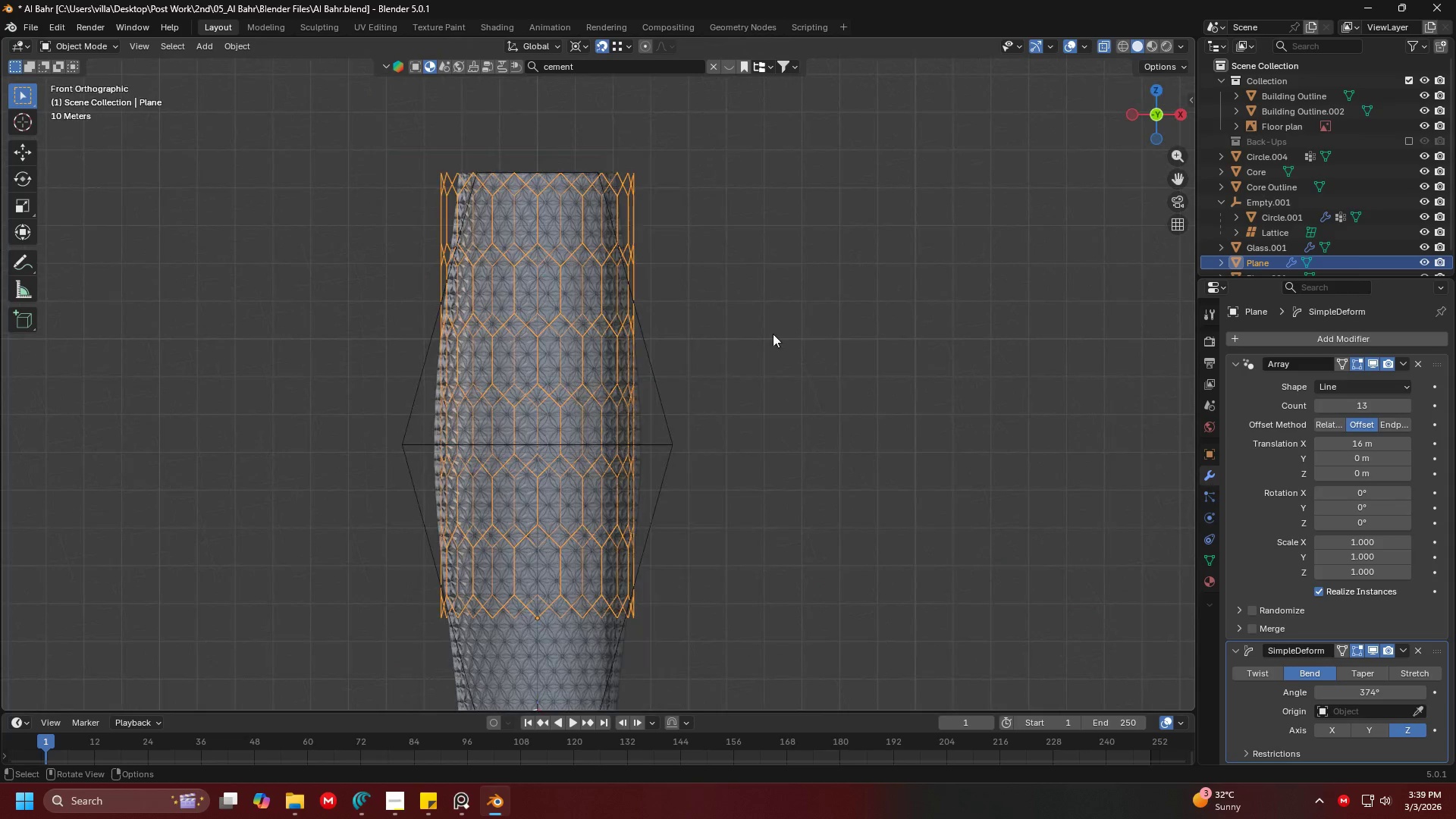 
key(Shift+ShiftLeft)
 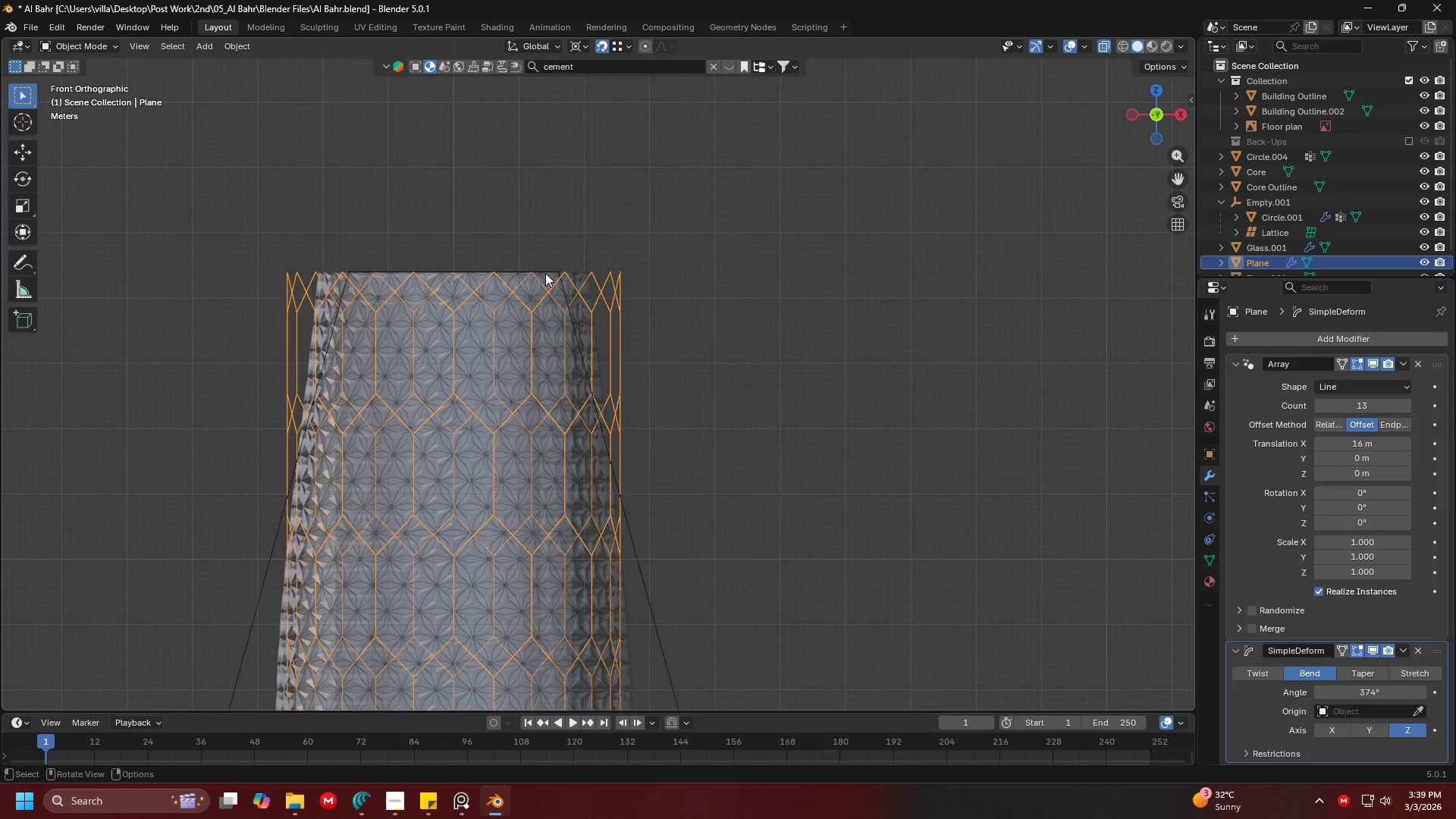 
scroll: coordinate [745, 326], scroll_direction: up, amount: 3.0
 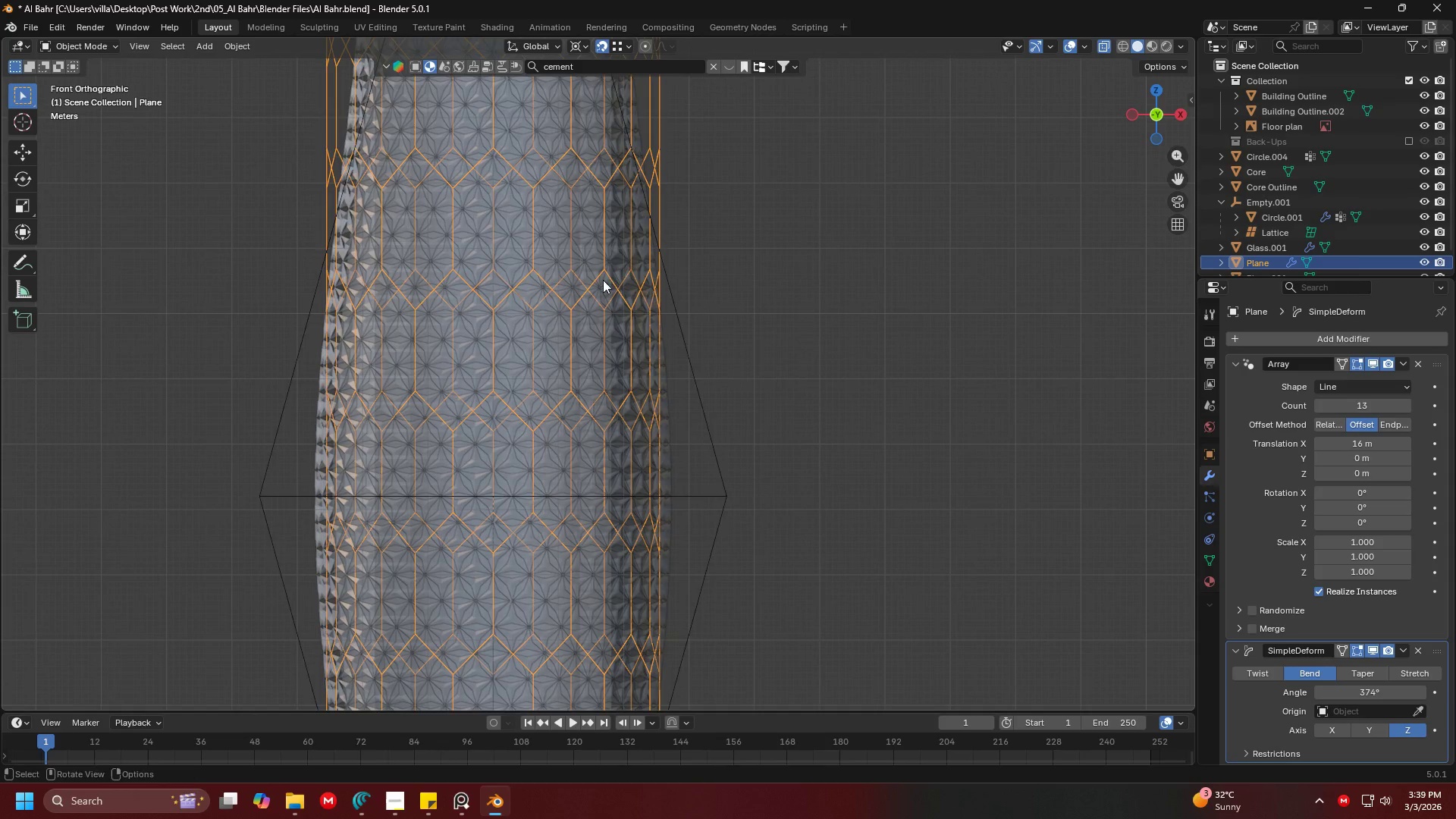 
double_click([538, 348])
 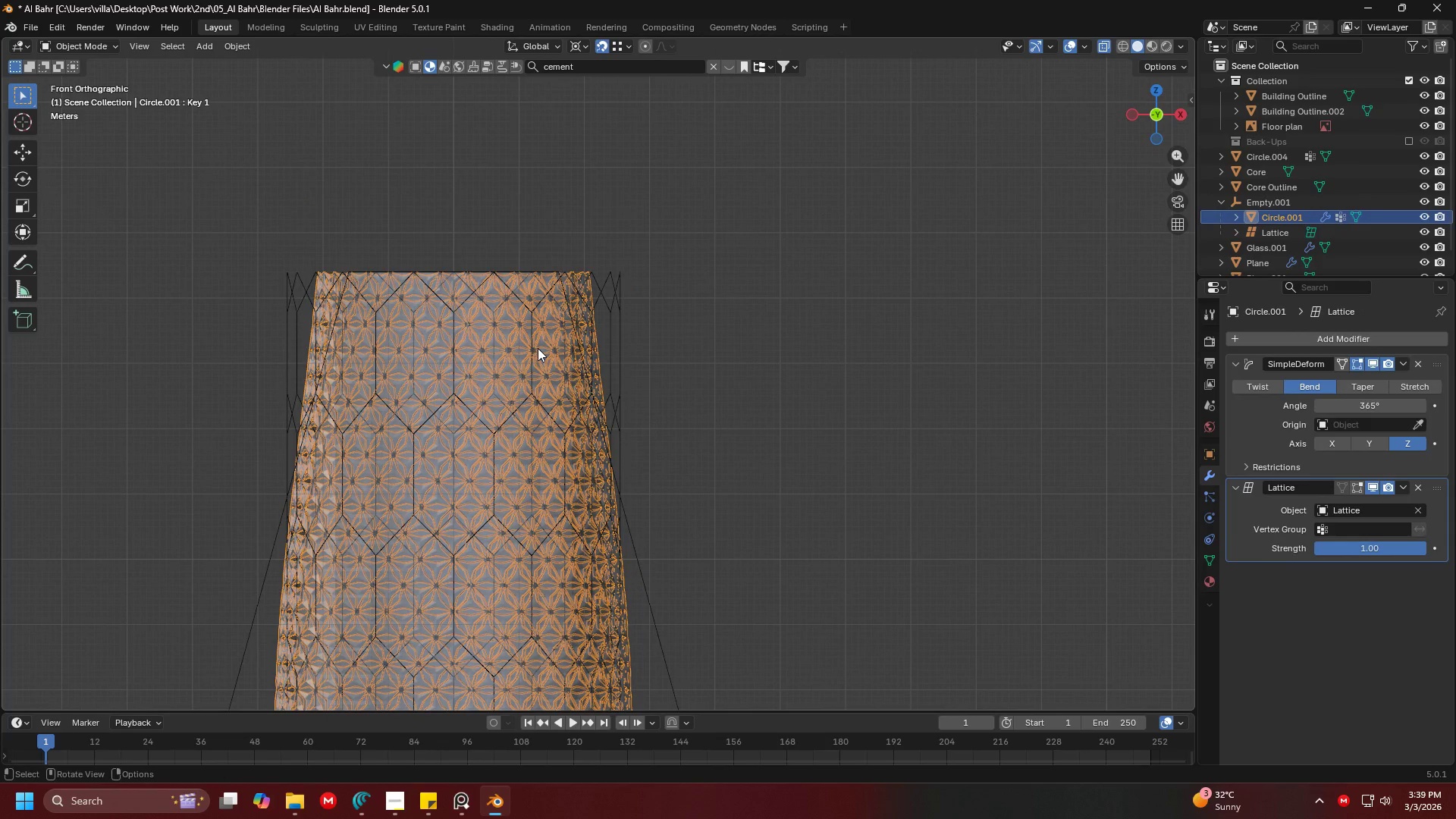 
left_click([538, 348])
 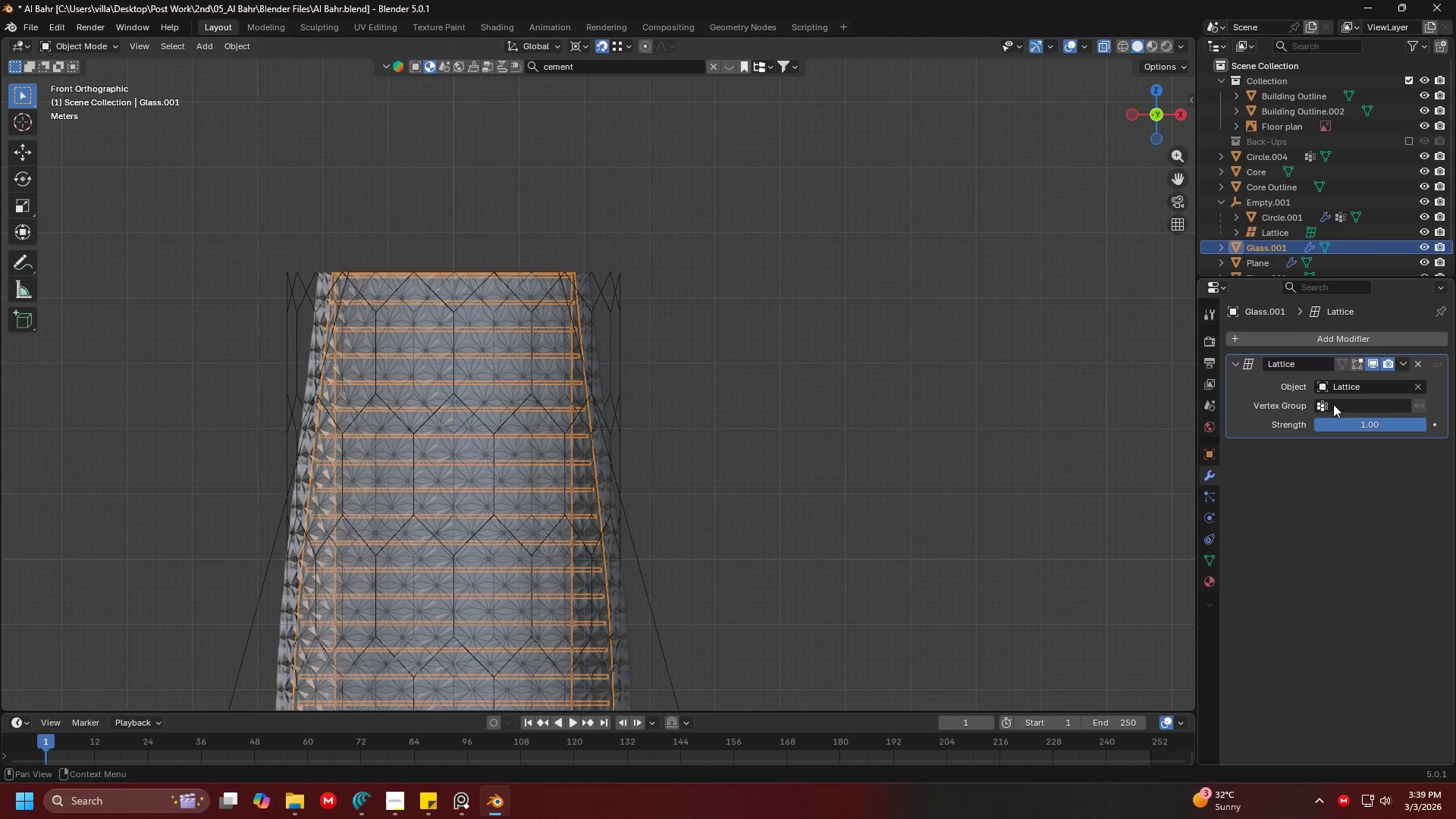 
left_click([1376, 363])
 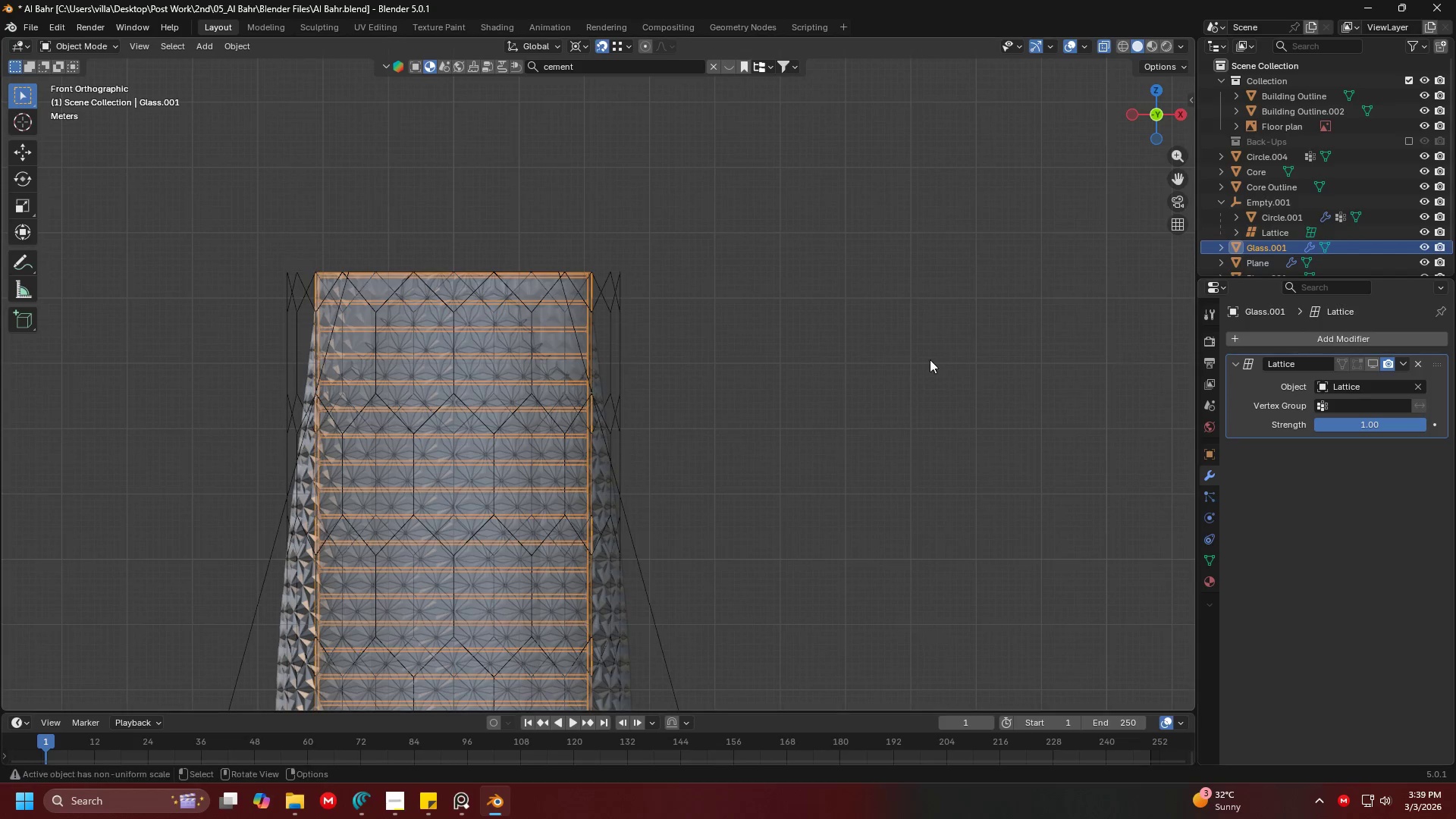 
key(Shift+ShiftLeft)
 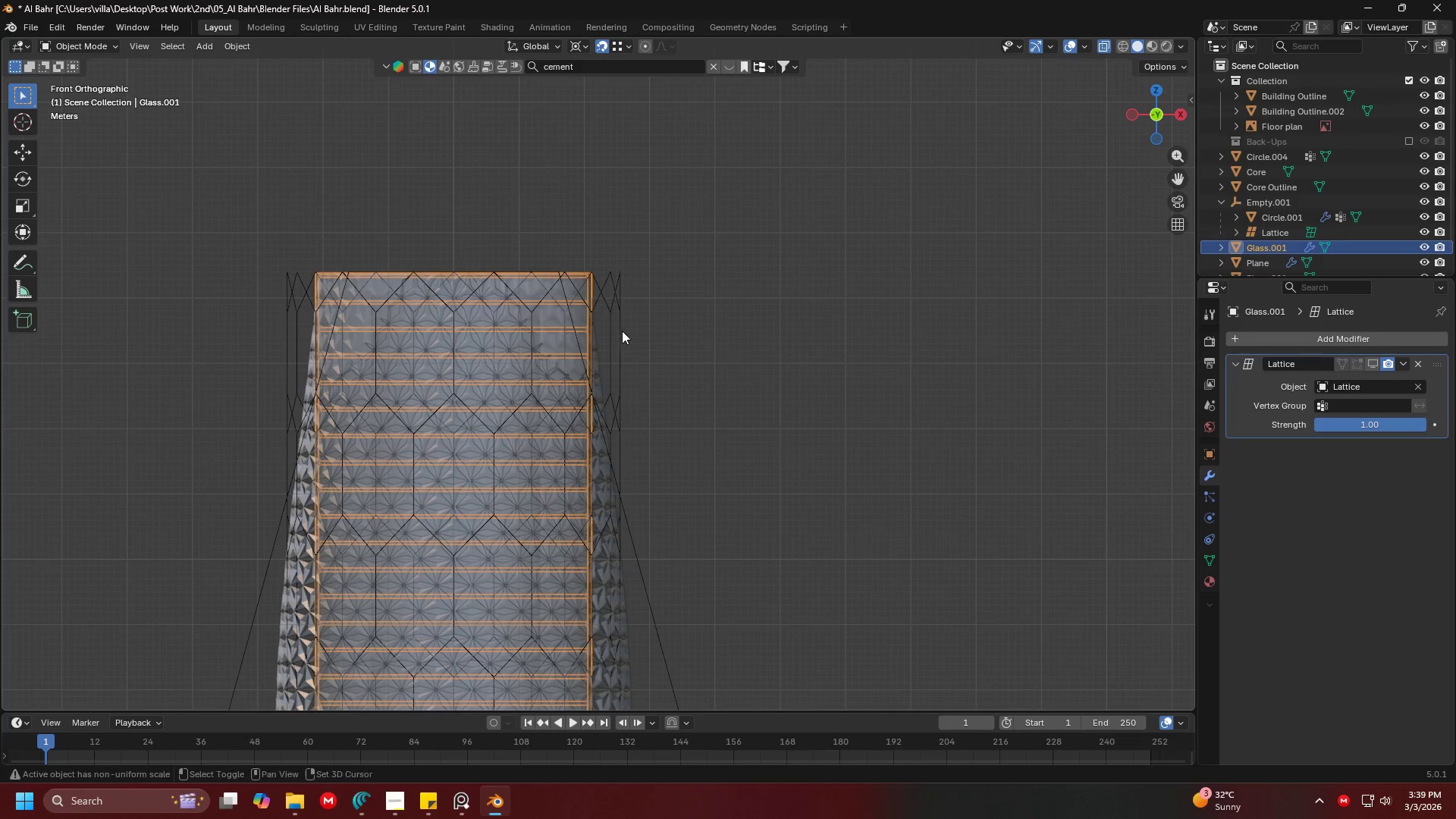 
scroll: coordinate [626, 320], scroll_direction: up, amount: 1.0
 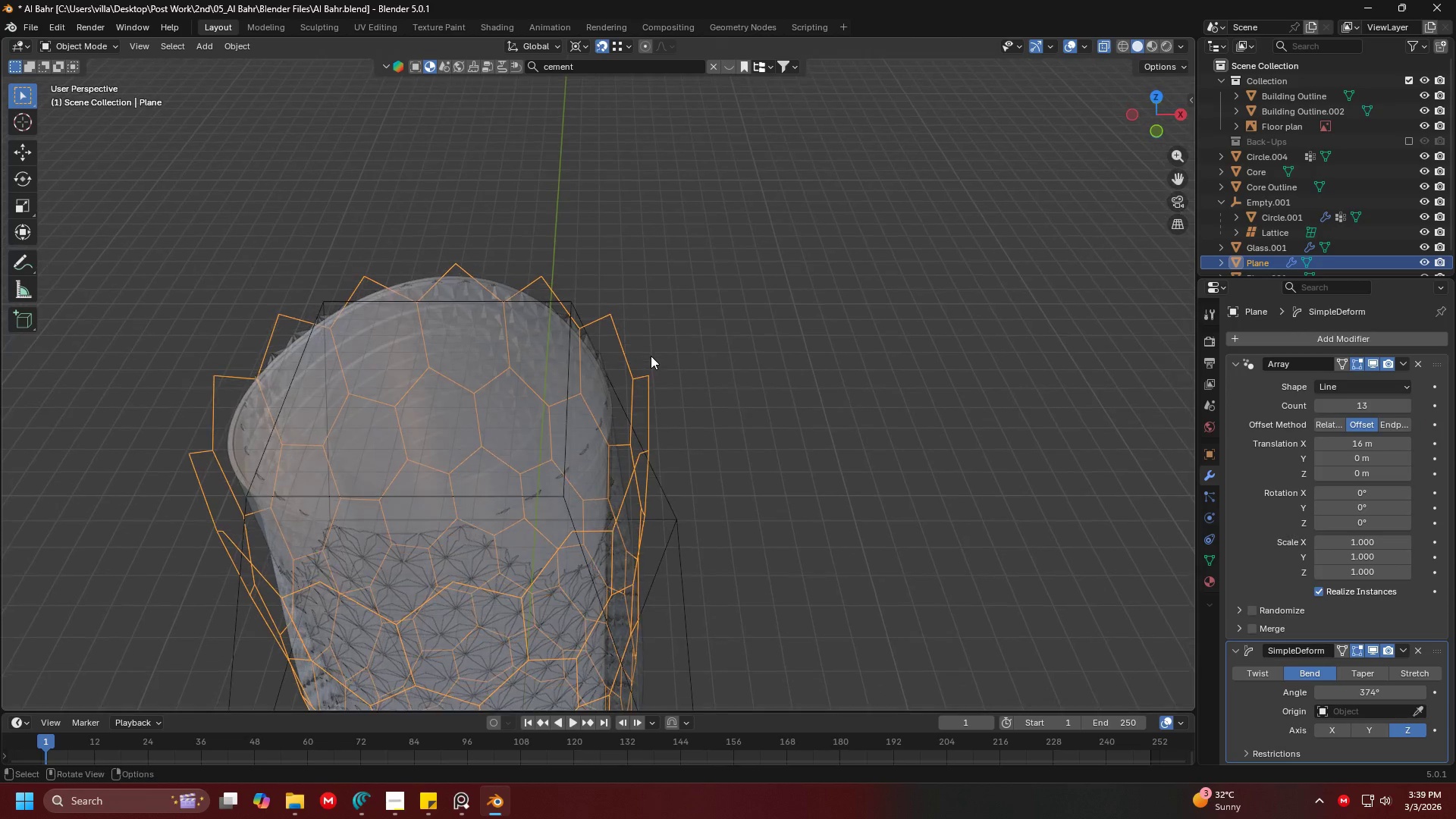 
key(7)
 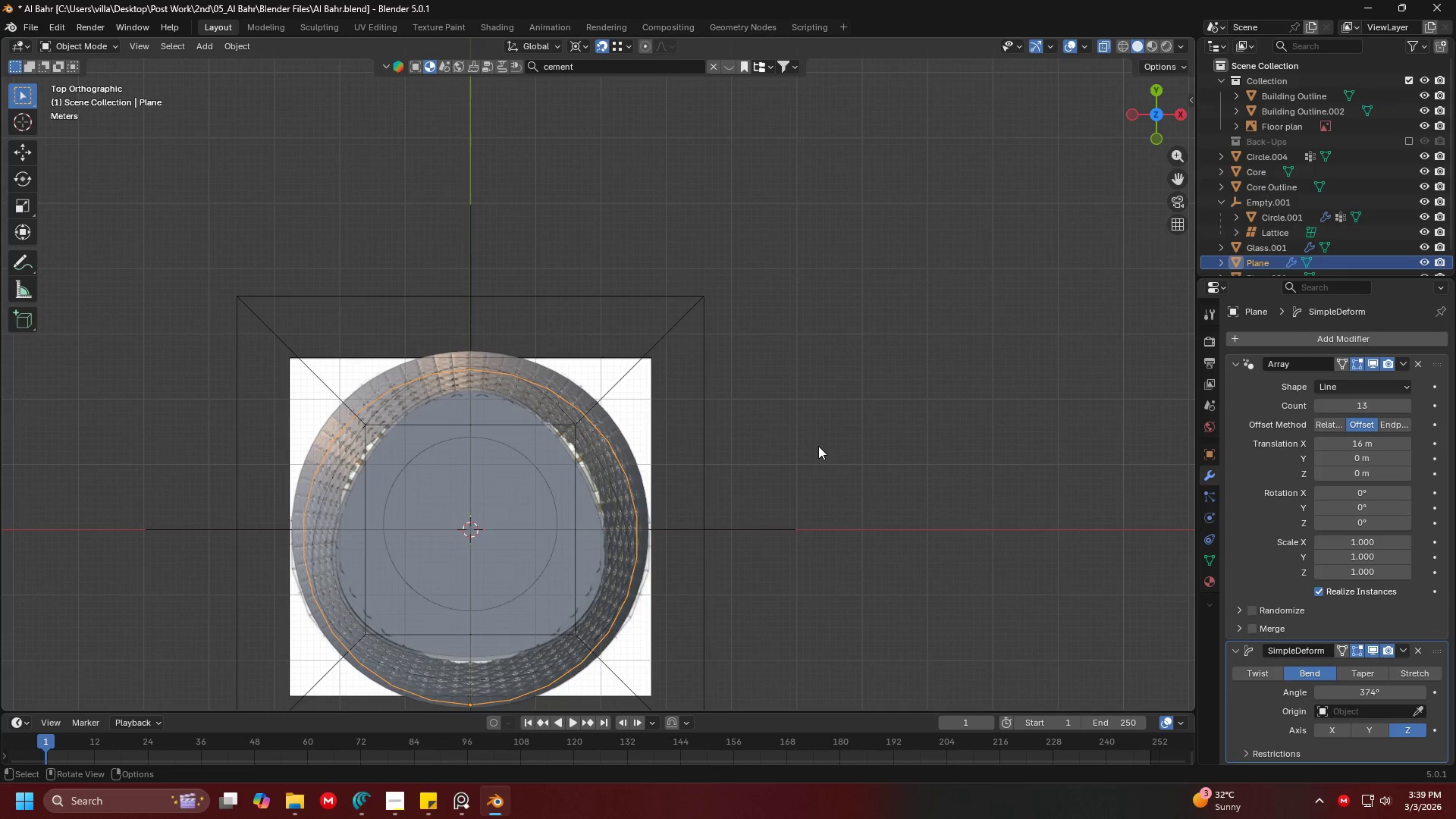 
key(Shift+ShiftLeft)
 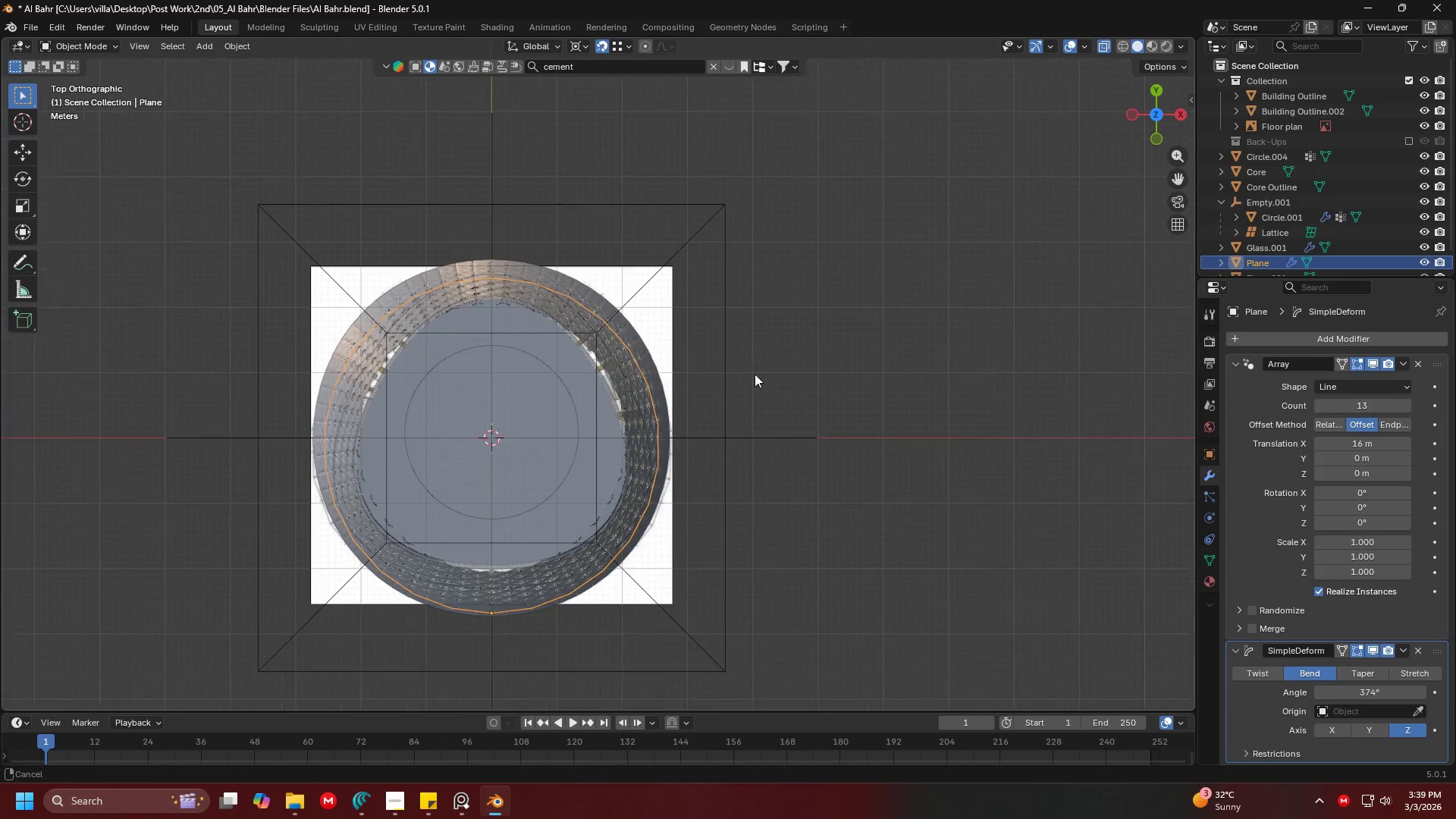 
key(S)
 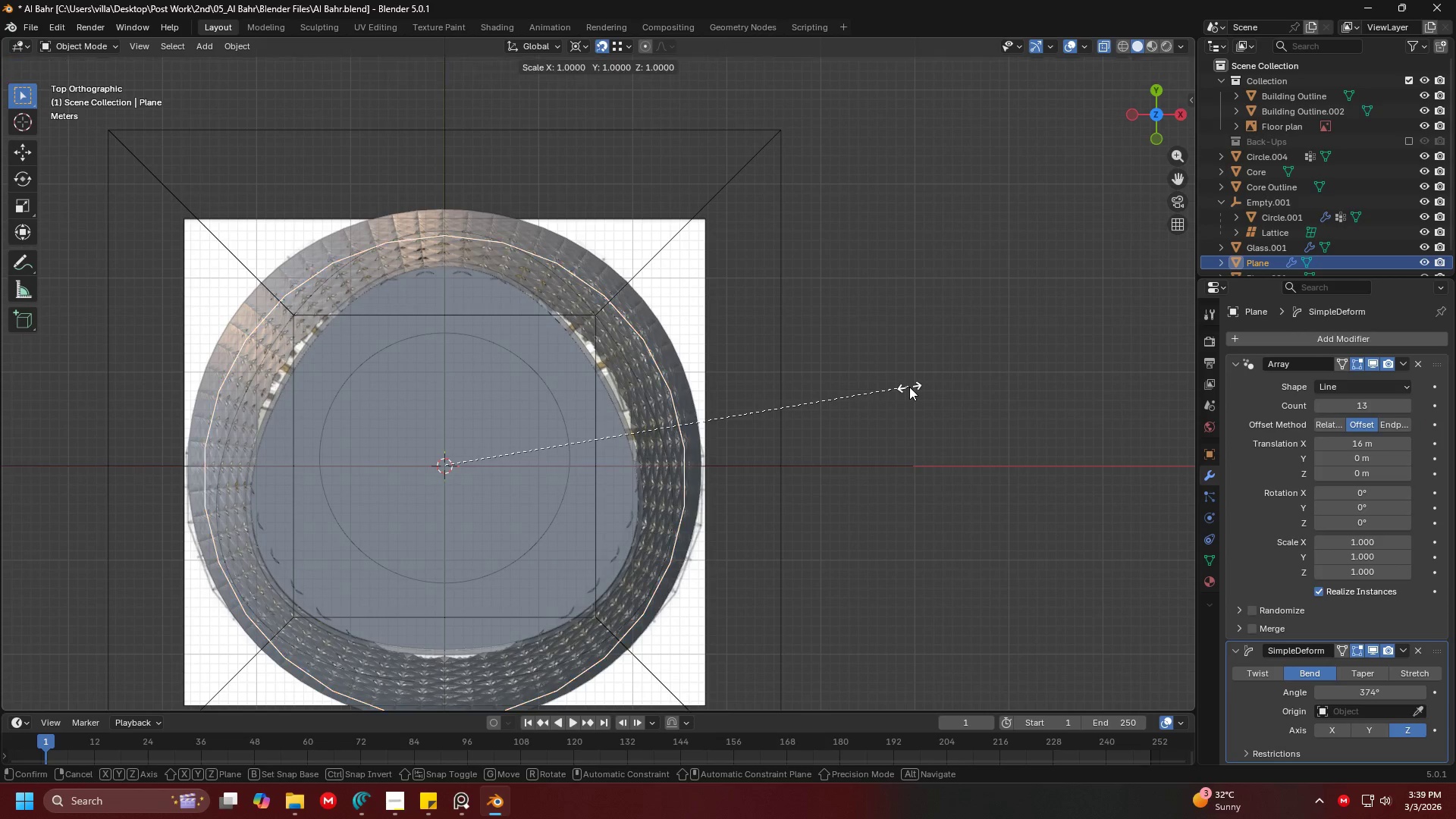 
key(Shift+ShiftLeft)
 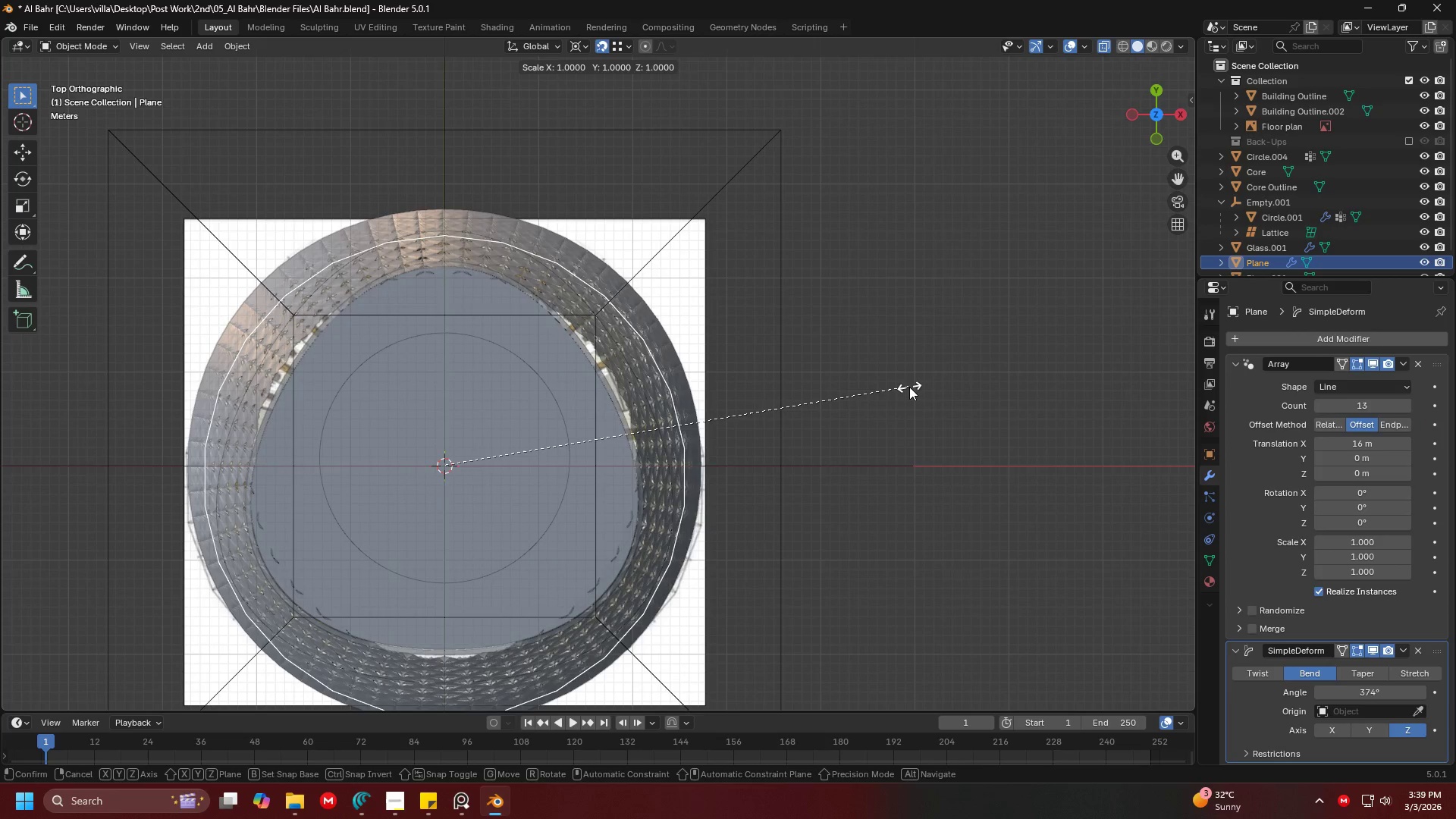 
scroll: coordinate [755, 374], scroll_direction: up, amount: 2.0
 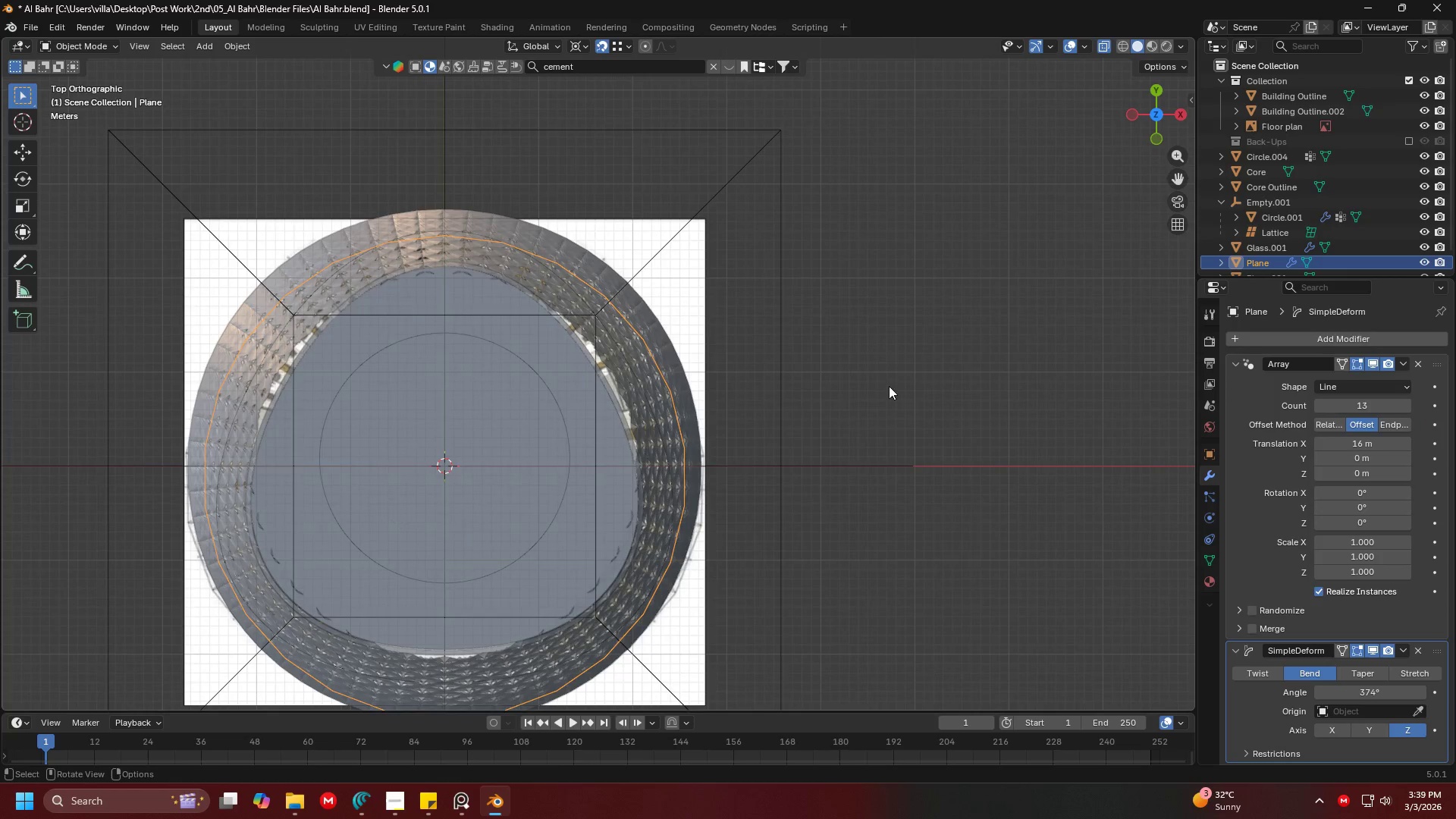 
key(Shift+Z)
 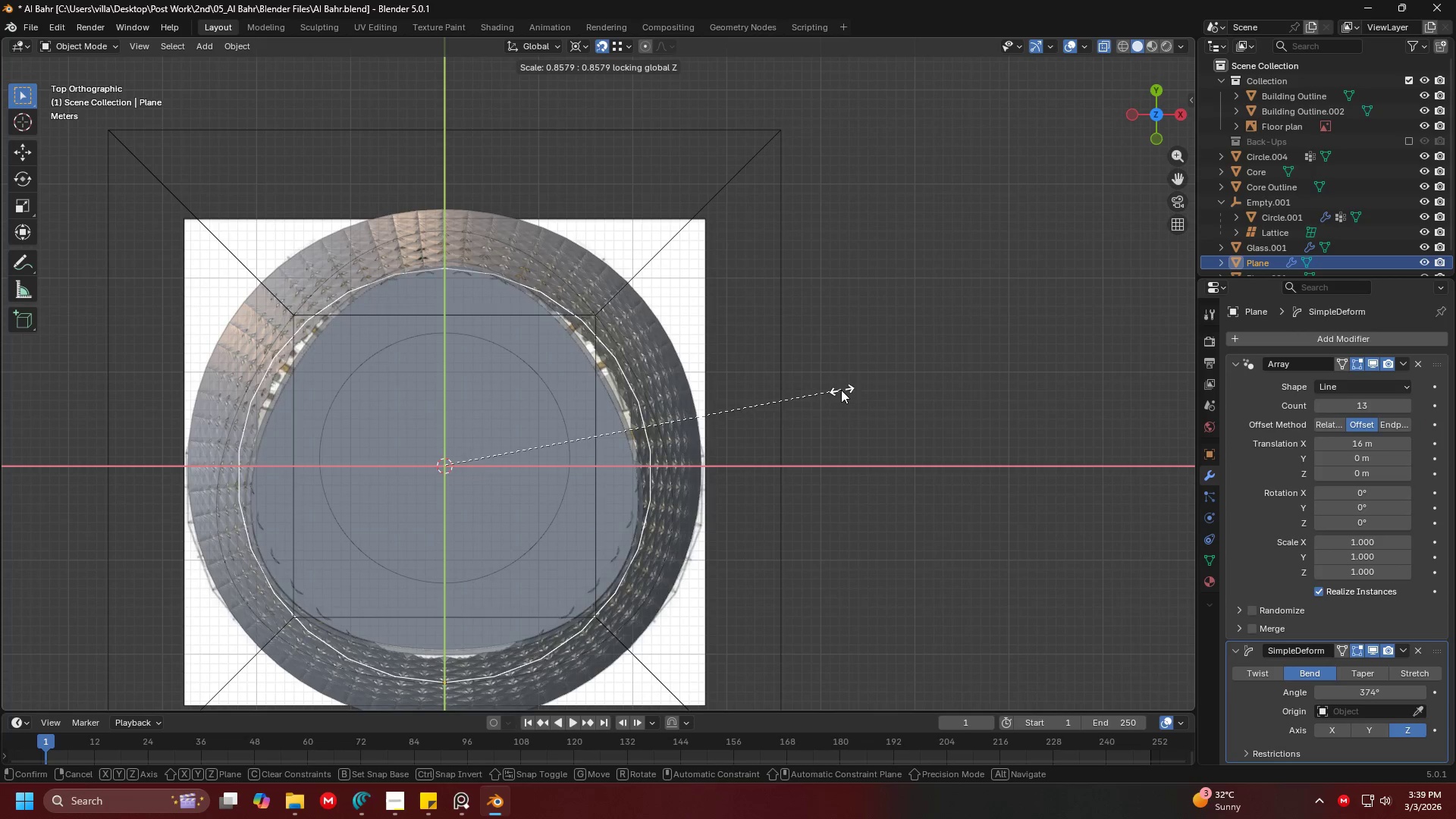 
left_click([831, 393])
 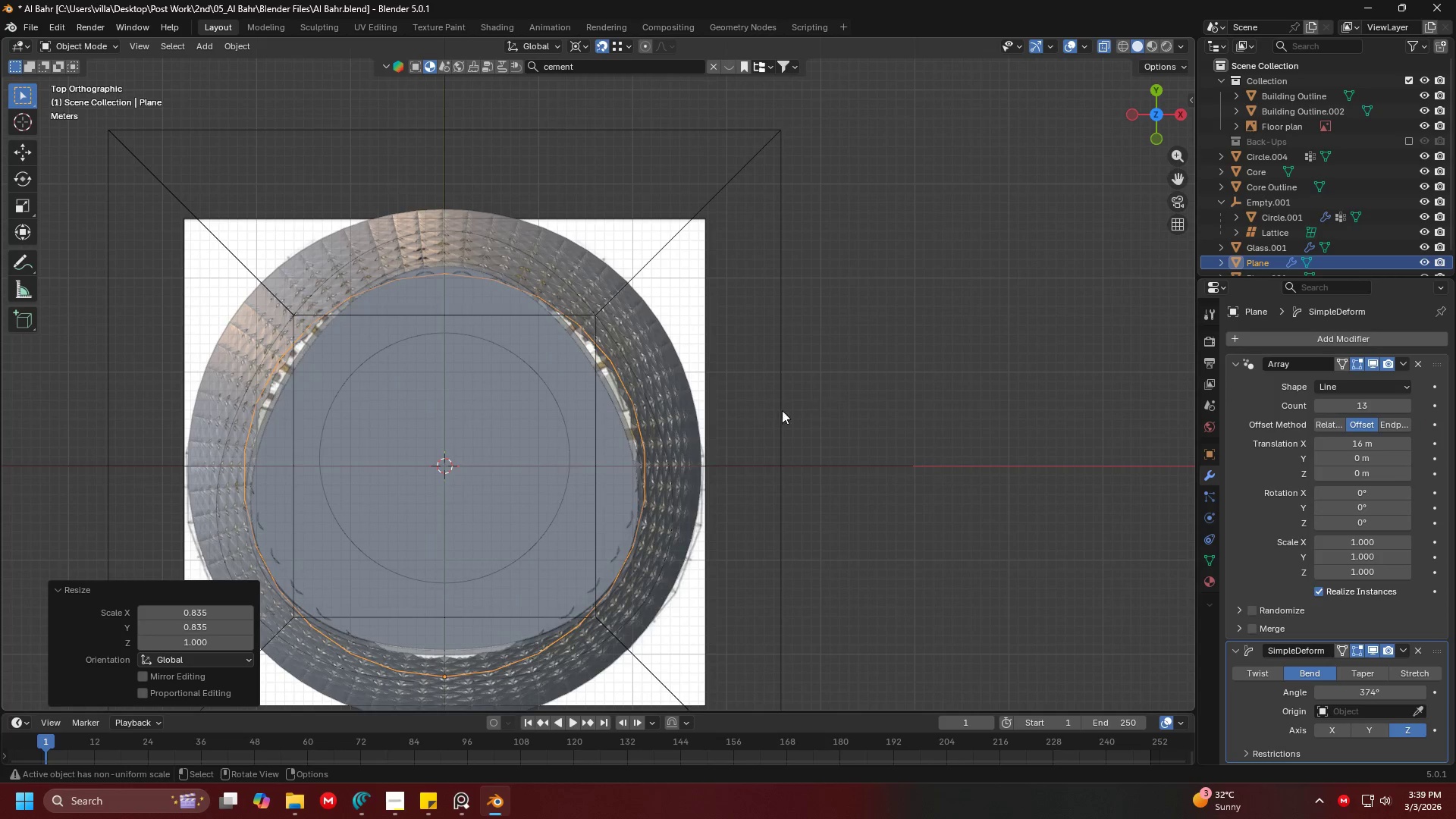 
scroll: coordinate [772, 413], scroll_direction: down, amount: 4.0
 